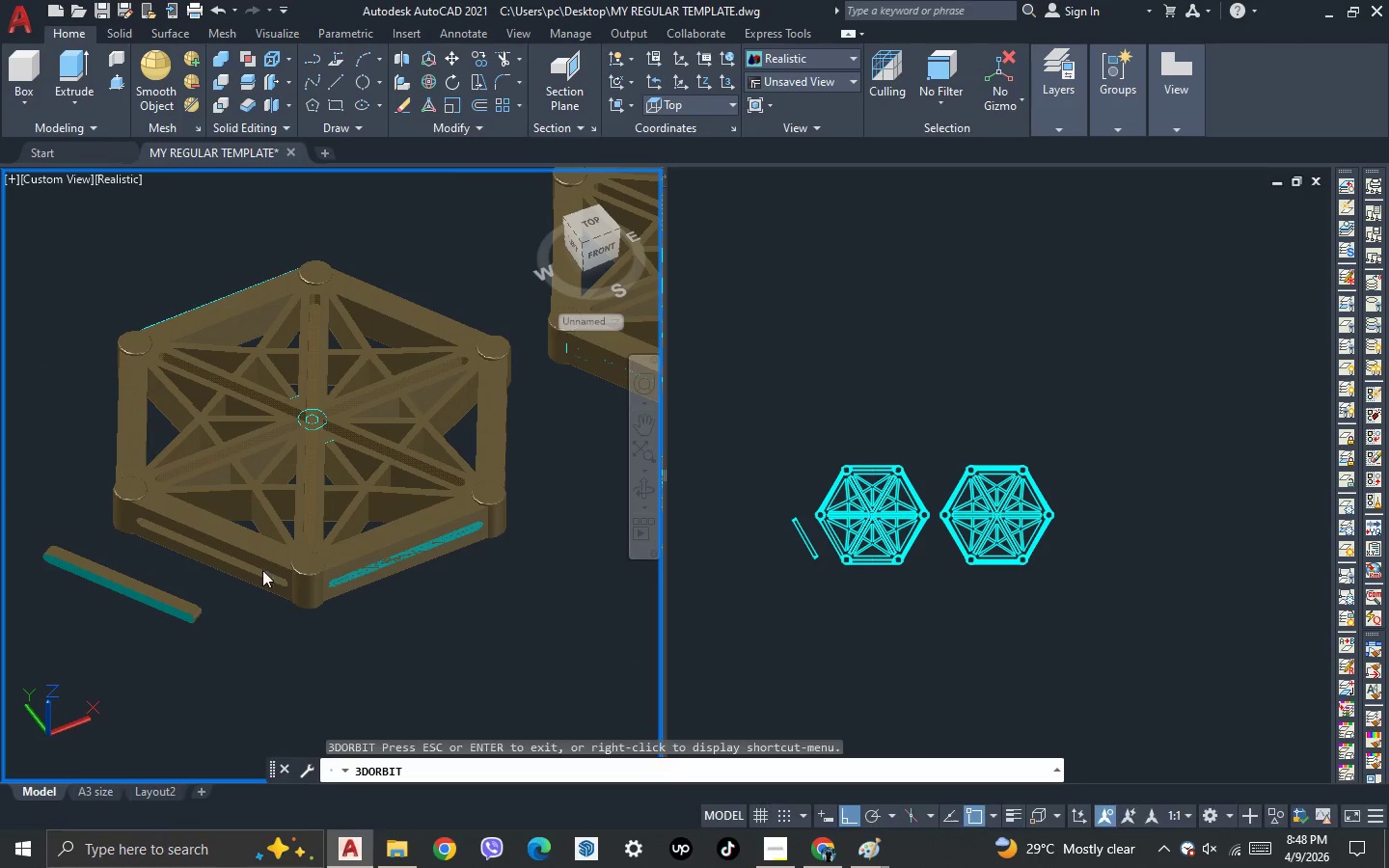 
key(Escape)
 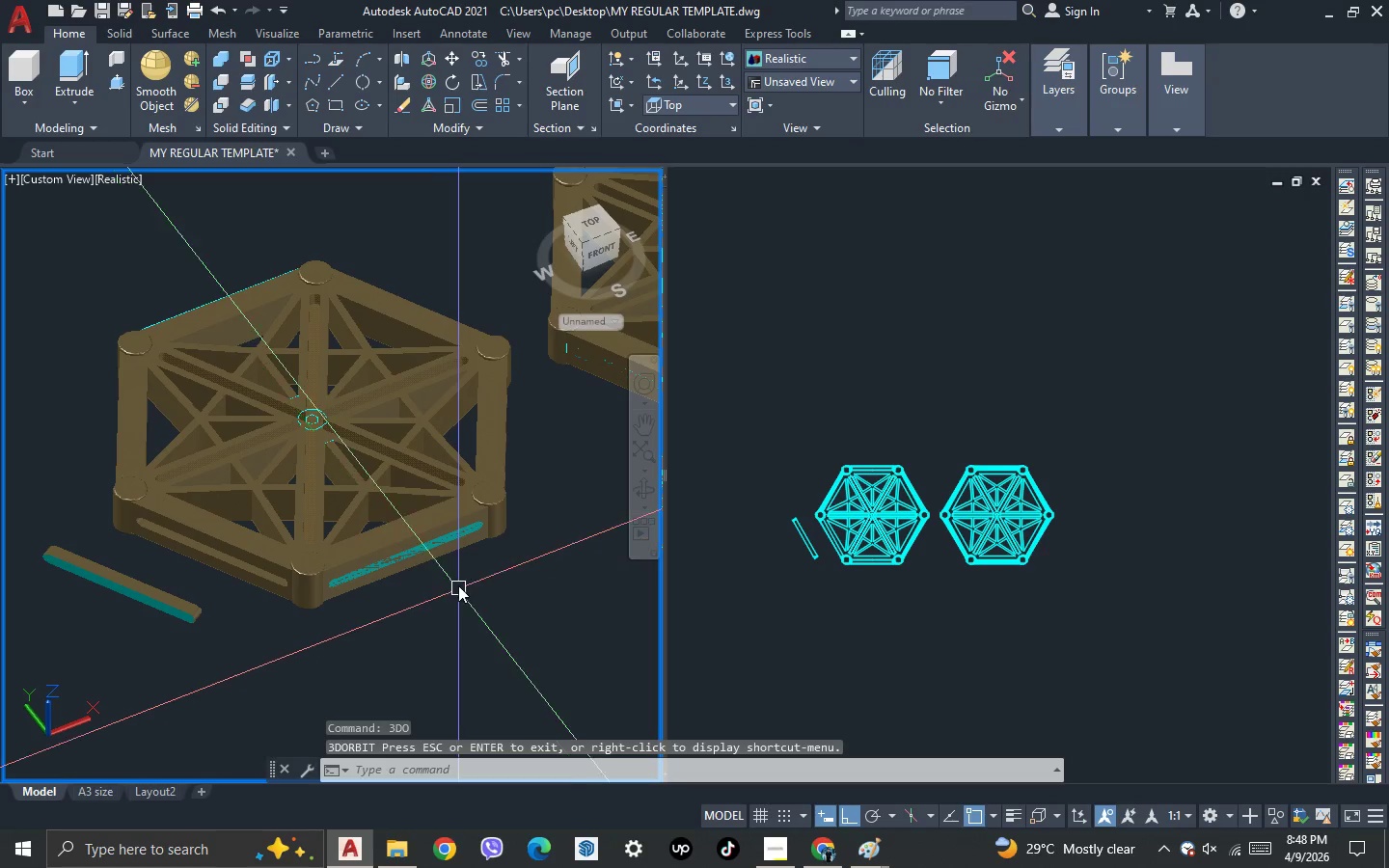 
left_click_drag(start_coordinate=[377, 592], to_coordinate=[366, 556])
 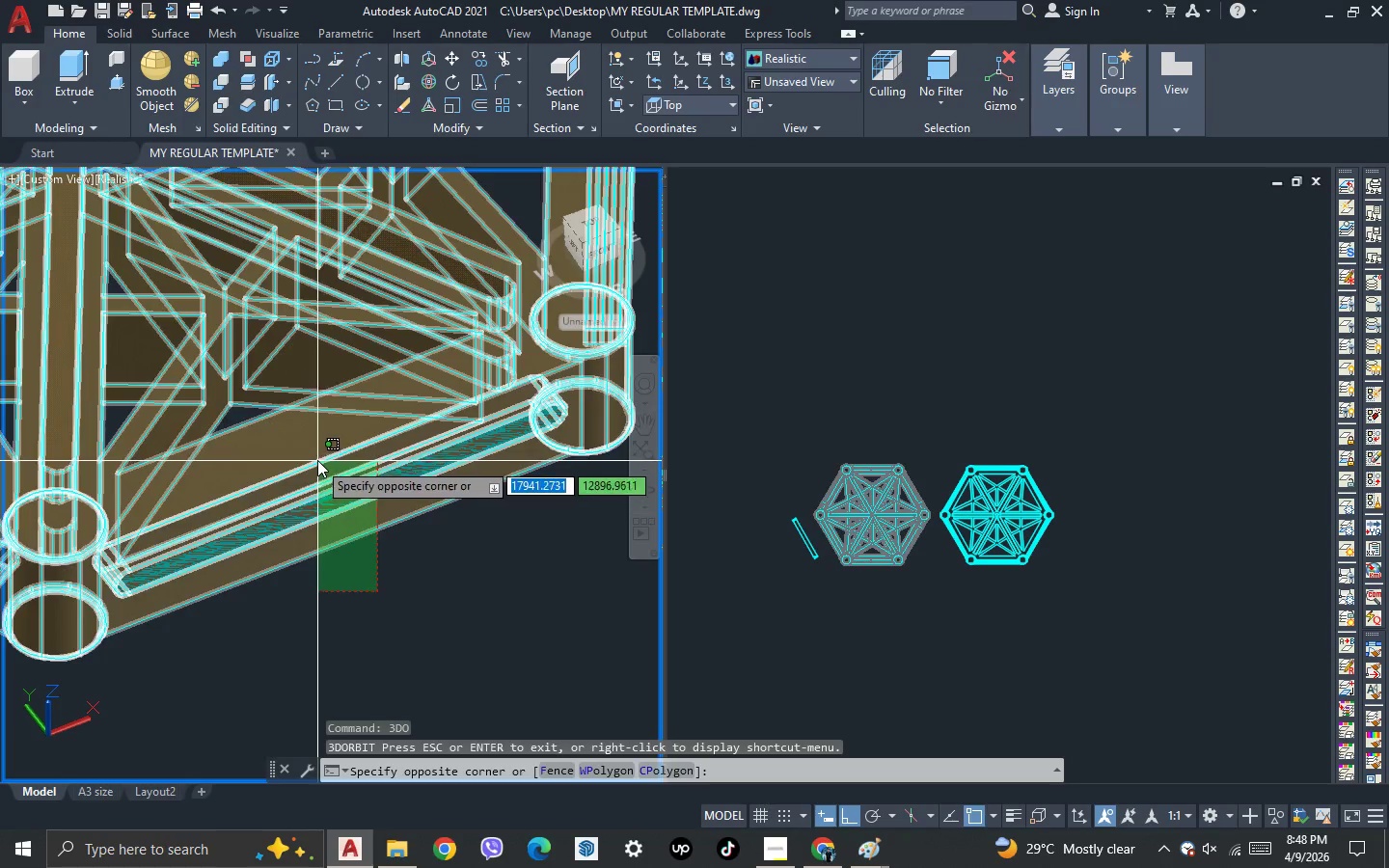 
scroll: coordinate [377, 592], scroll_direction: up, amount: 3.0
 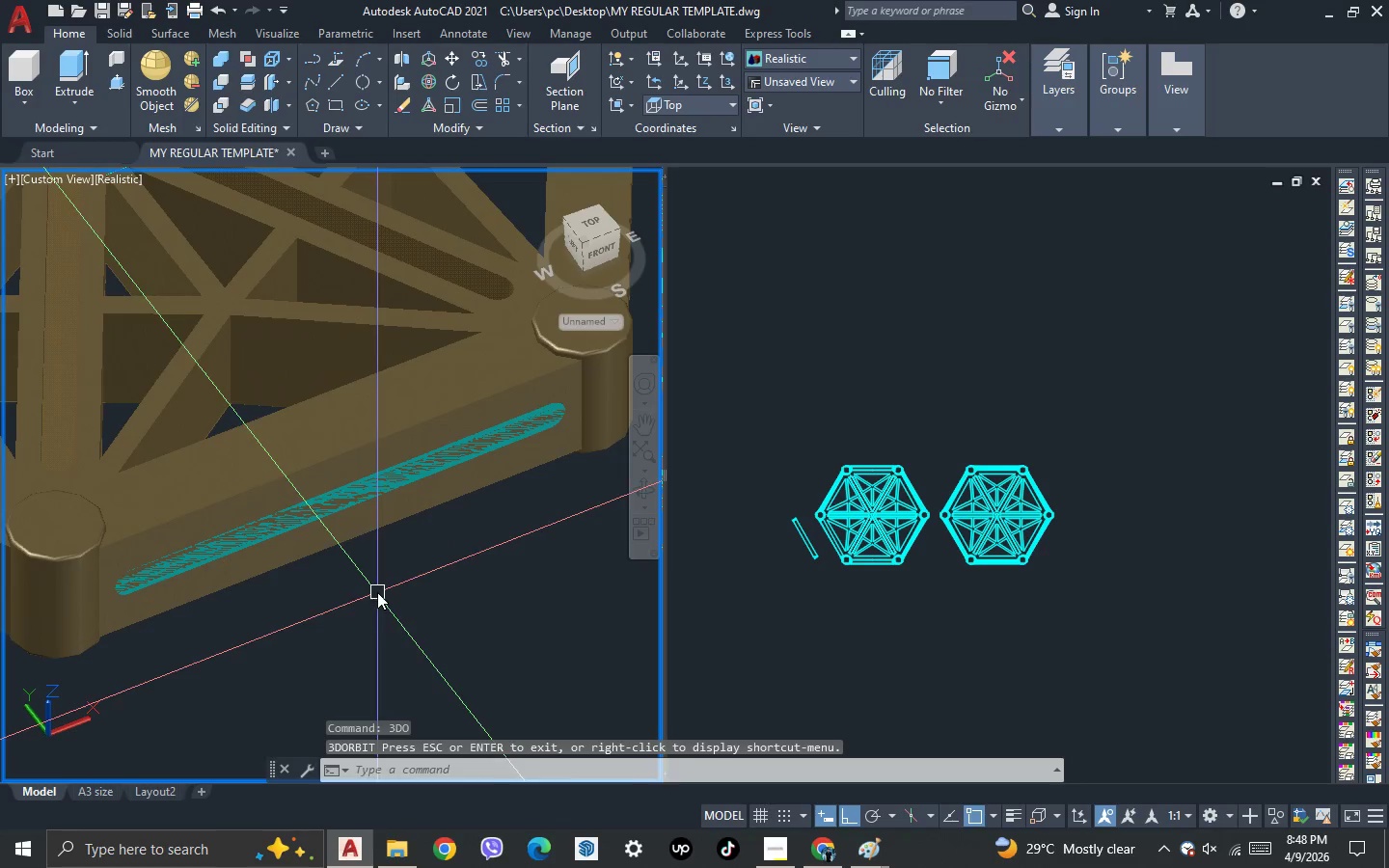 
double_click([317, 460])
 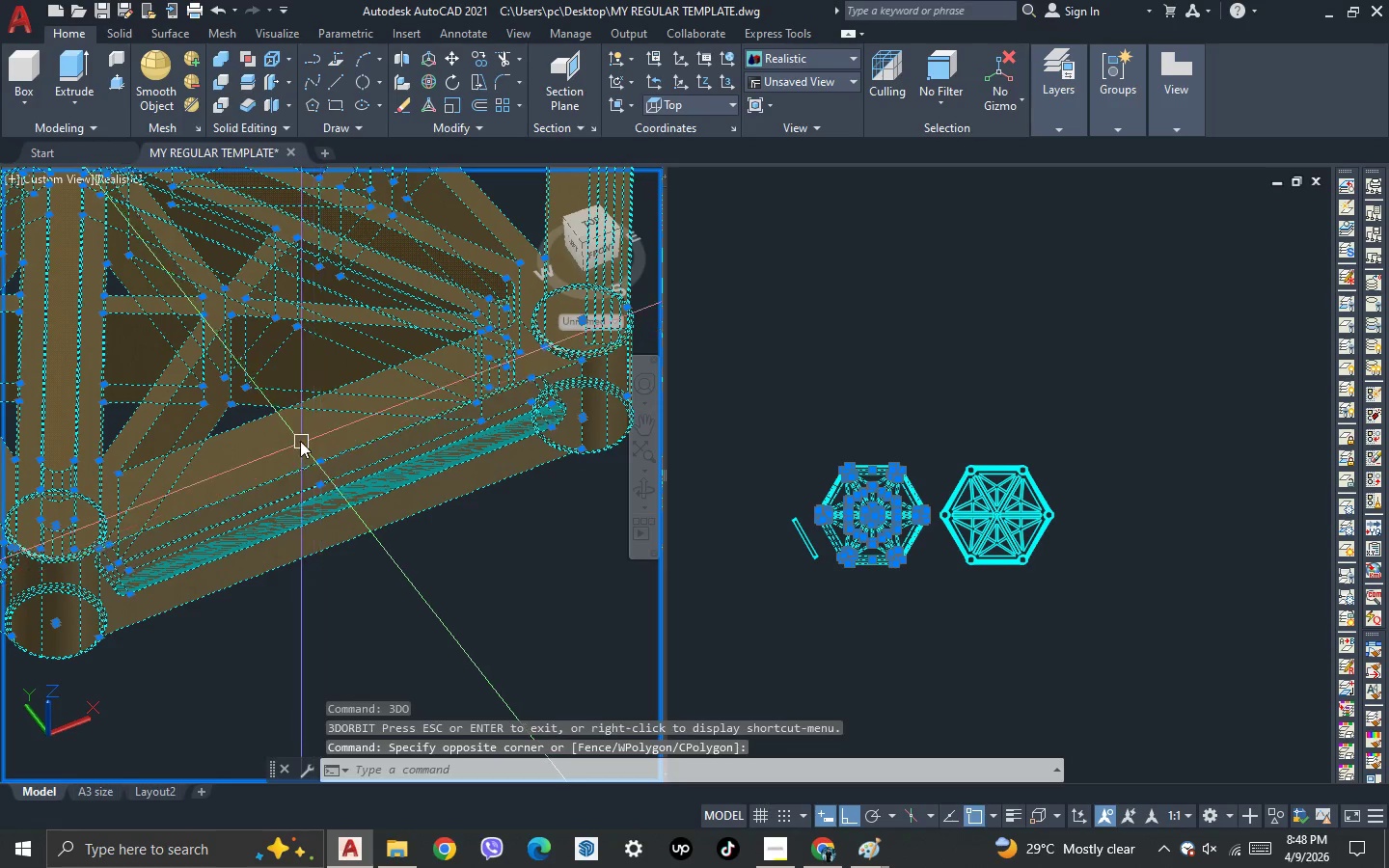 
hold_key(key=ShiftLeft, duration=0.58)
triple_click([300, 440])
 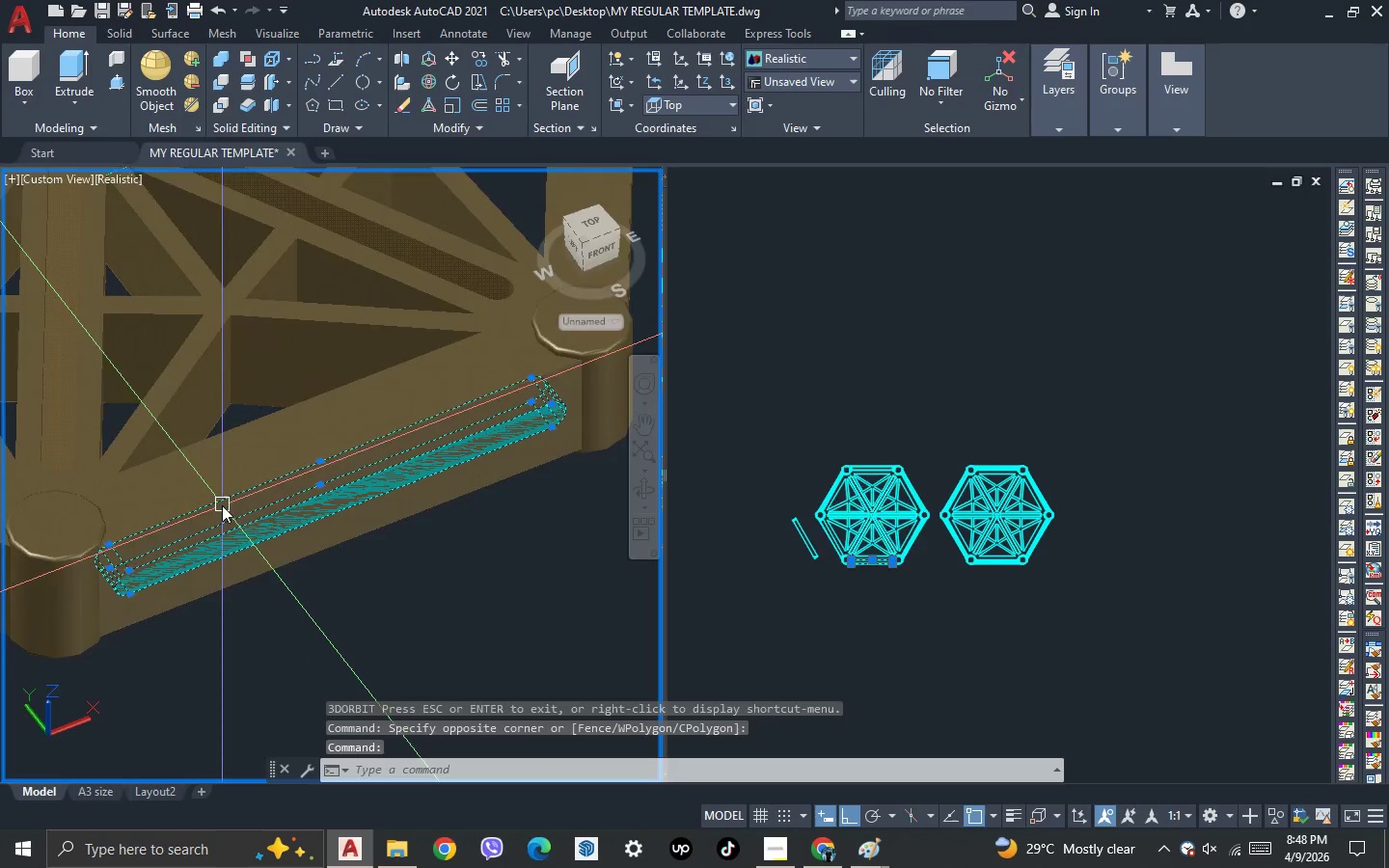 
scroll: coordinate [221, 507], scroll_direction: down, amount: 2.0
 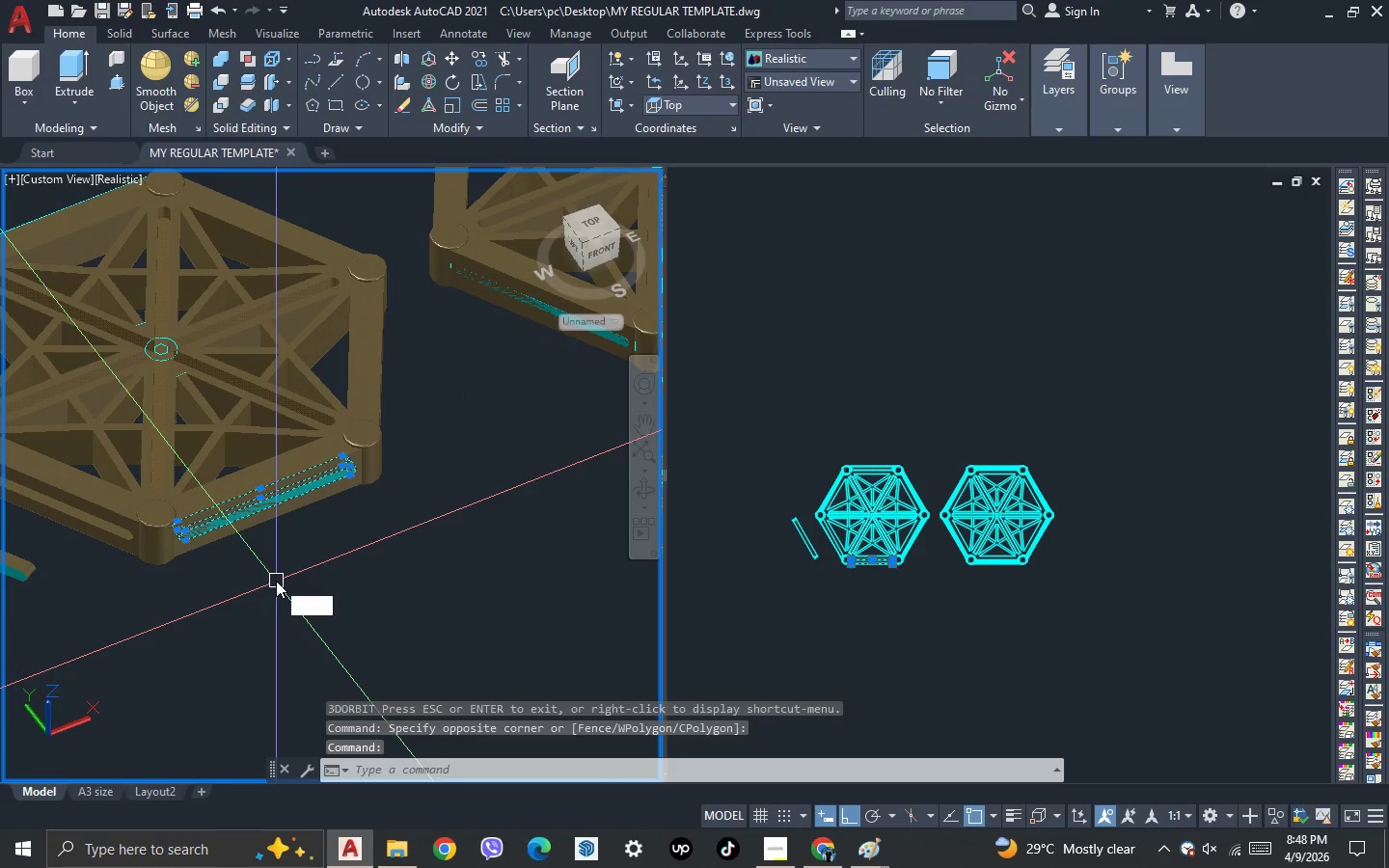 
type(co )
 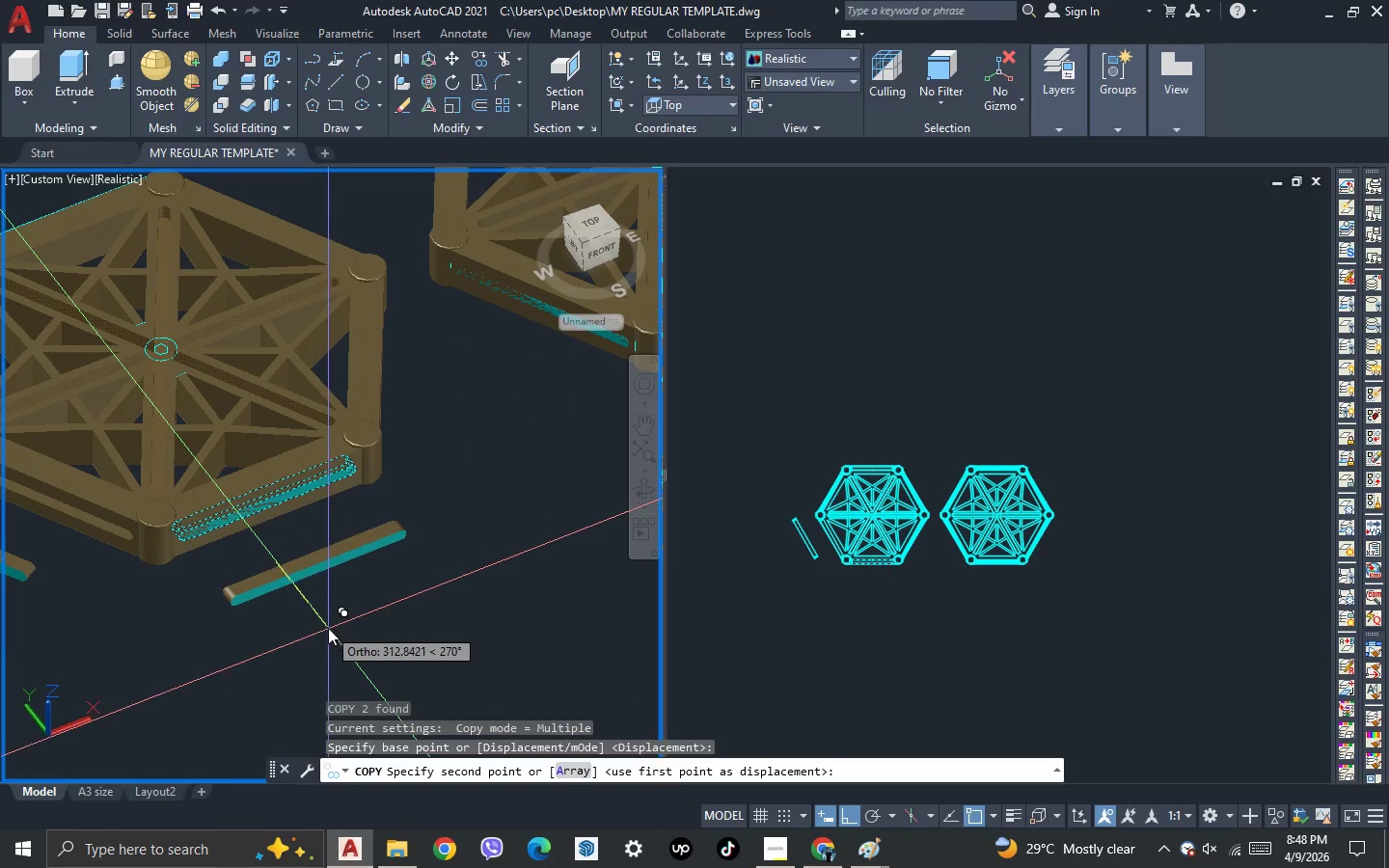 
left_click([328, 629])
 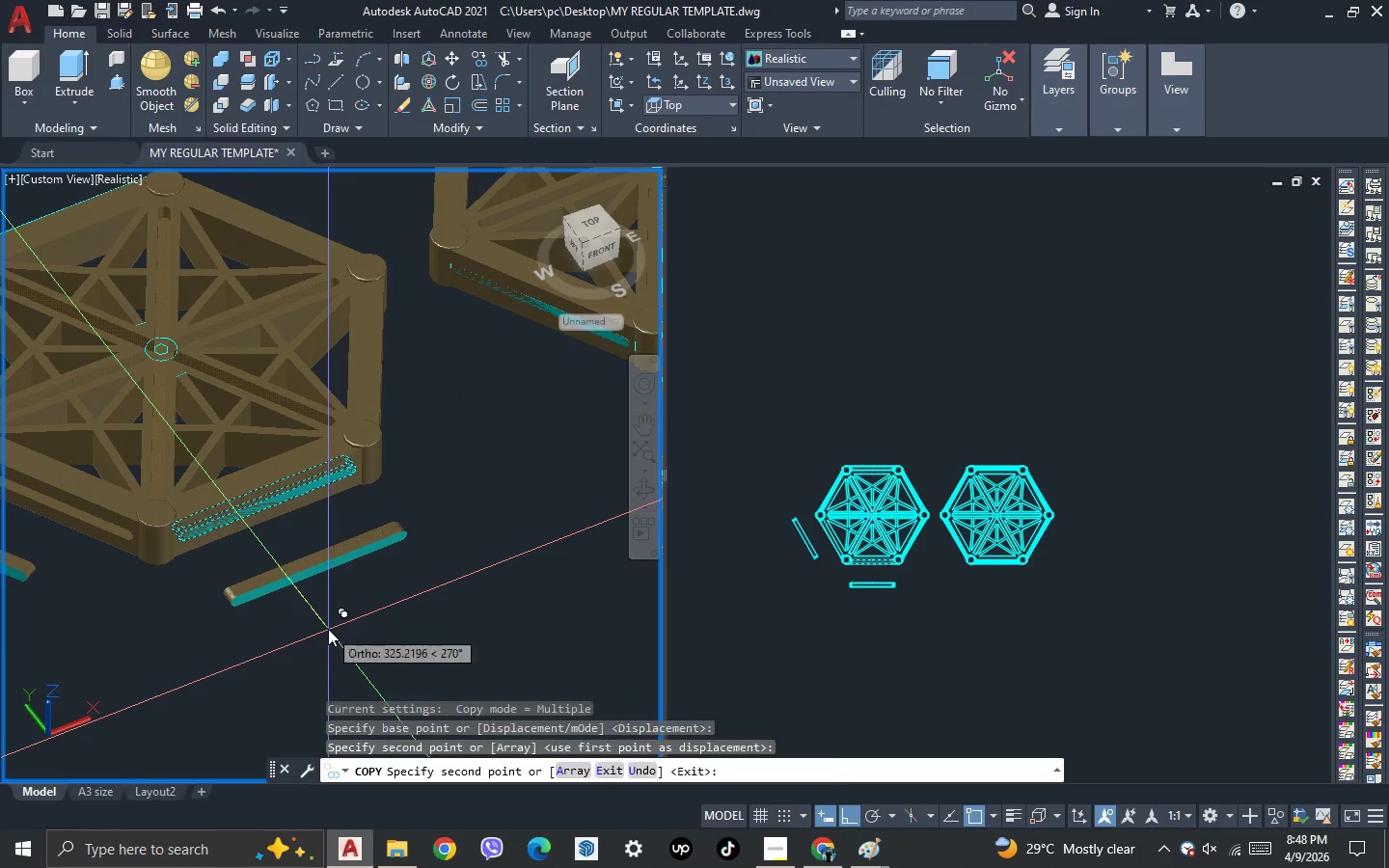 
key(Escape)
 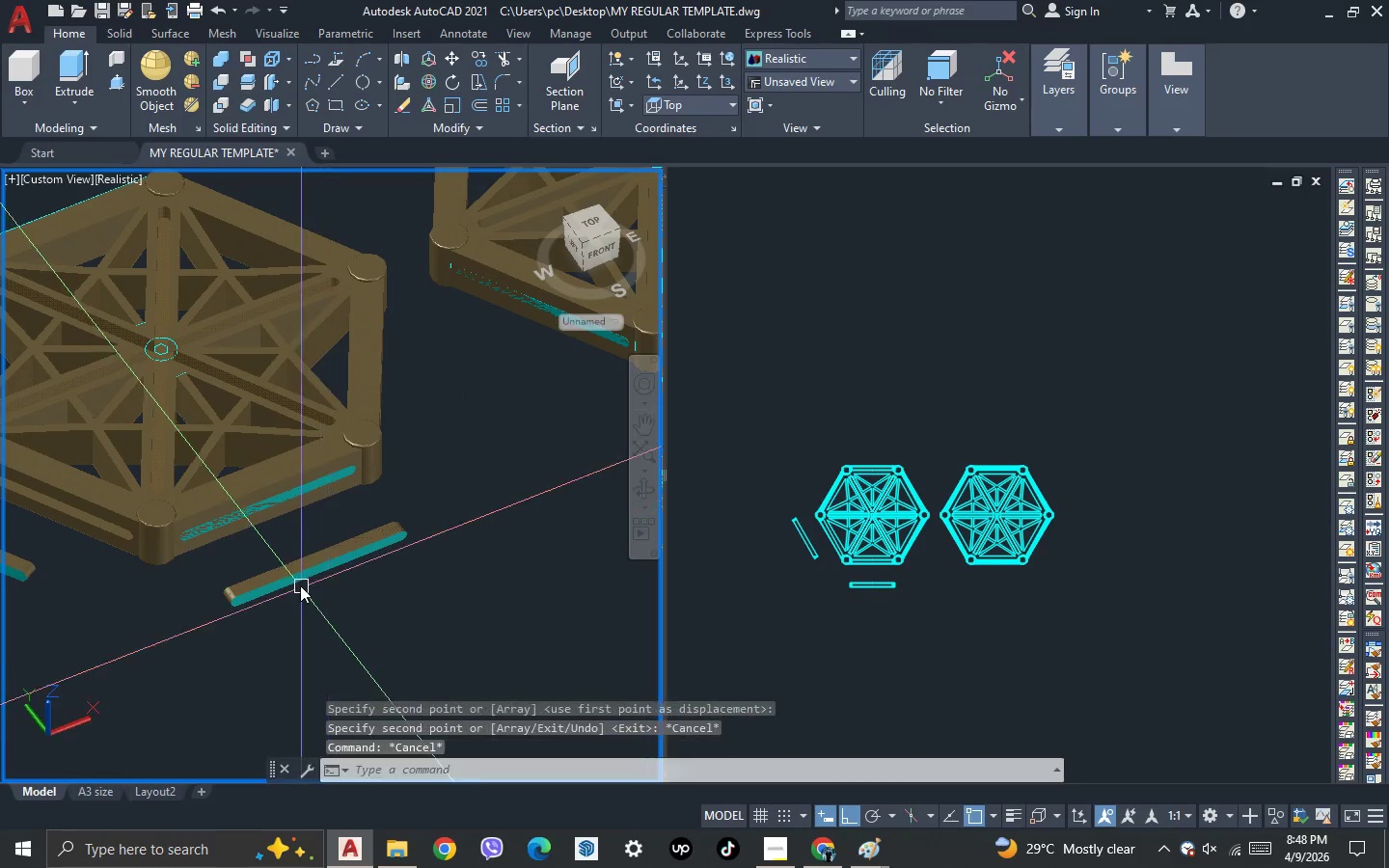 
key(Escape)
 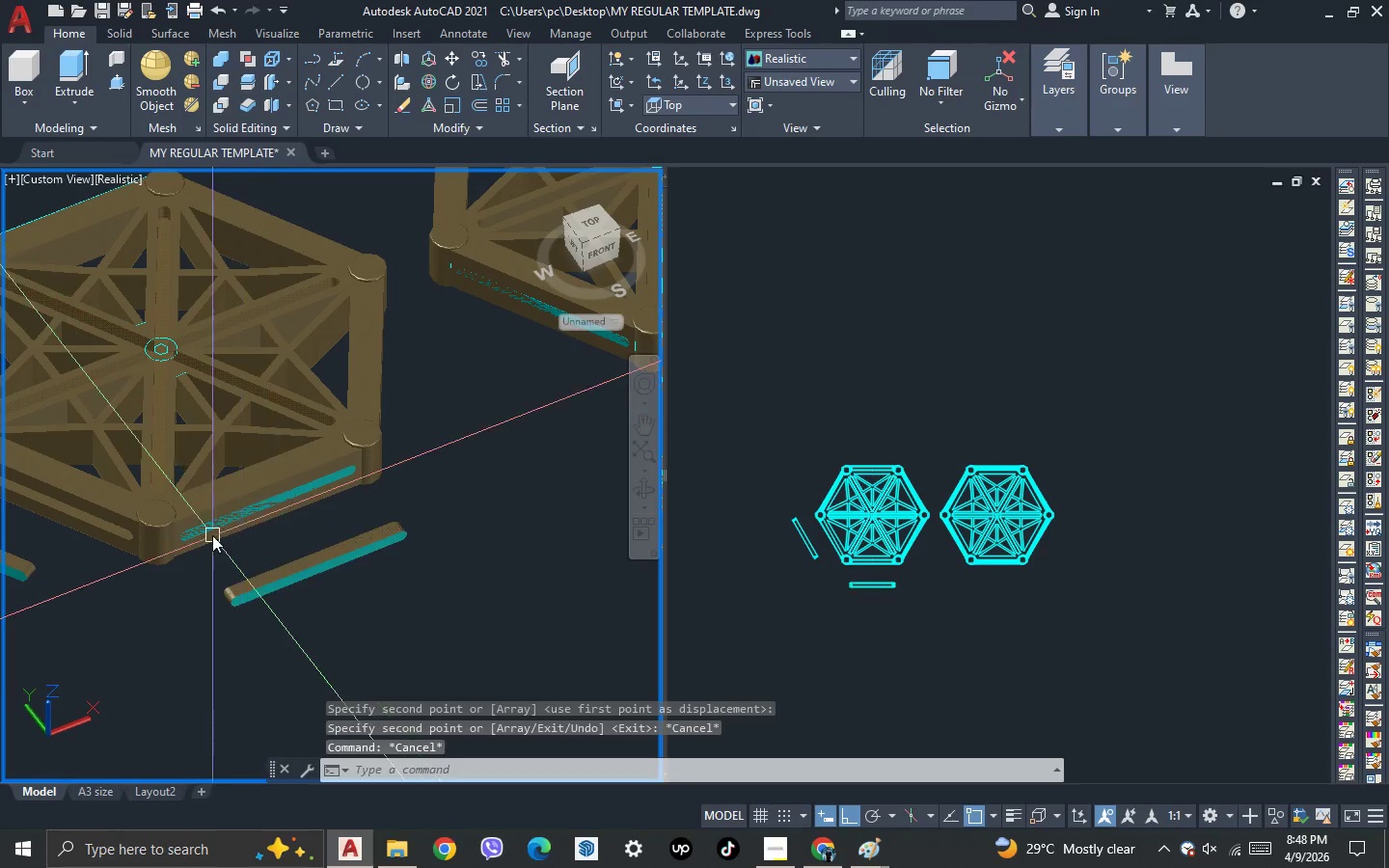 
scroll: coordinate [211, 536], scroll_direction: up, amount: 1.0
 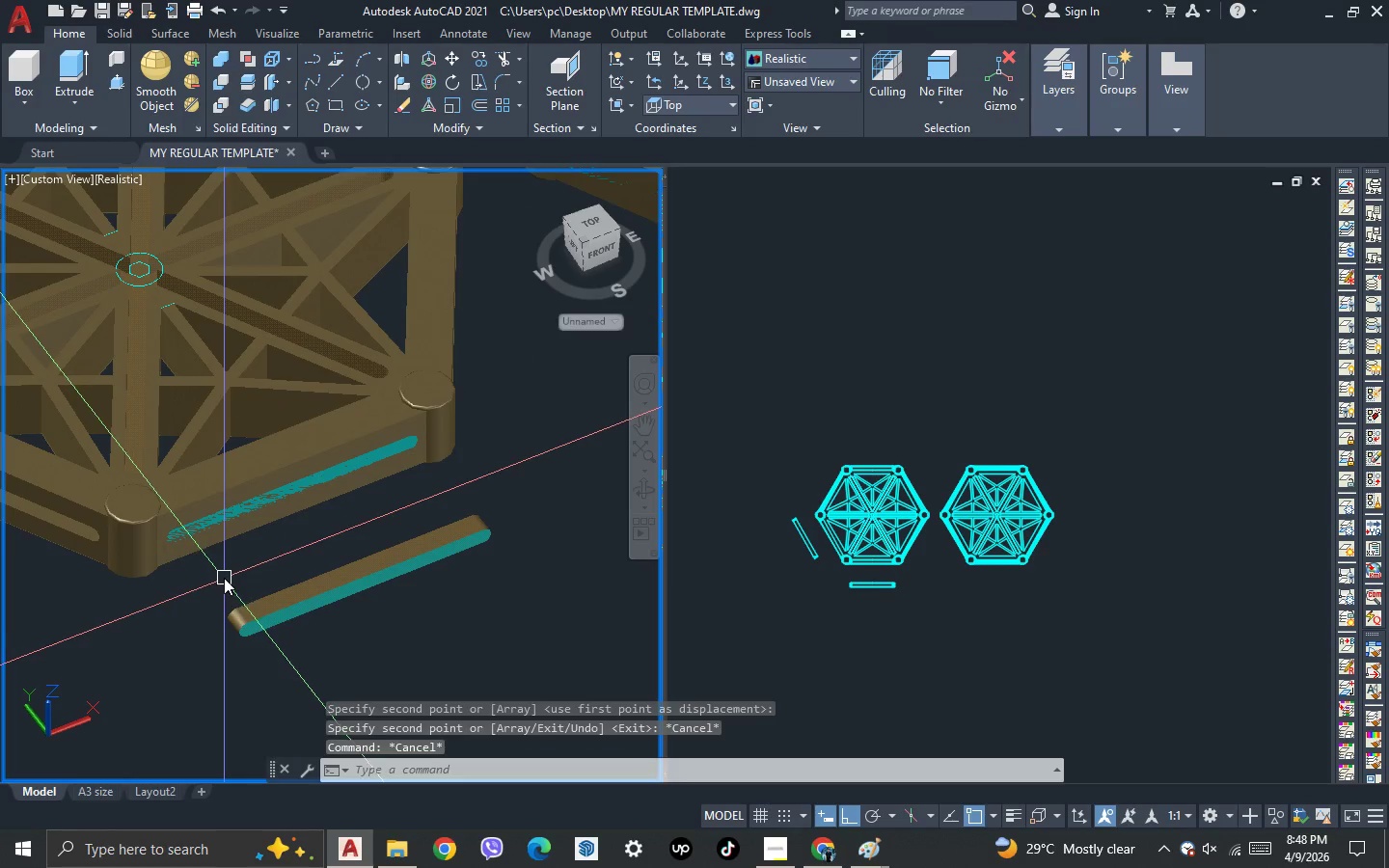 
type(su )
 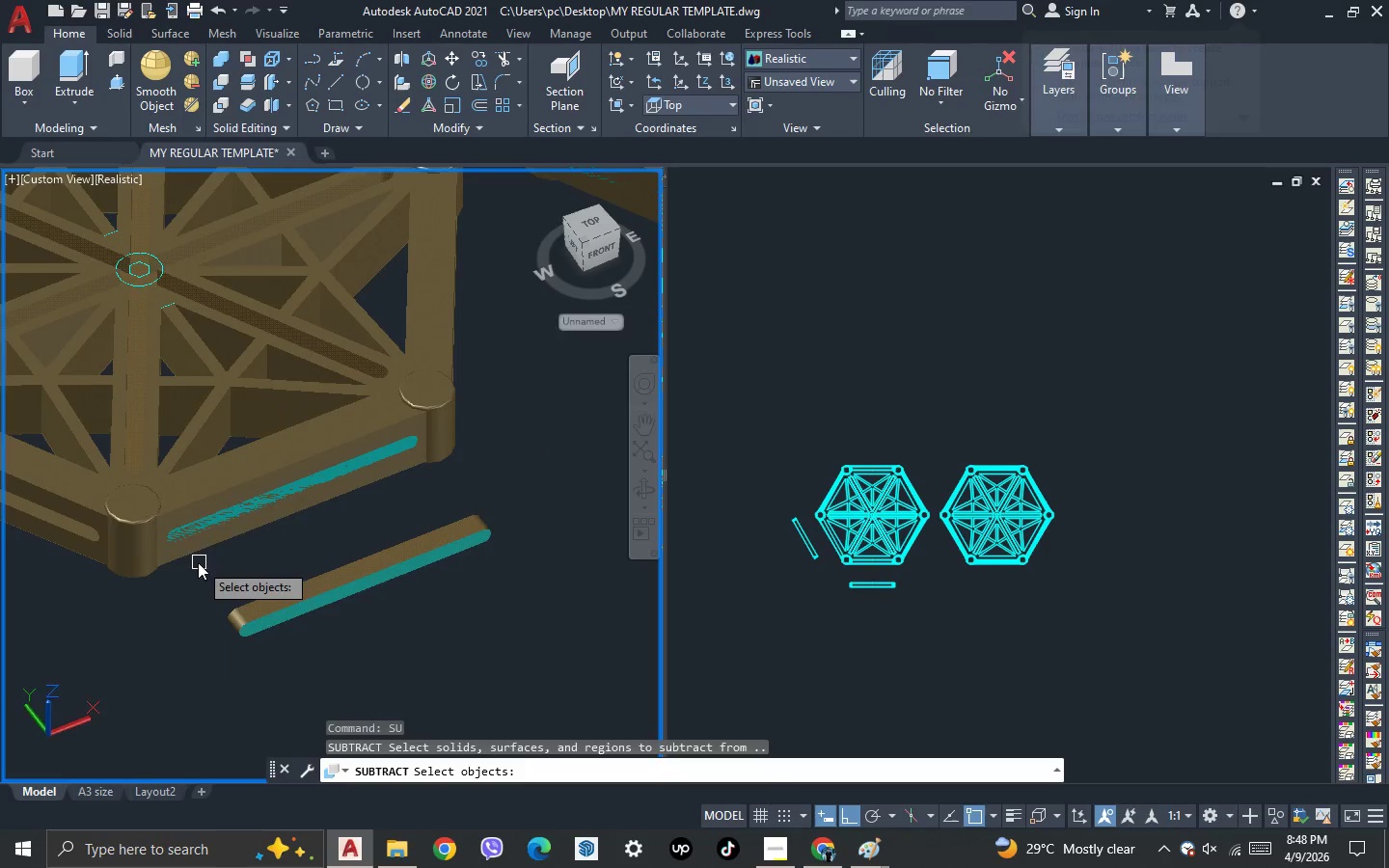 
scroll: coordinate [198, 562], scroll_direction: up, amount: 1.0
 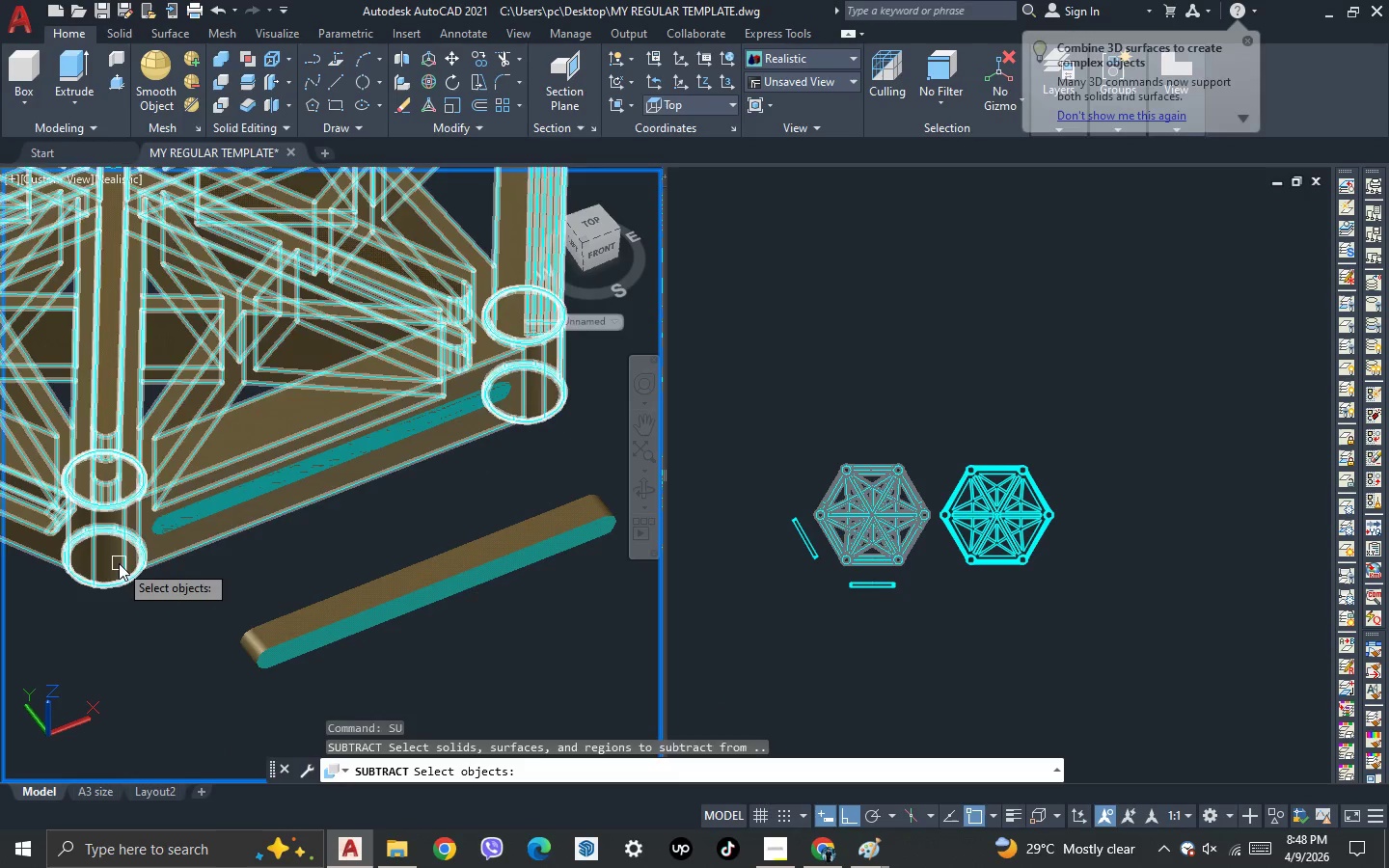 
left_click([119, 562])
 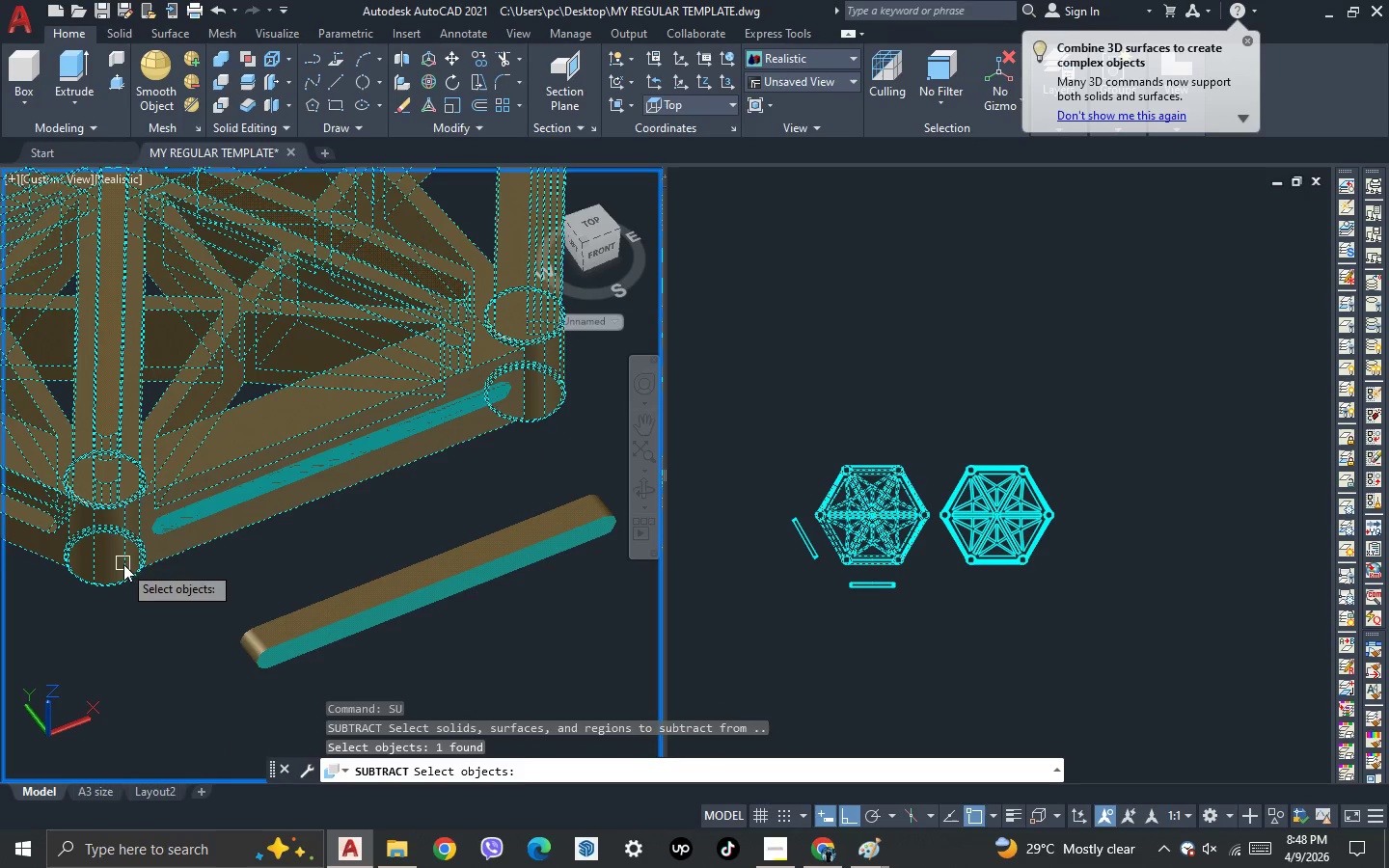 
key(Space)
 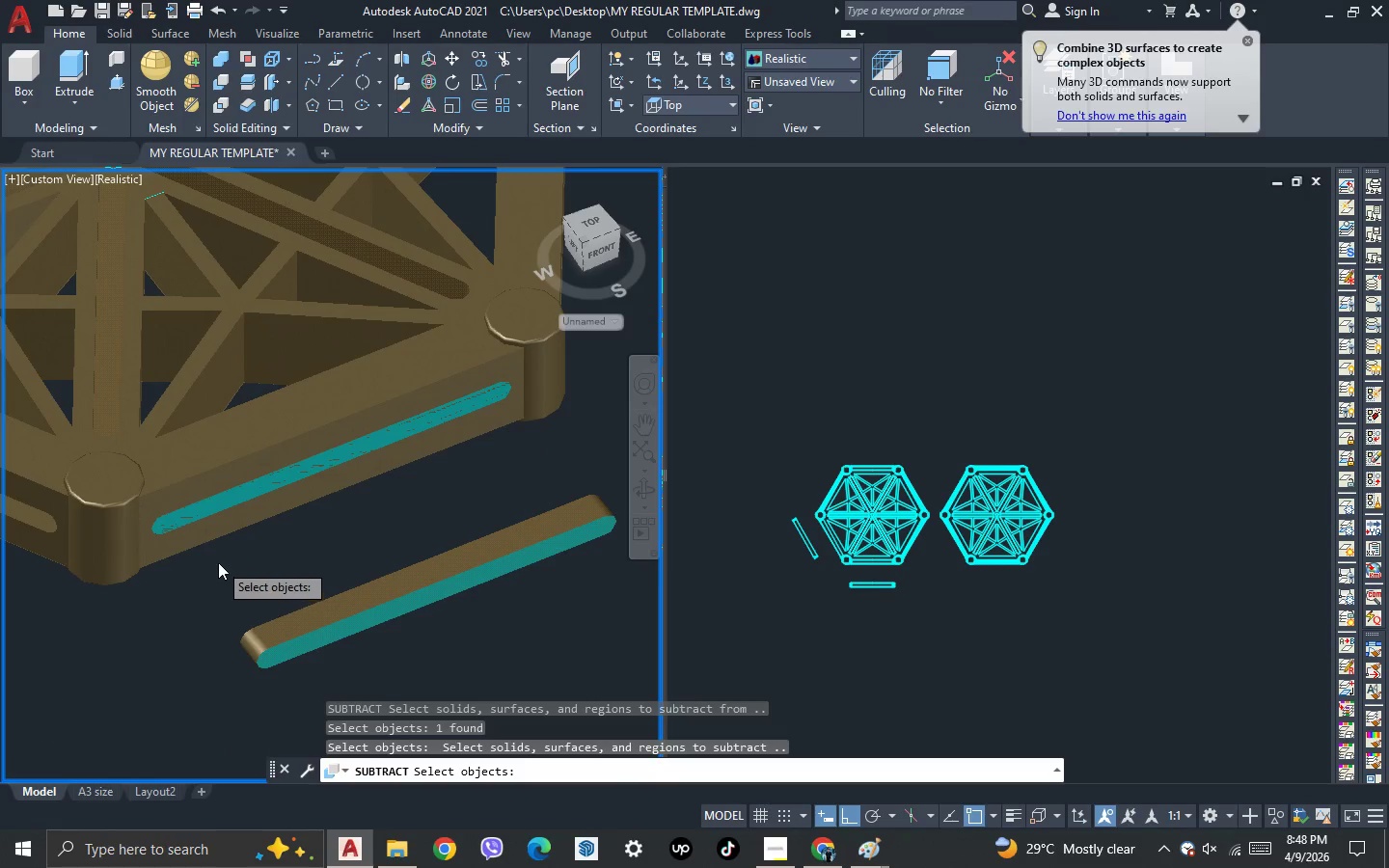 
scroll: coordinate [218, 560], scroll_direction: up, amount: 2.0
 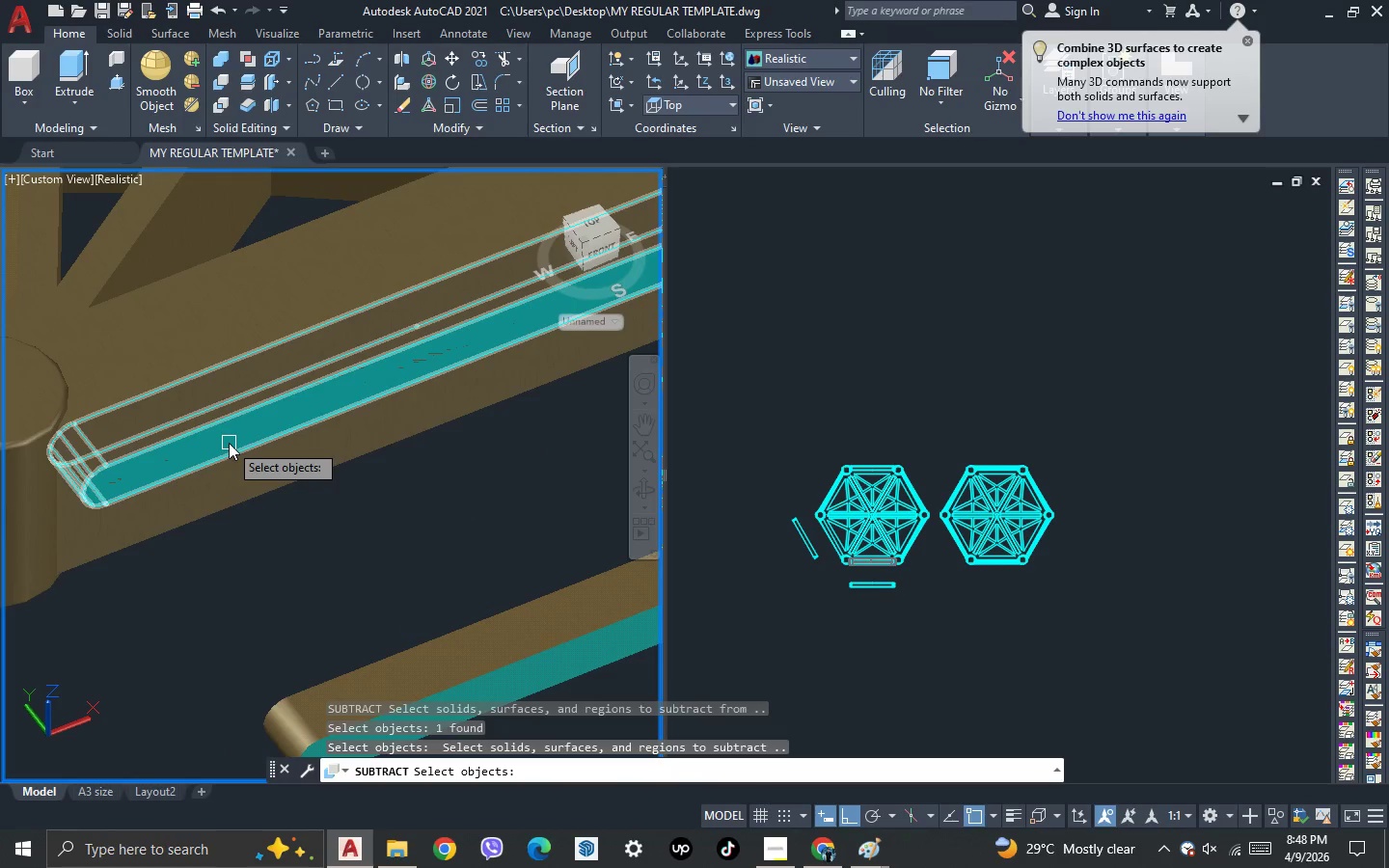 
left_click([229, 442])
 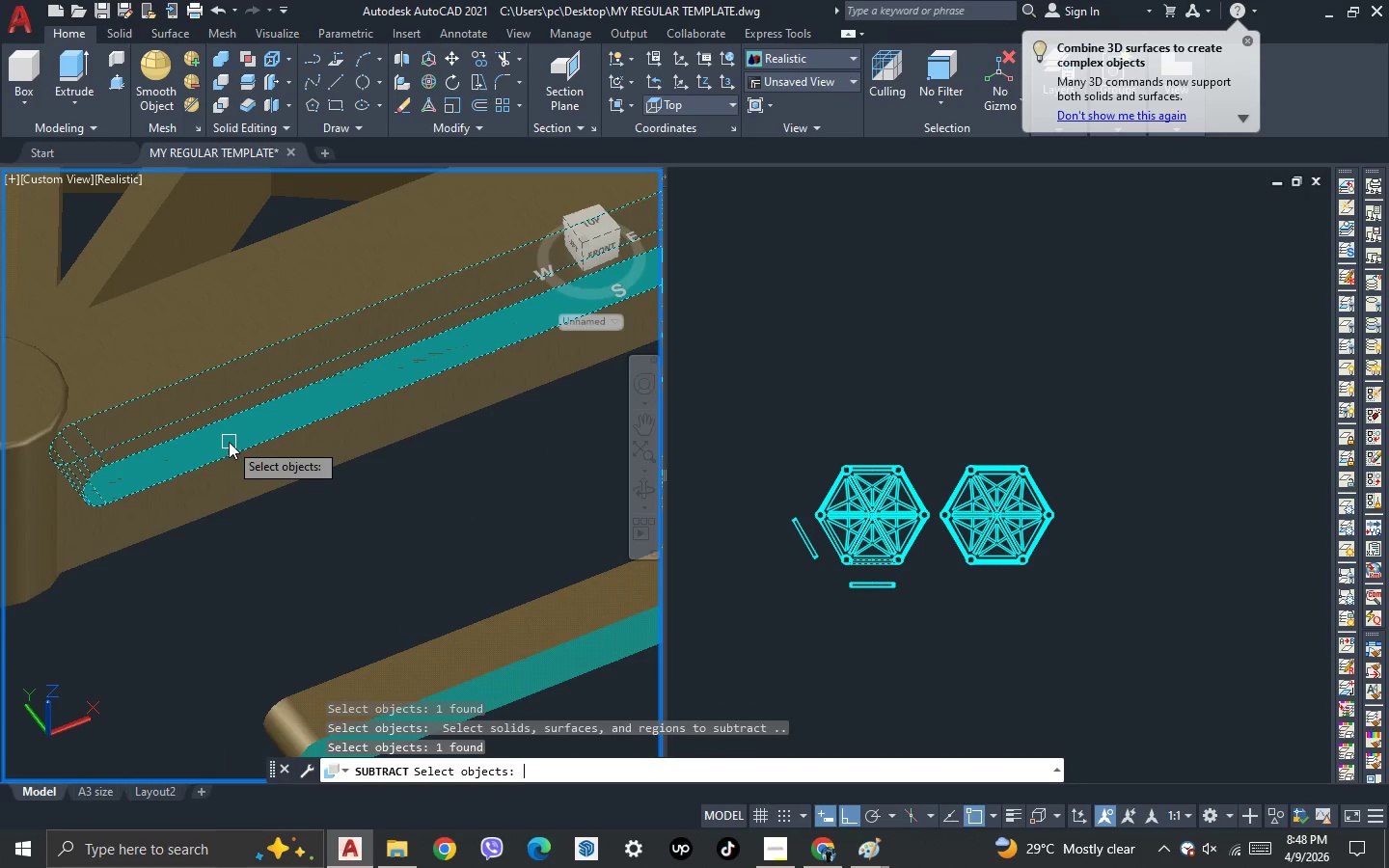 
key(Space)
 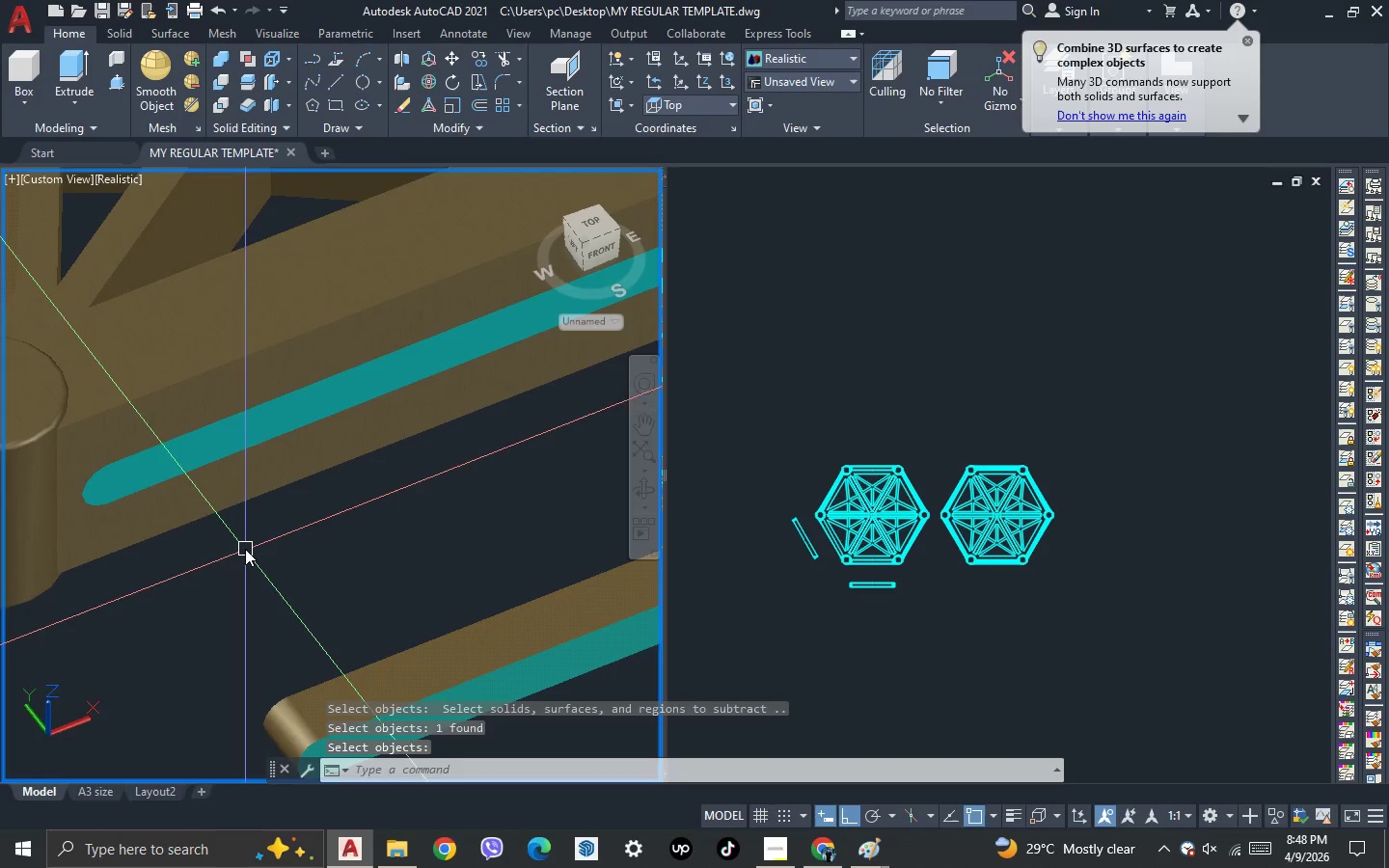 
scroll: coordinate [245, 549], scroll_direction: down, amount: 2.0
 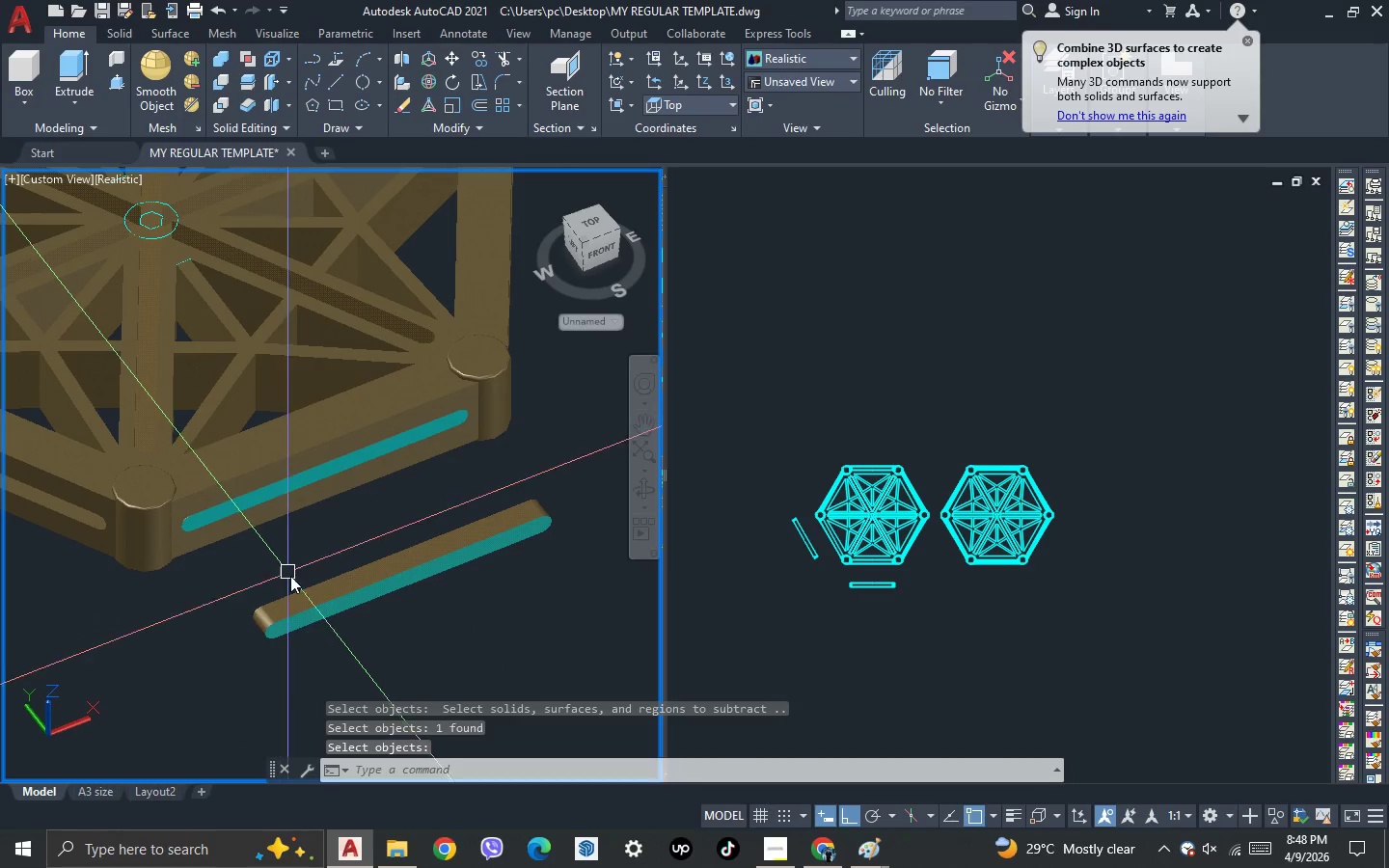 
key(3)
 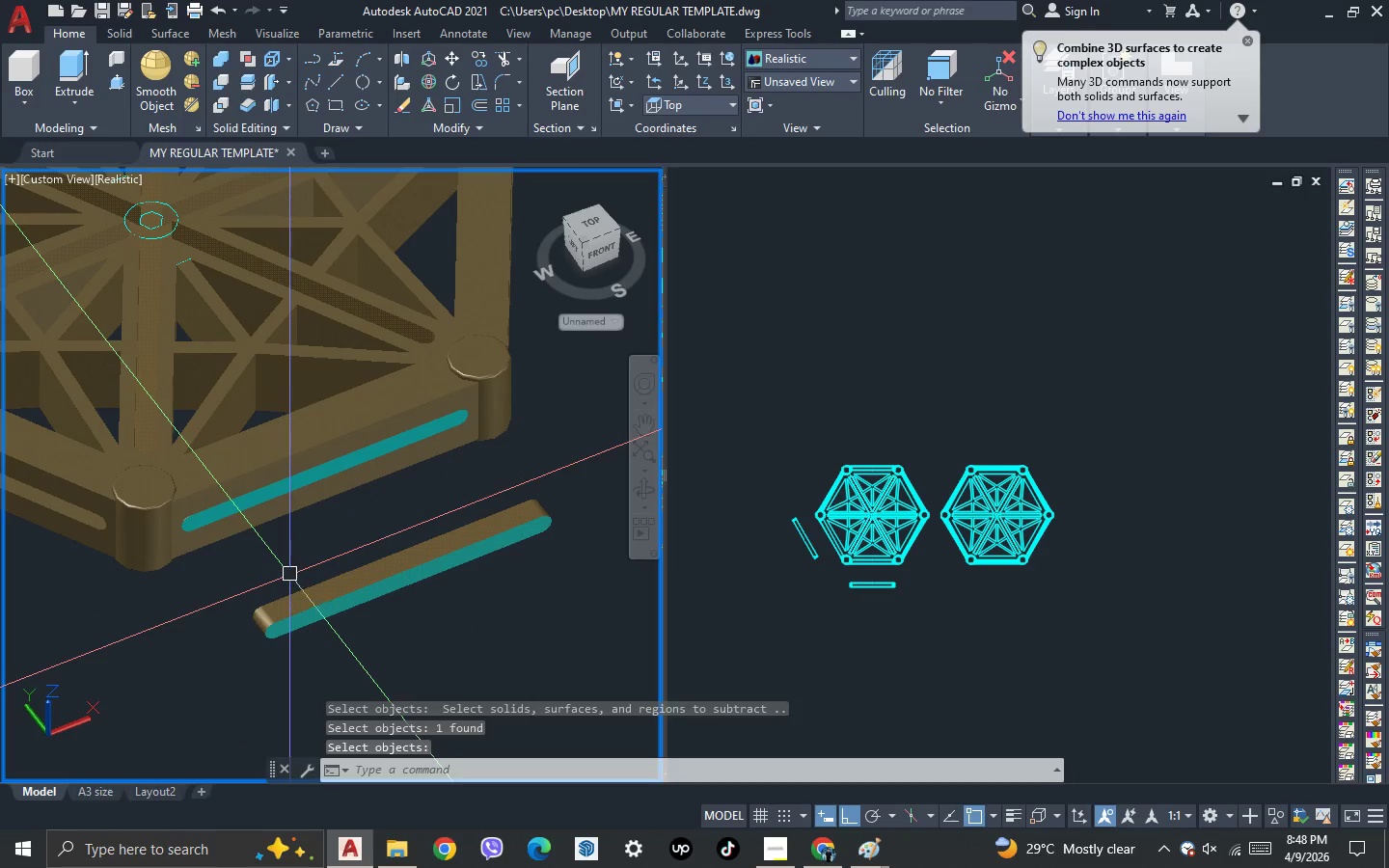 
key(Space)
 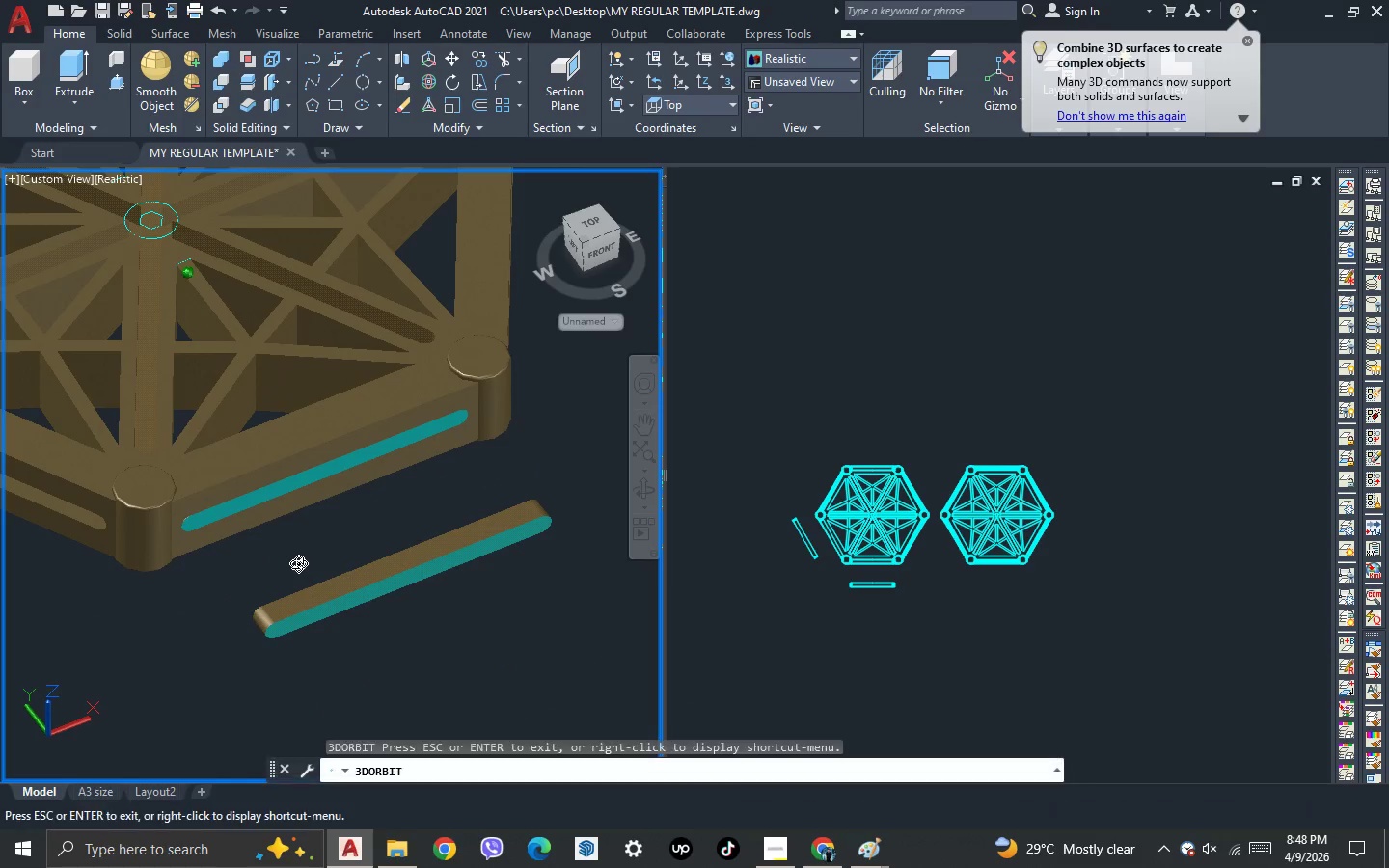 
left_click_drag(start_coordinate=[298, 563], to_coordinate=[308, 524])
 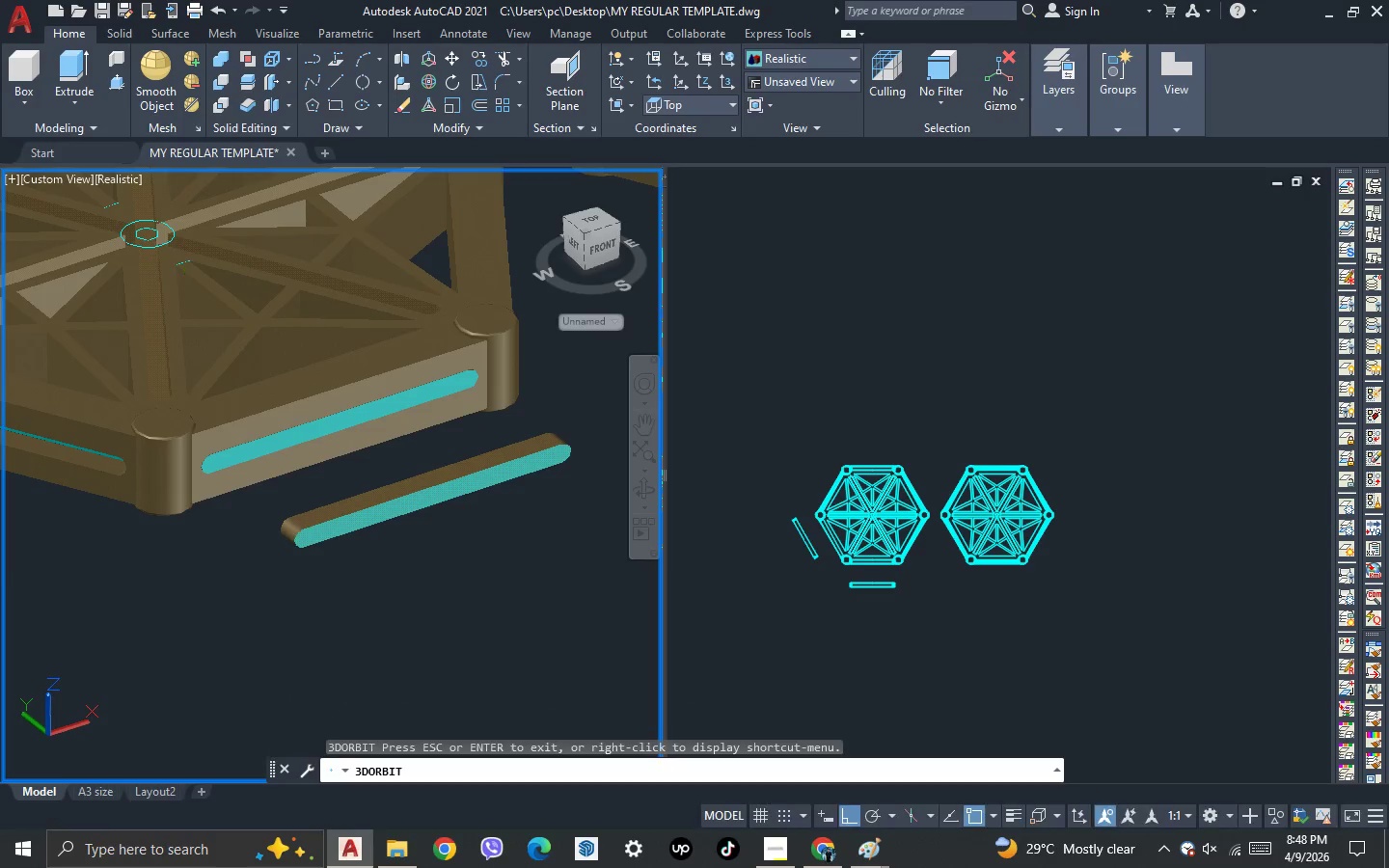 
key(Escape)
 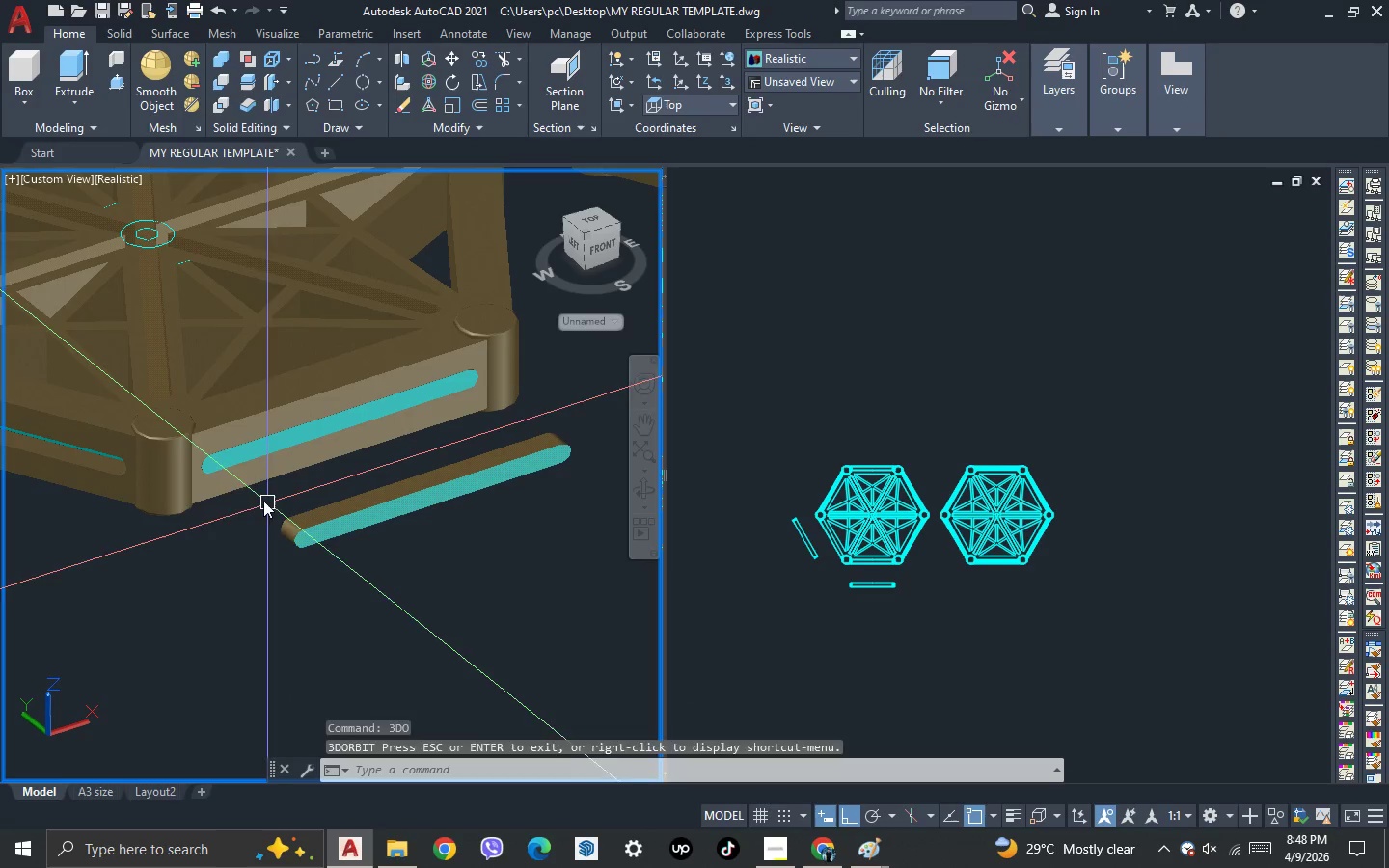 
key(Escape)
 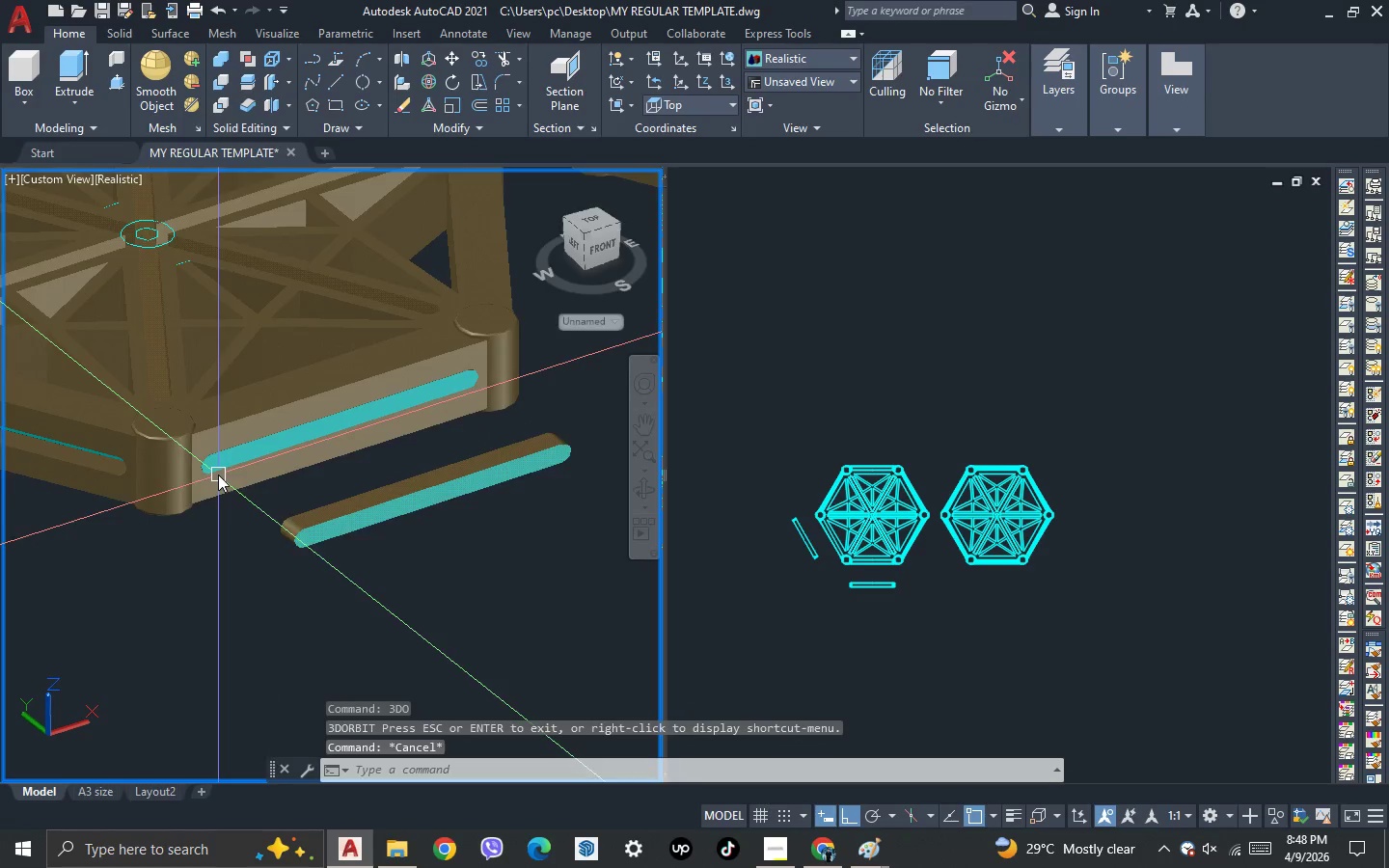 
scroll: coordinate [218, 475], scroll_direction: up, amount: 2.0
 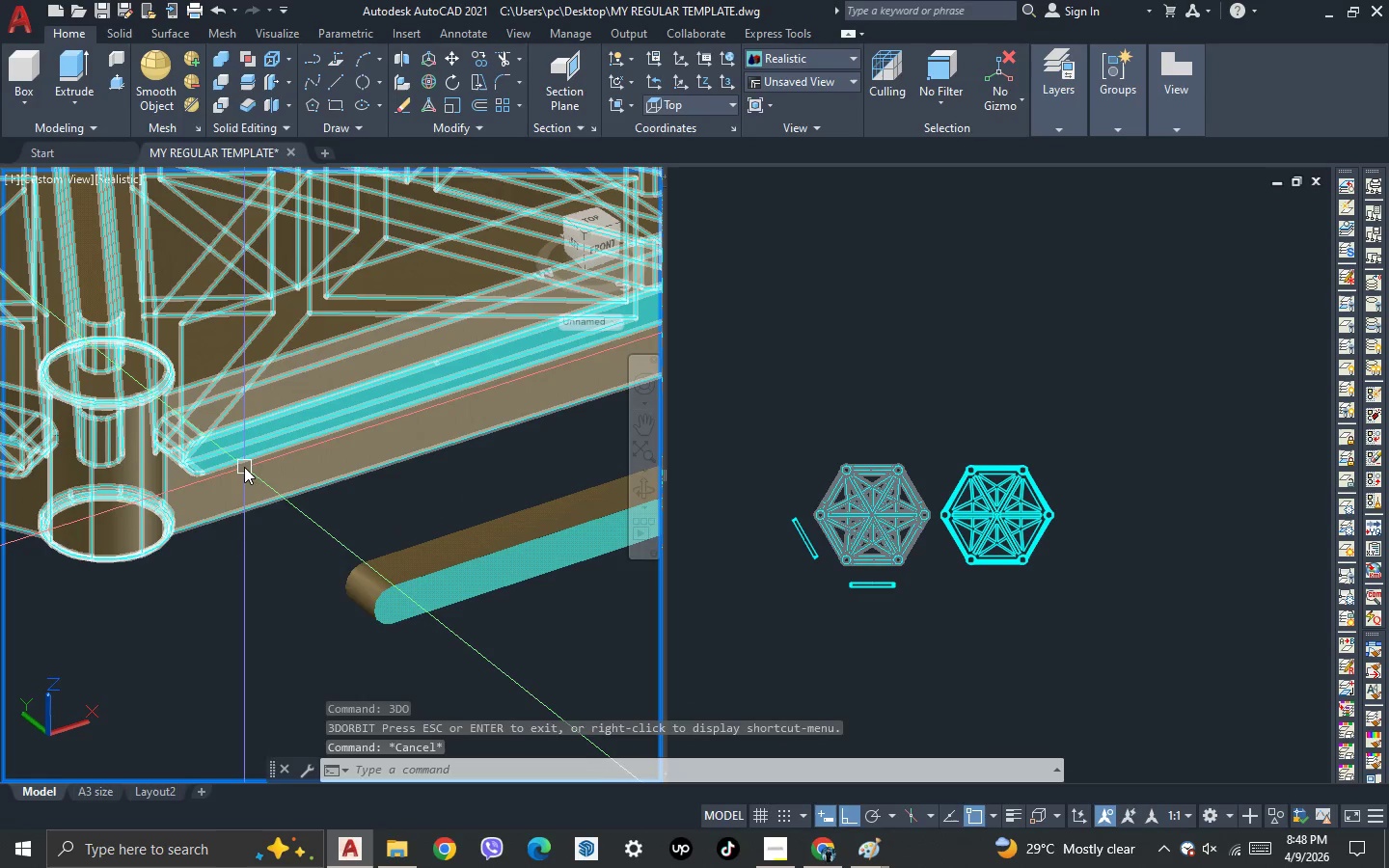 
left_click([252, 448])
 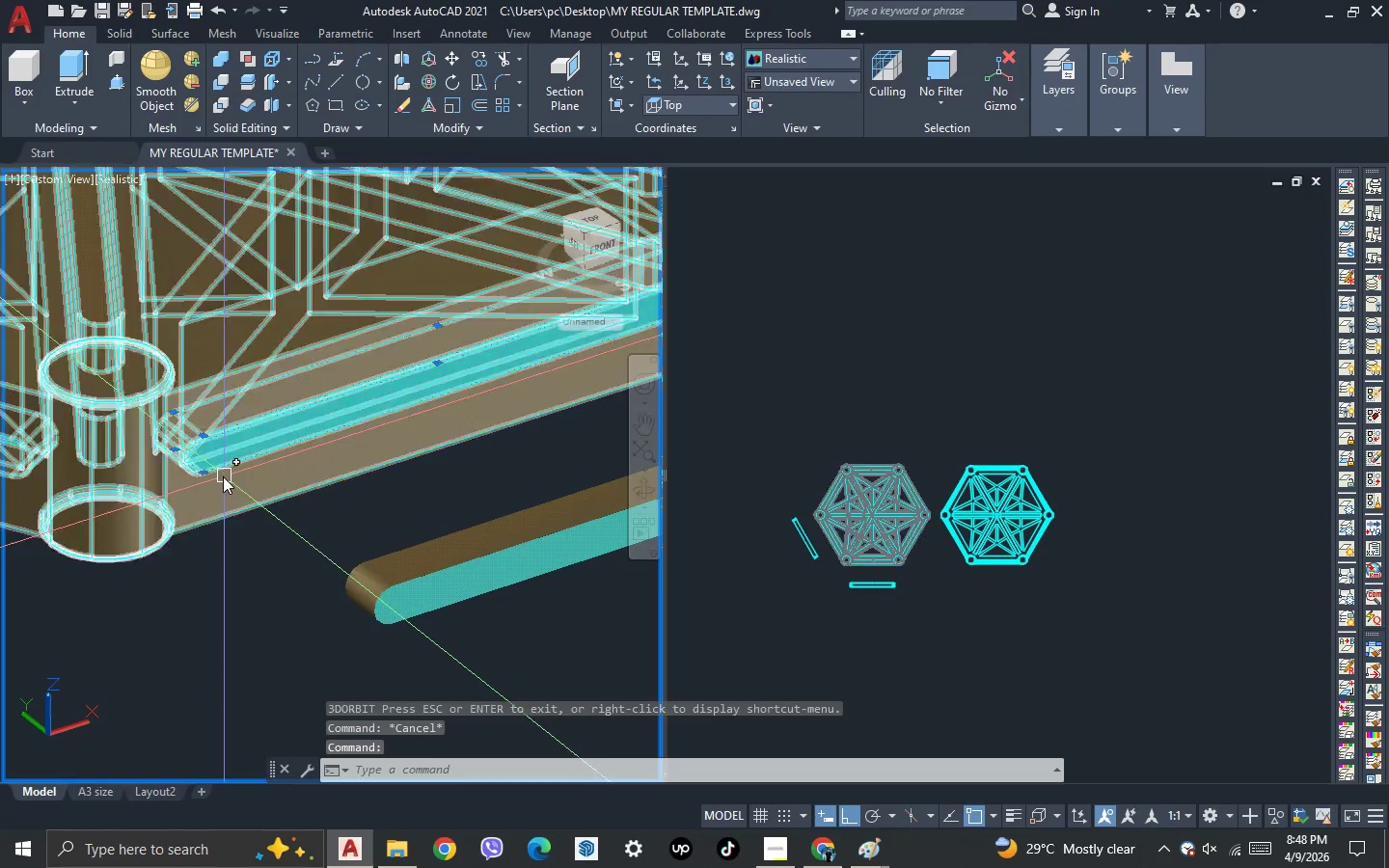 
scroll: coordinate [222, 479], scroll_direction: down, amount: 2.0
 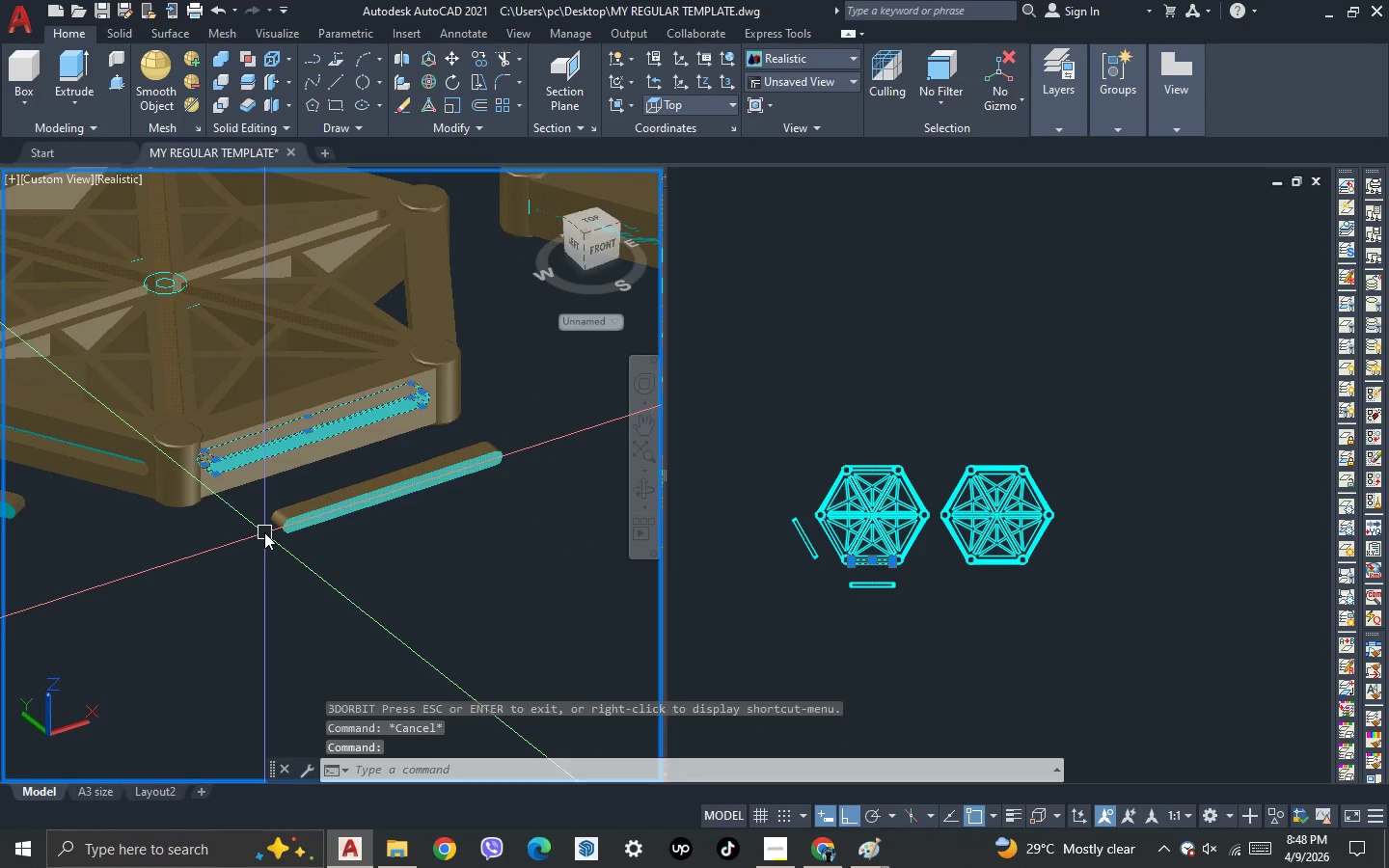 
key(M)
 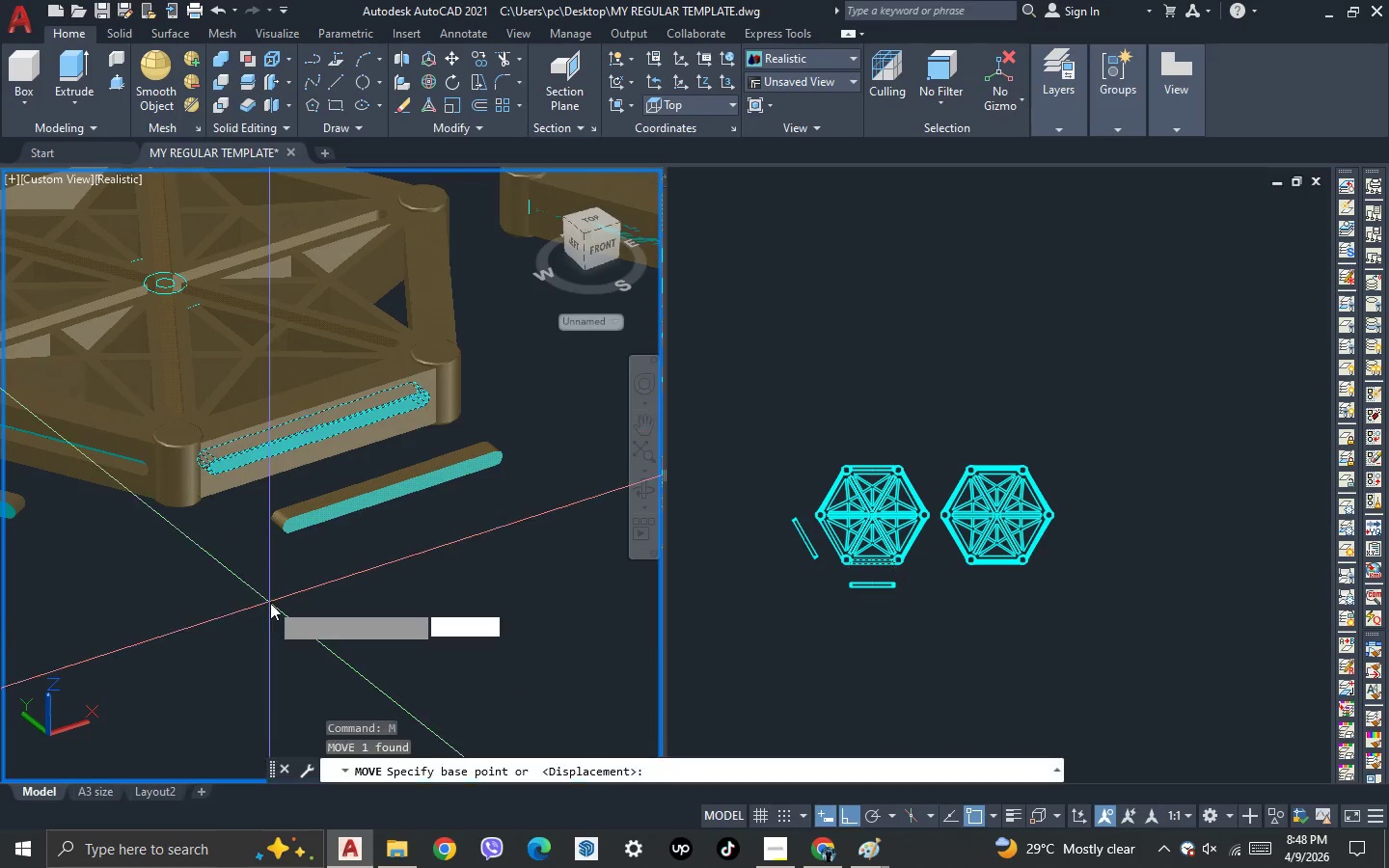 
key(Space)
 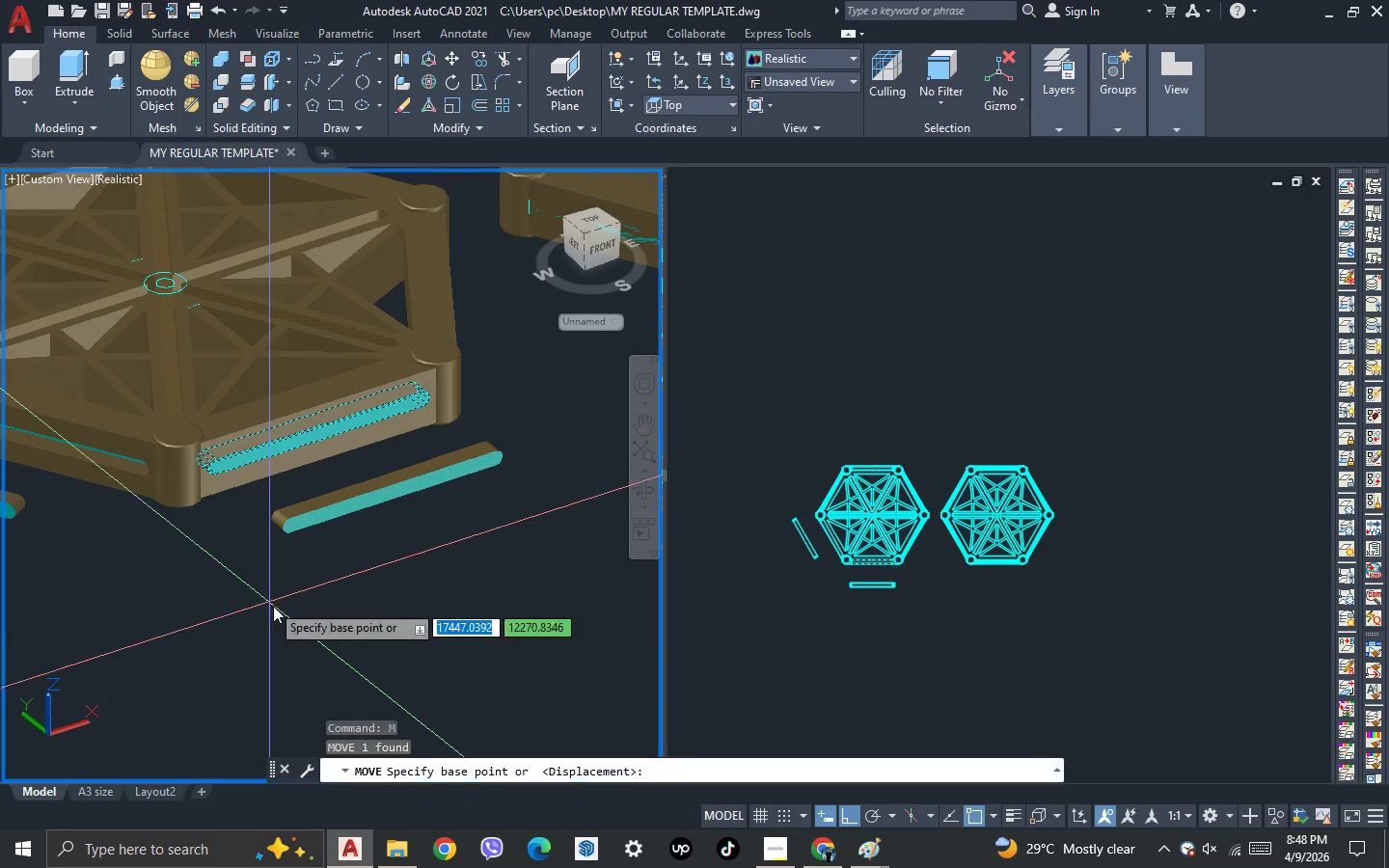 
left_click_drag(start_coordinate=[269, 602], to_coordinate=[280, 612])
 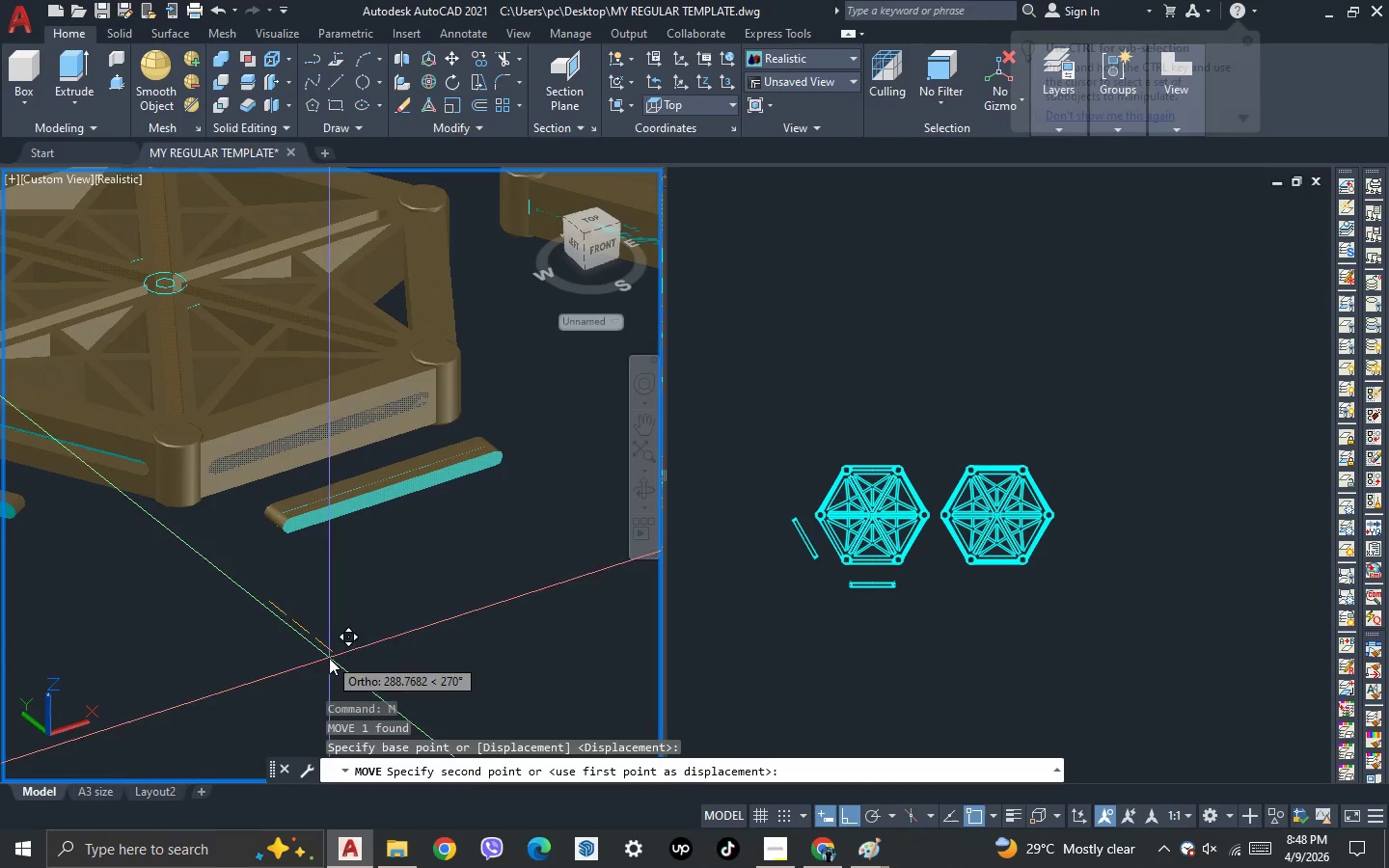 
left_click([329, 658])
 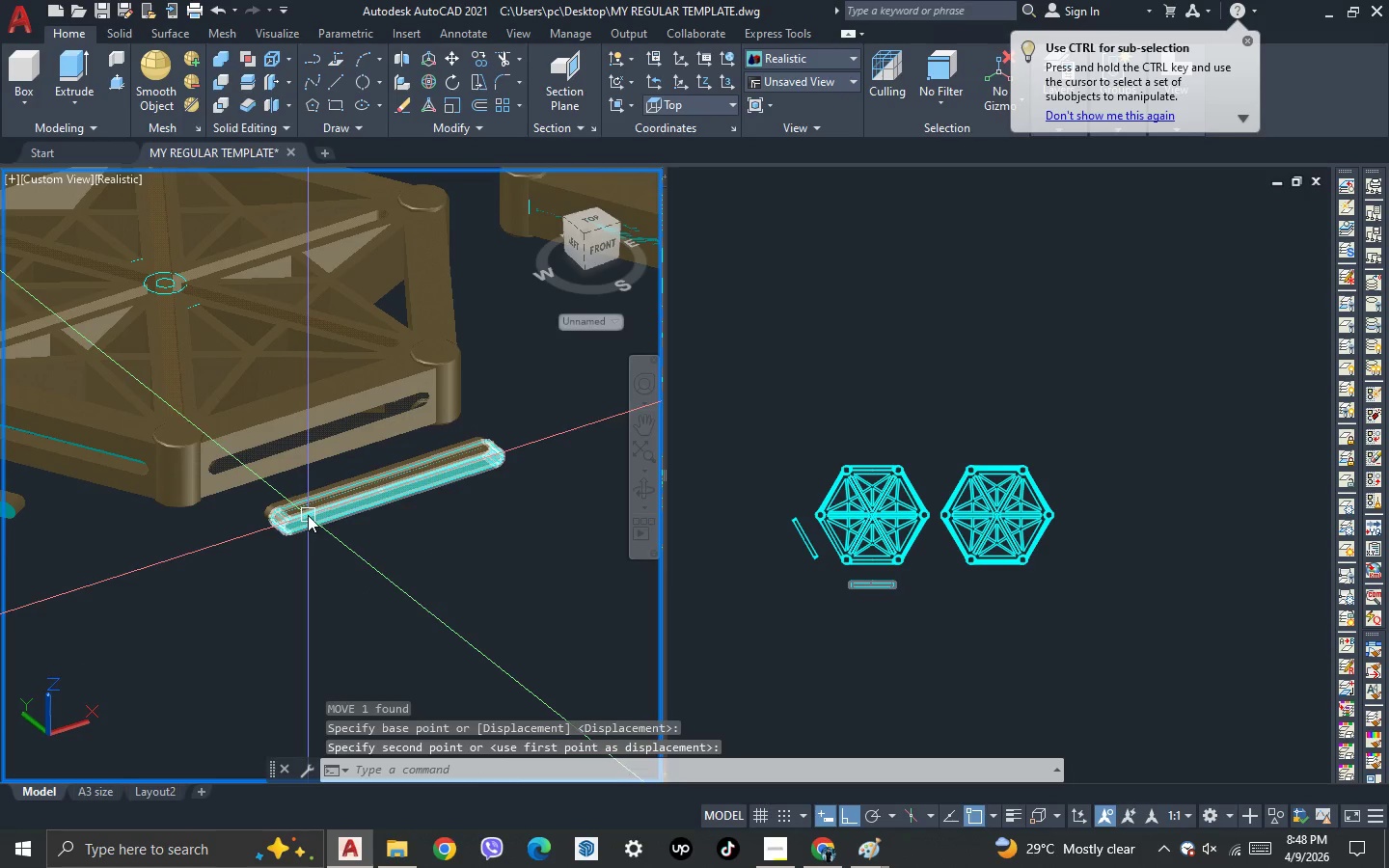 
scroll: coordinate [295, 443], scroll_direction: up, amount: 2.0
 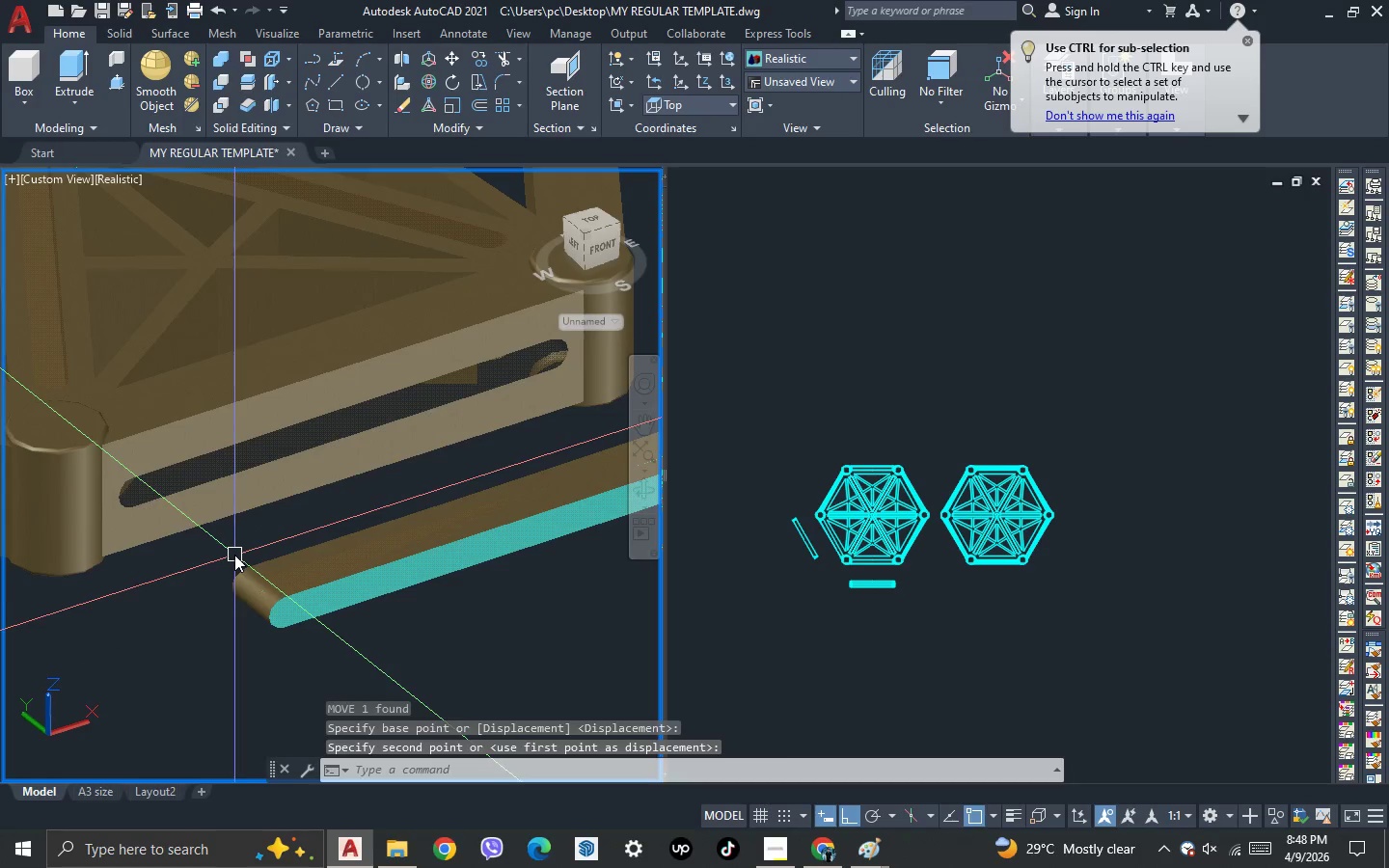 
key(3)
 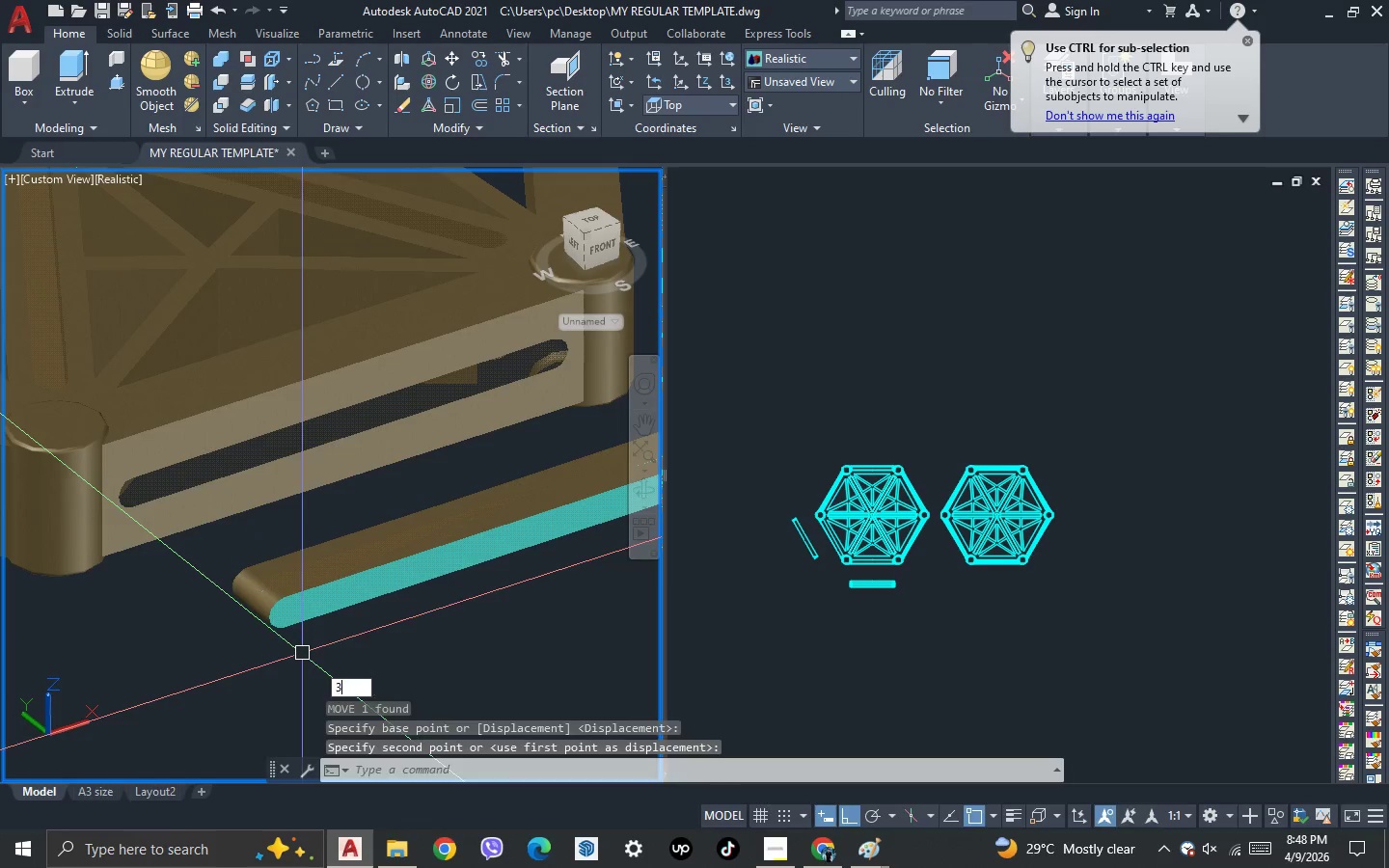 
key(Space)
 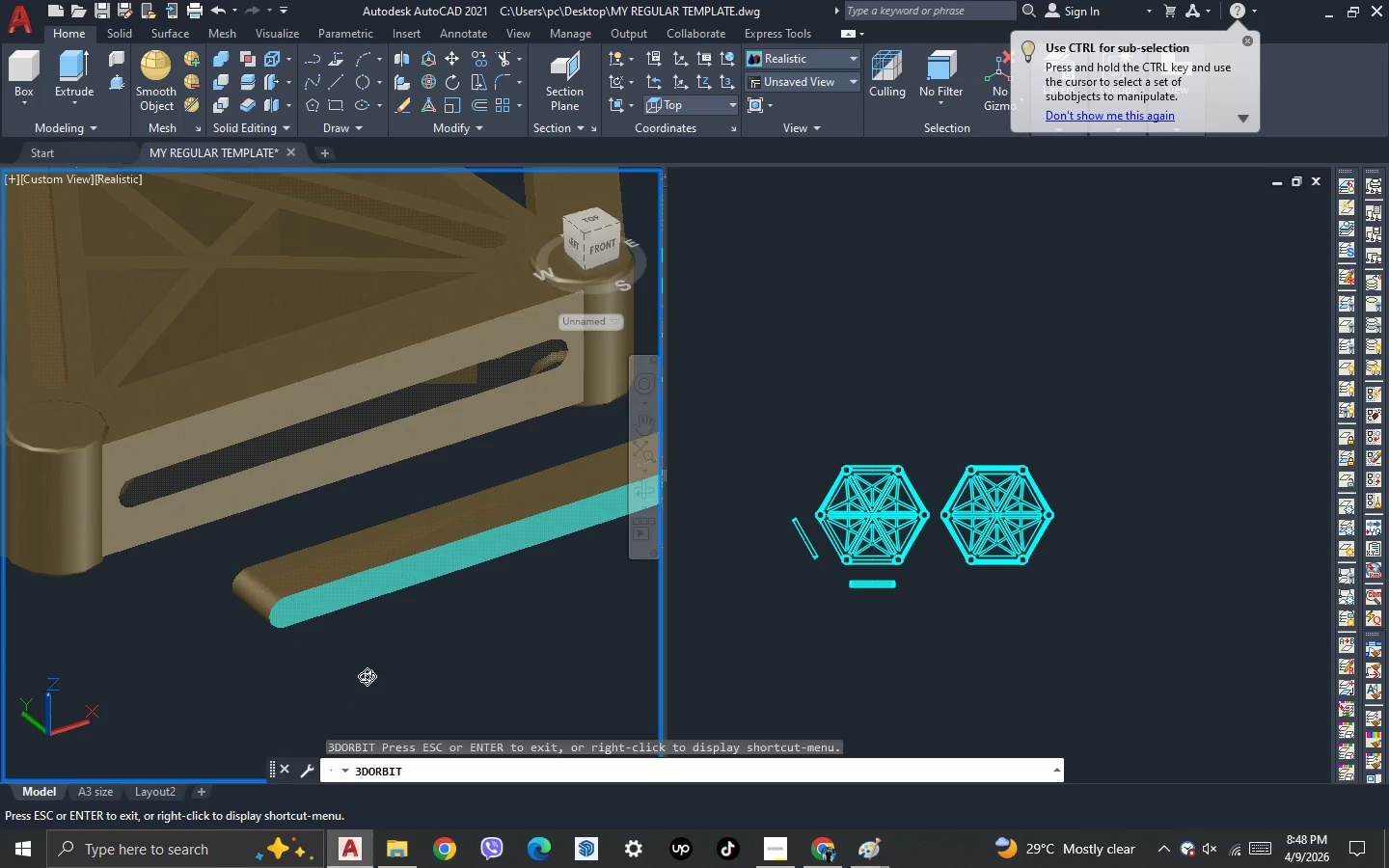 
left_click_drag(start_coordinate=[367, 676], to_coordinate=[469, 681])
 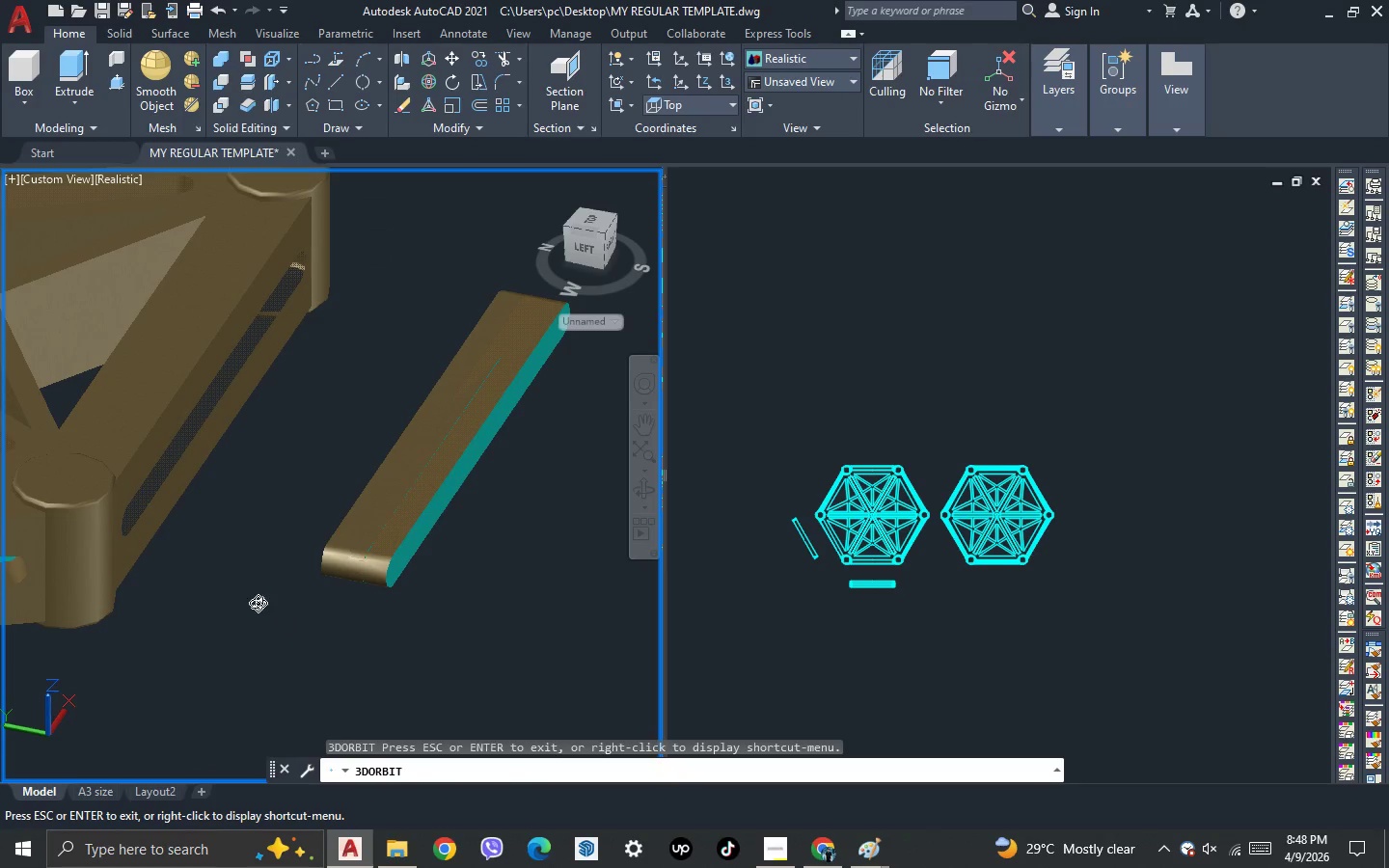 
left_click_drag(start_coordinate=[132, 552], to_coordinate=[73, 551])
 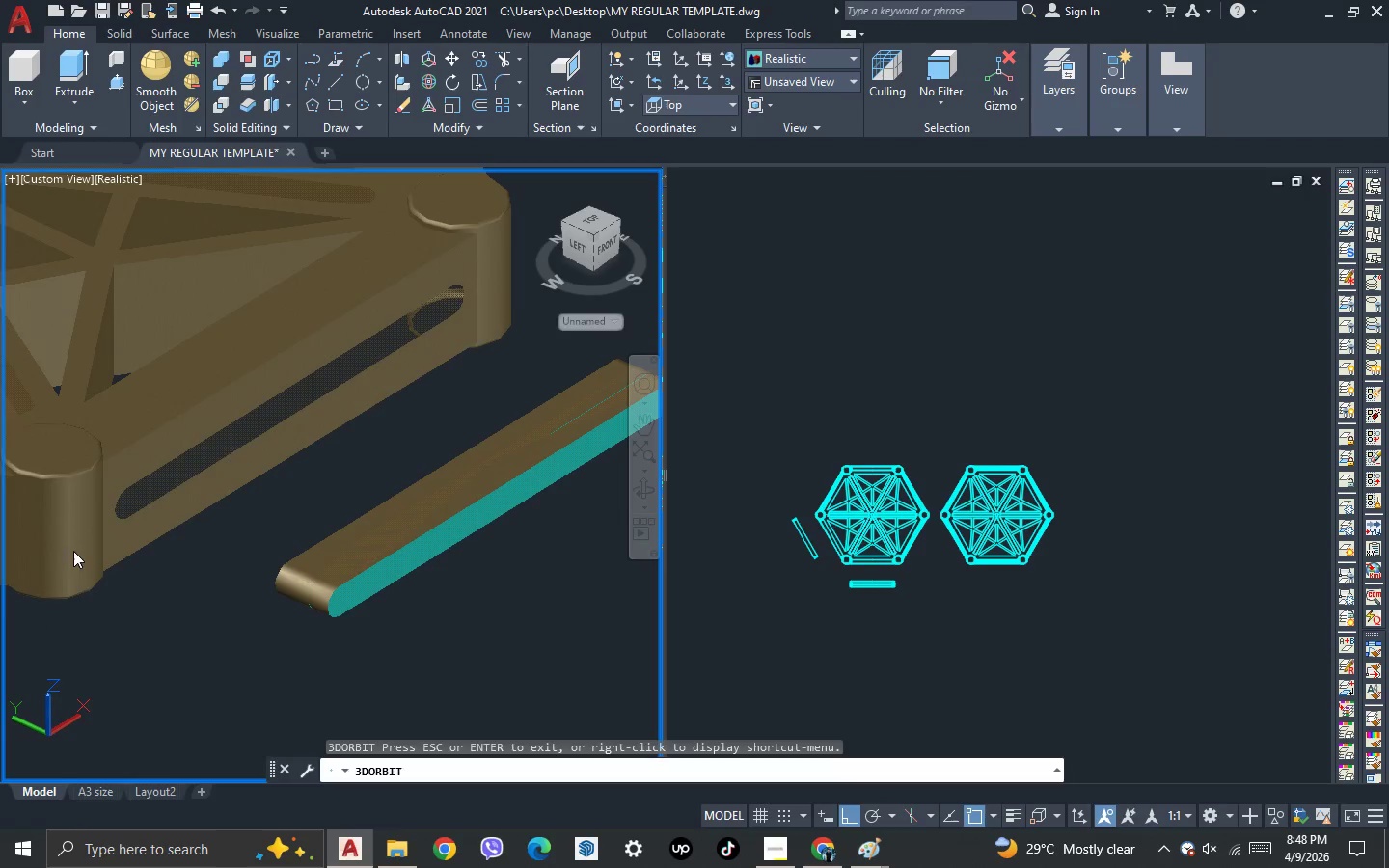 
key(Escape)
 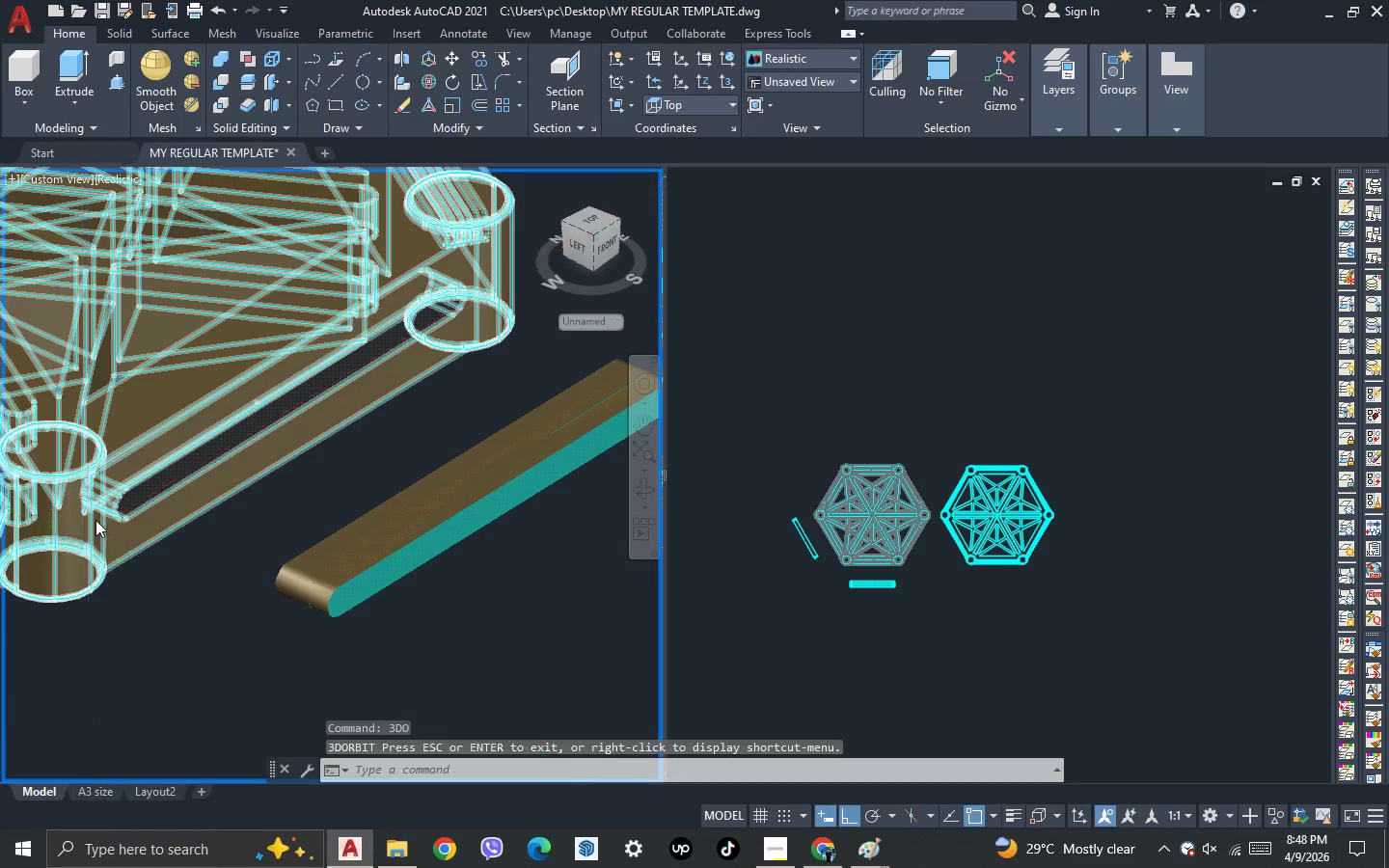 
scroll: coordinate [95, 521], scroll_direction: up, amount: 1.0
 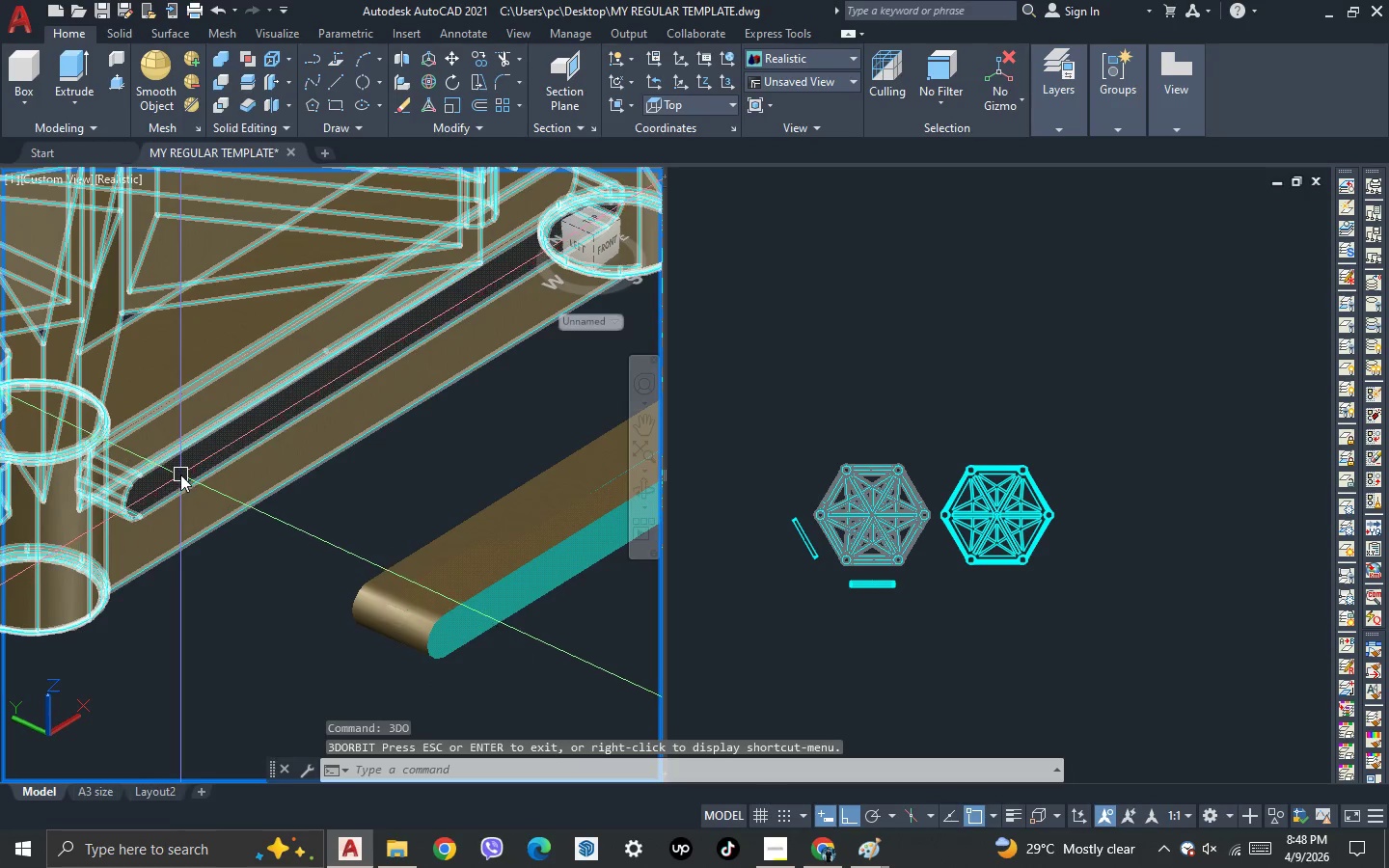 
left_click([180, 475])
 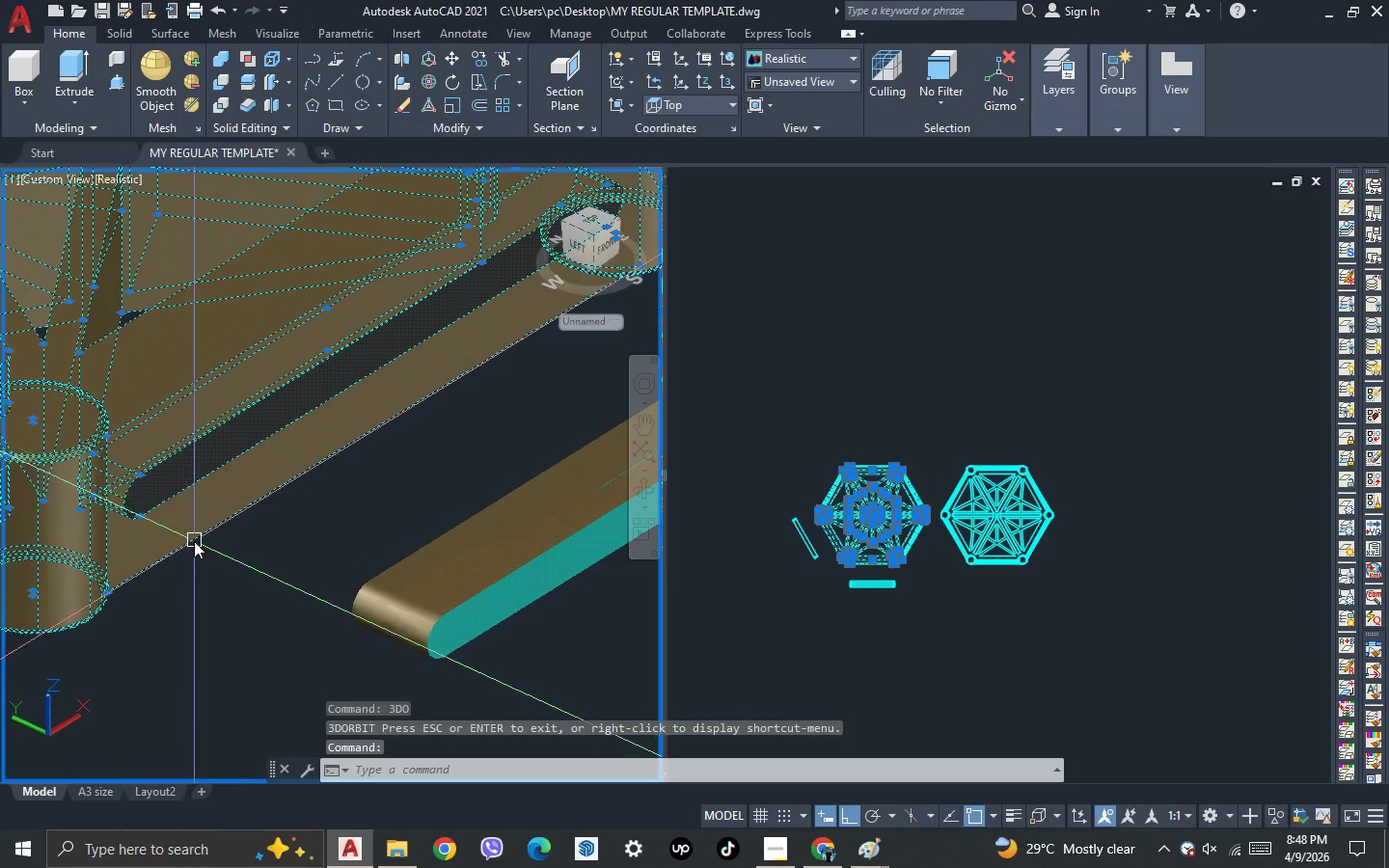 
scroll: coordinate [197, 548], scroll_direction: down, amount: 2.0
 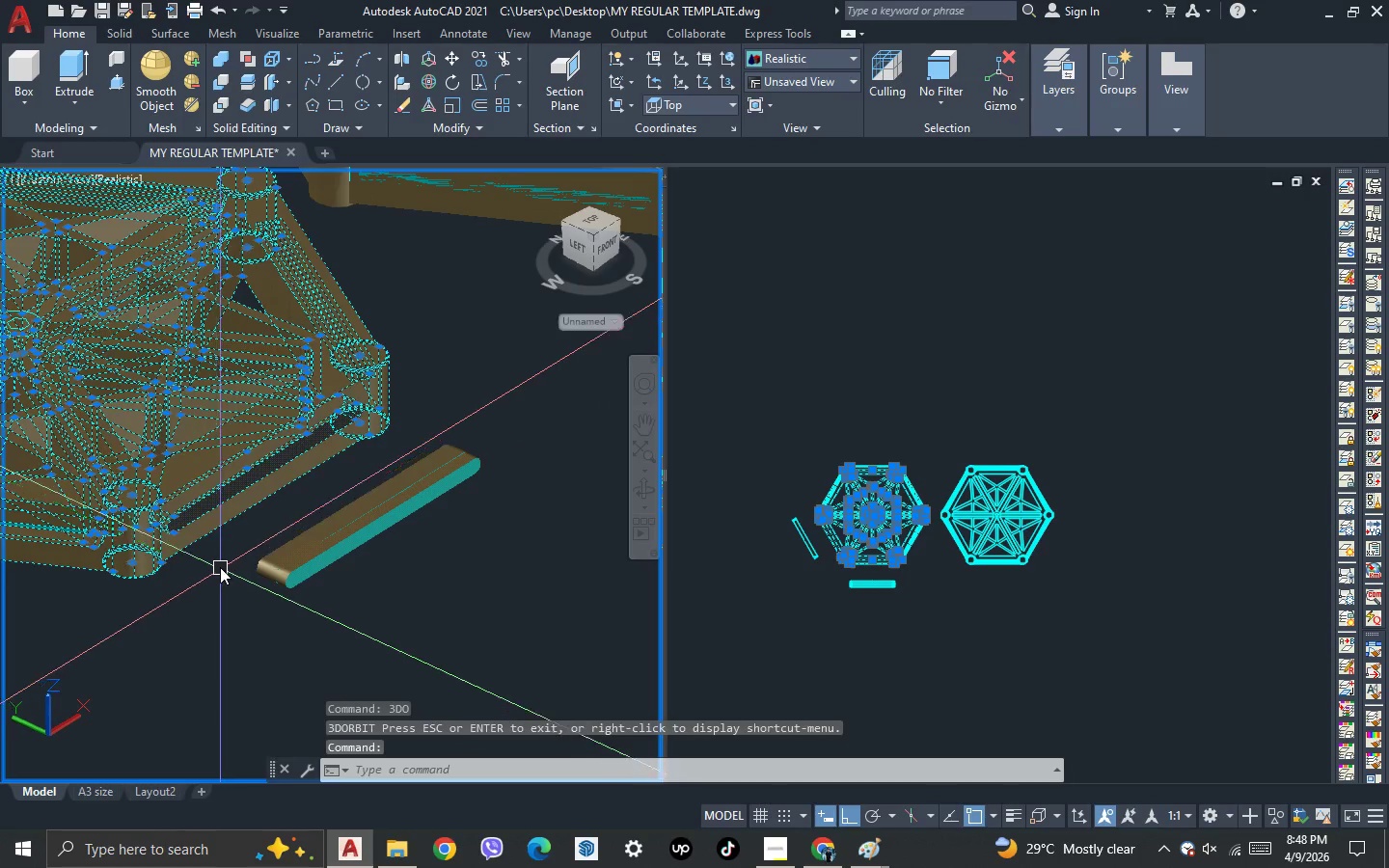 
key(Escape)
 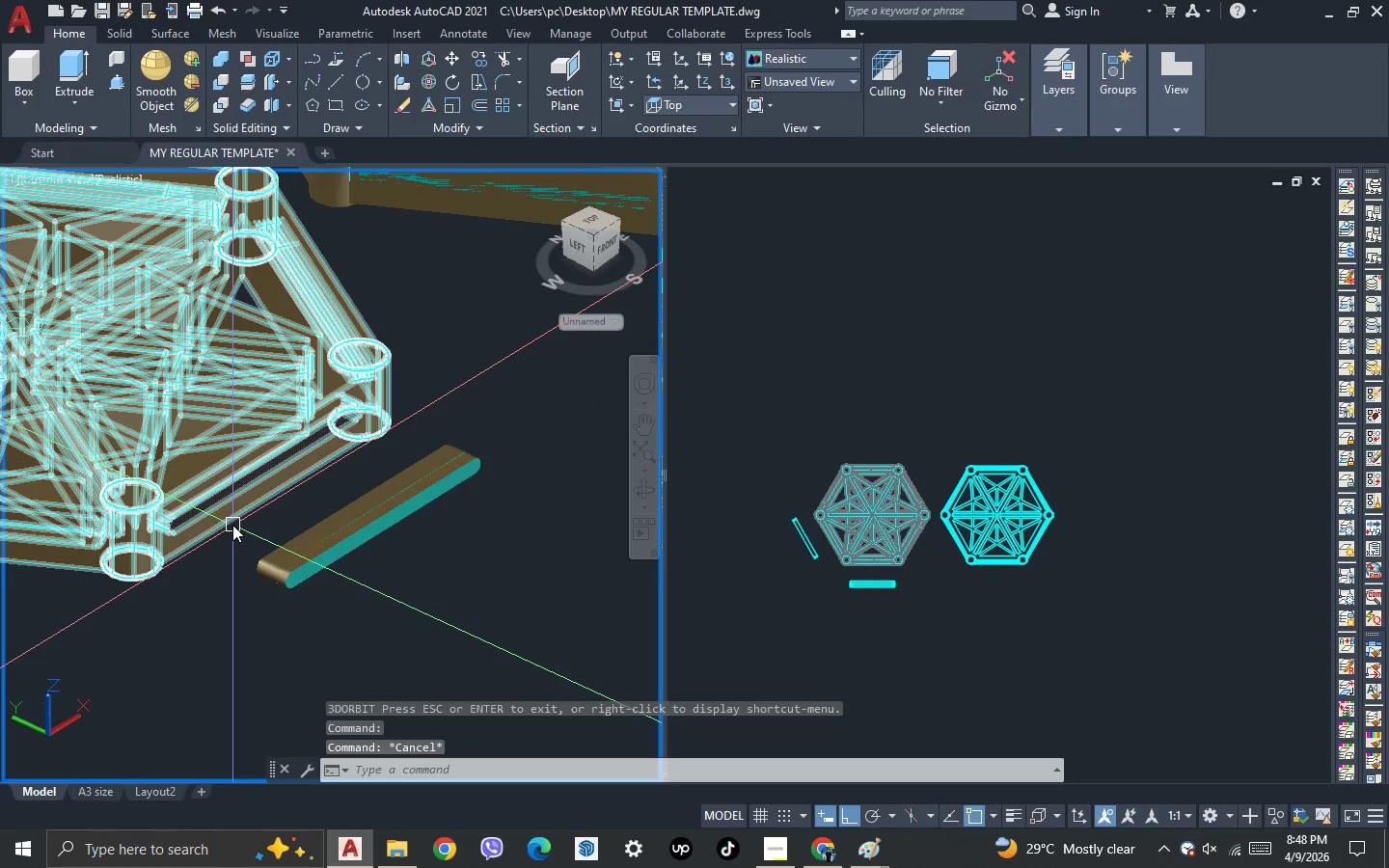 
scroll: coordinate [232, 525], scroll_direction: up, amount: 1.0
 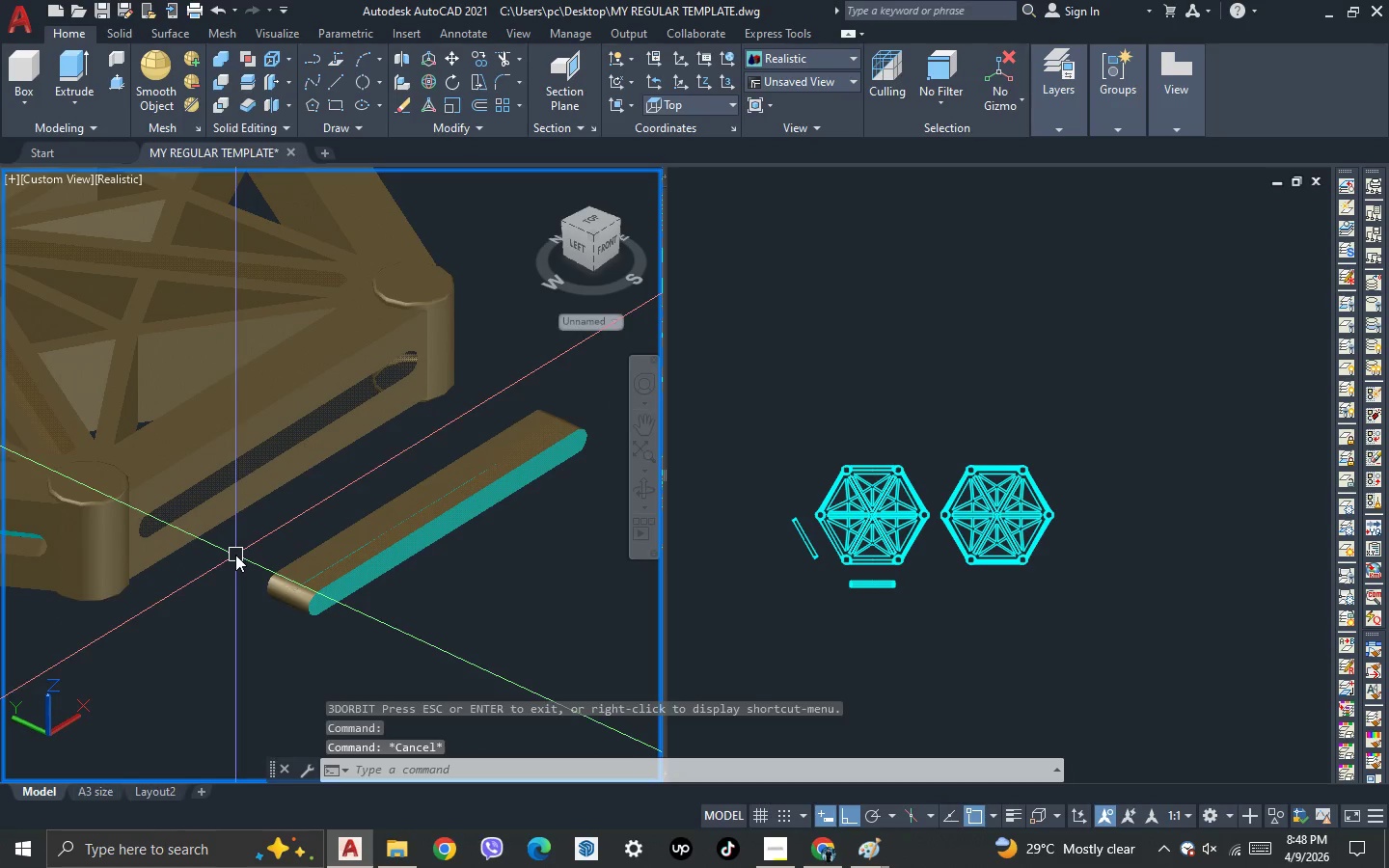 
left_click([220, 418])
 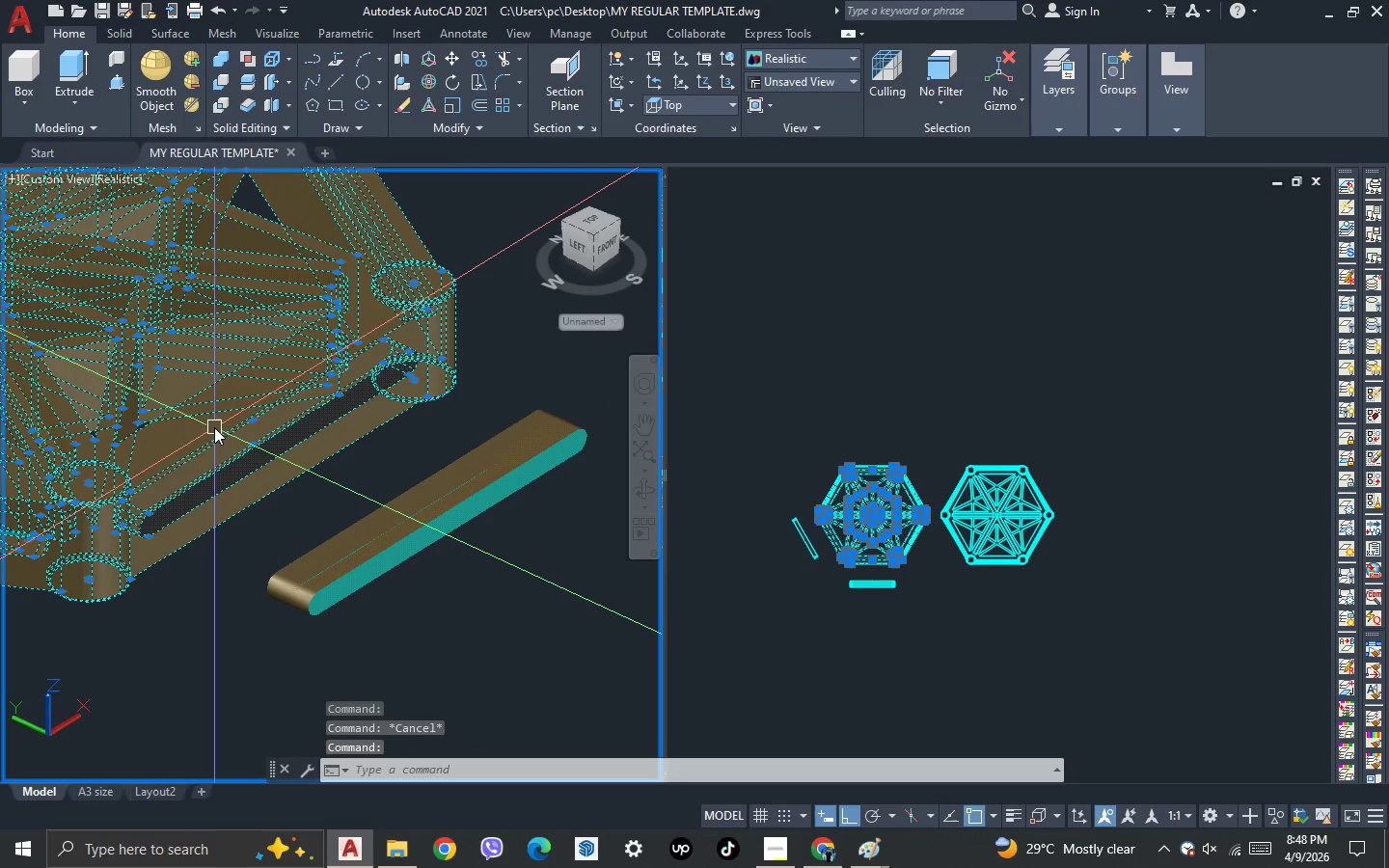 
key(Control+ControlLeft)
 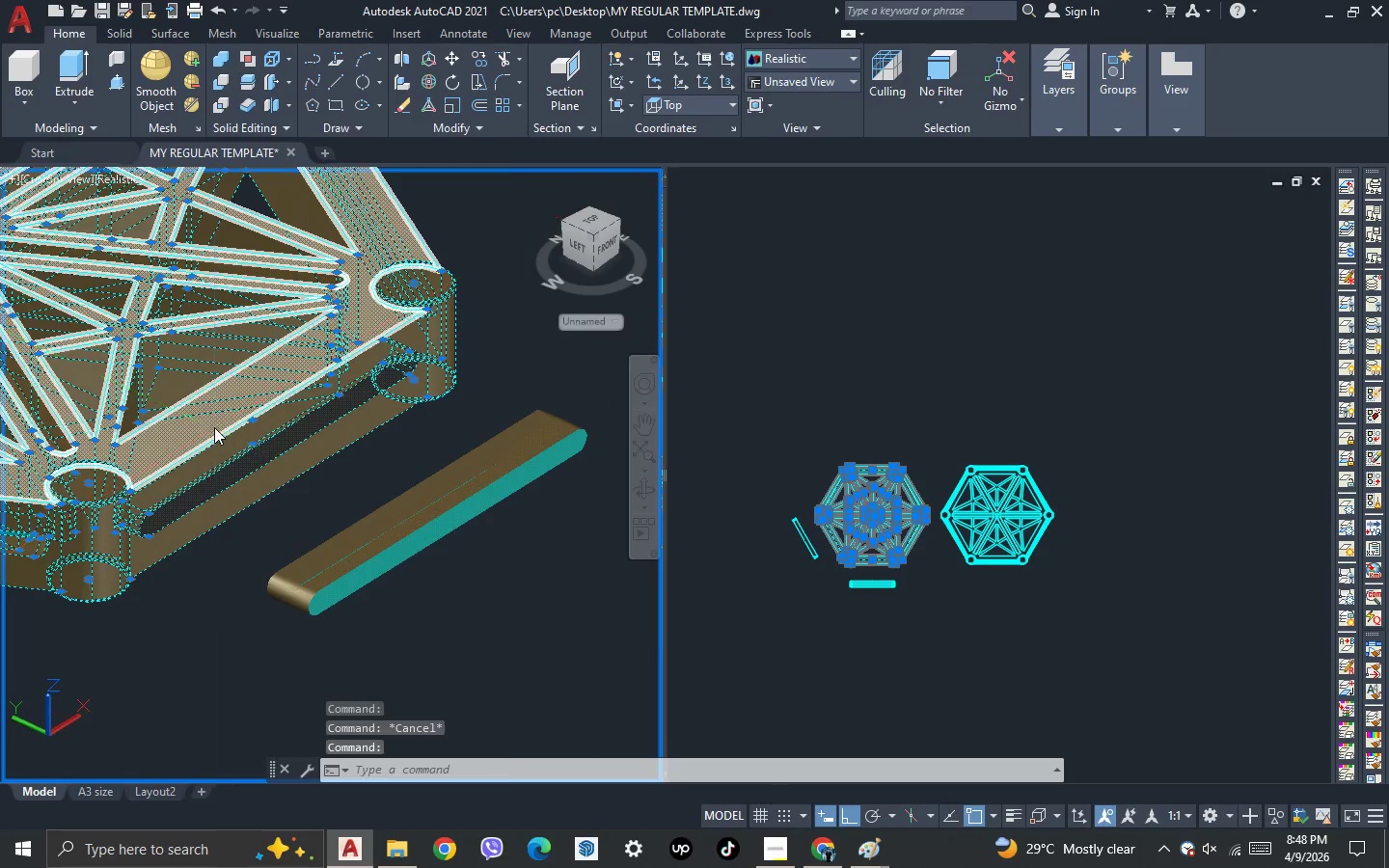 
key(Control+1)
 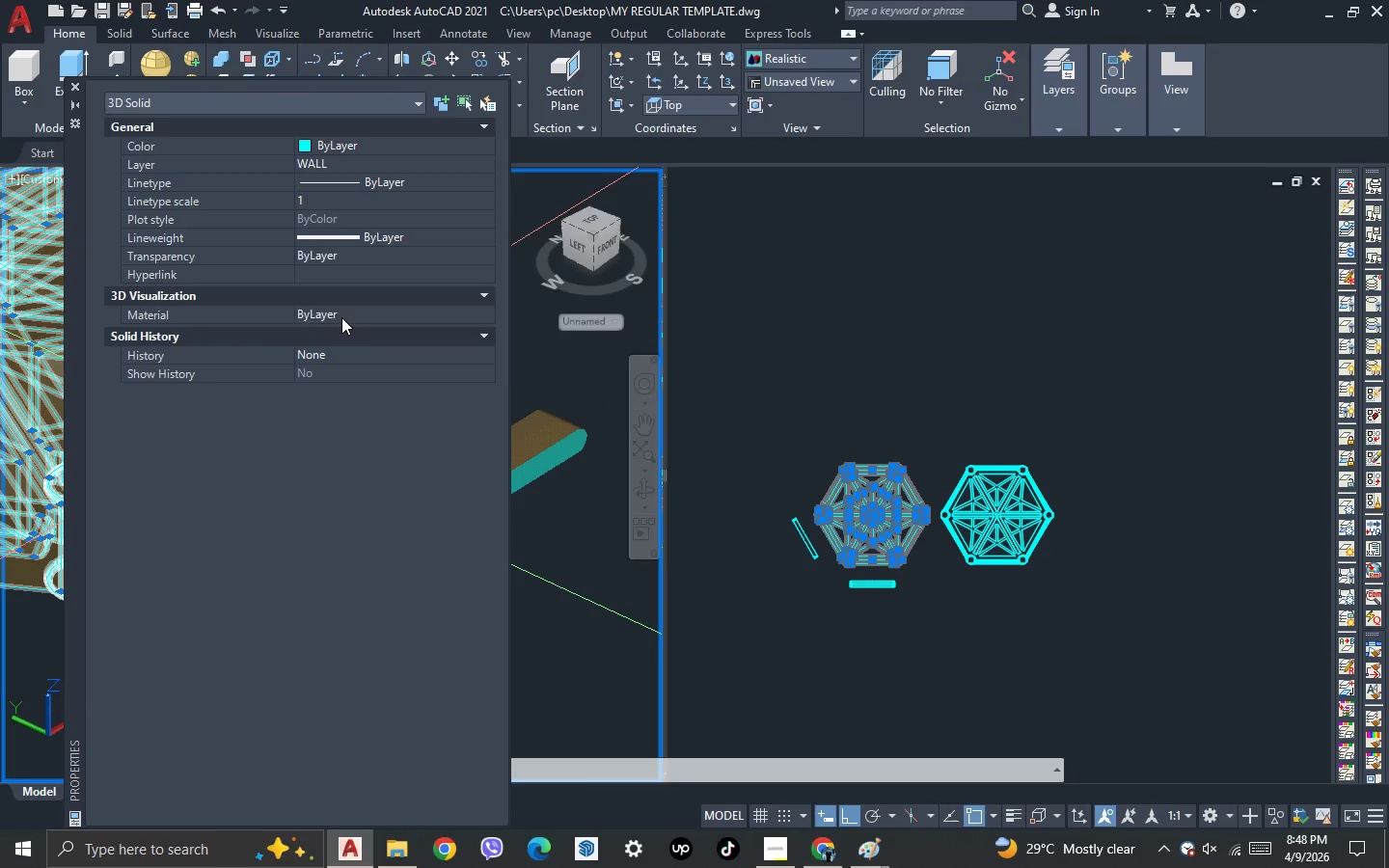 
double_click([341, 317])
 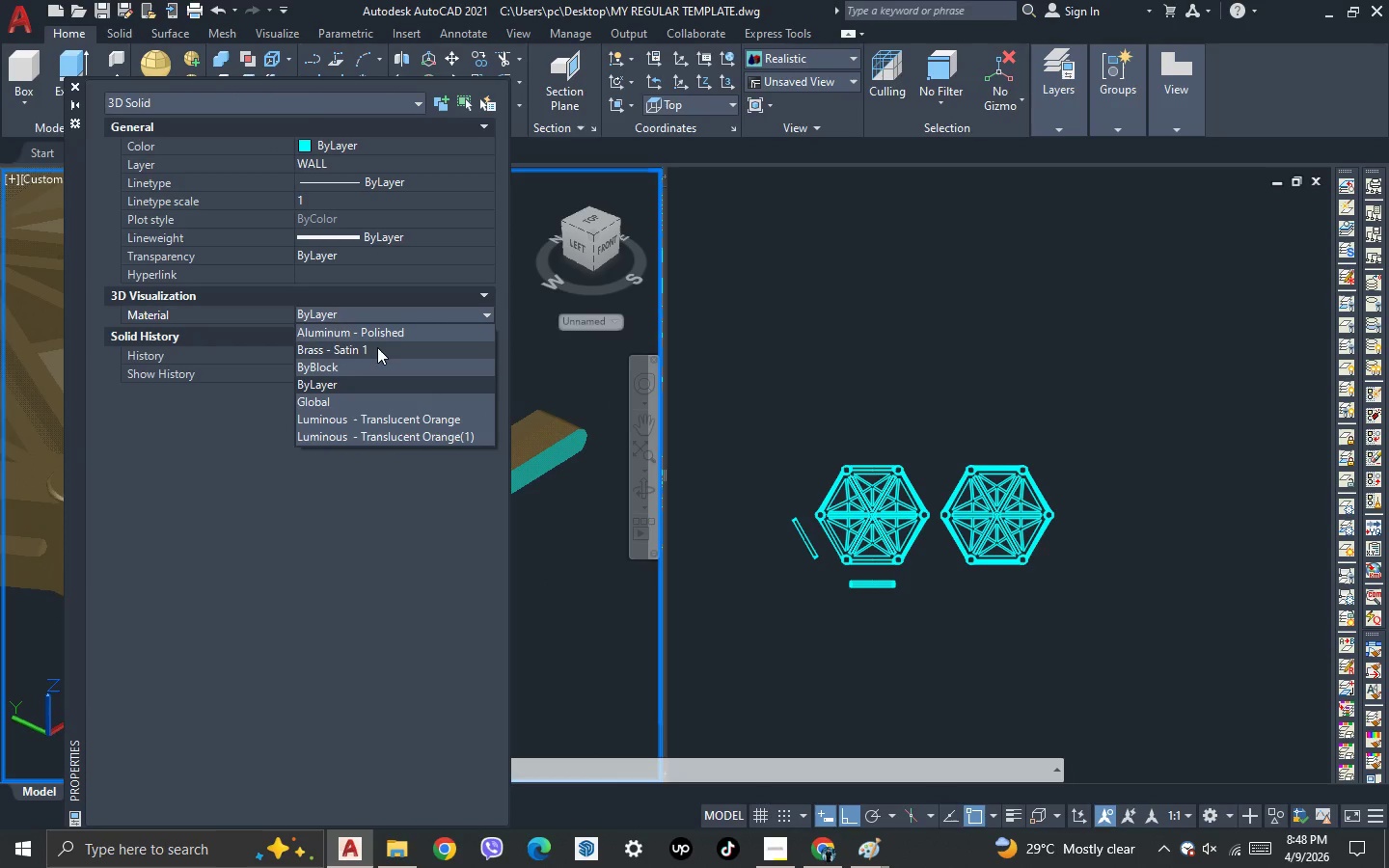 
left_click([365, 347])
 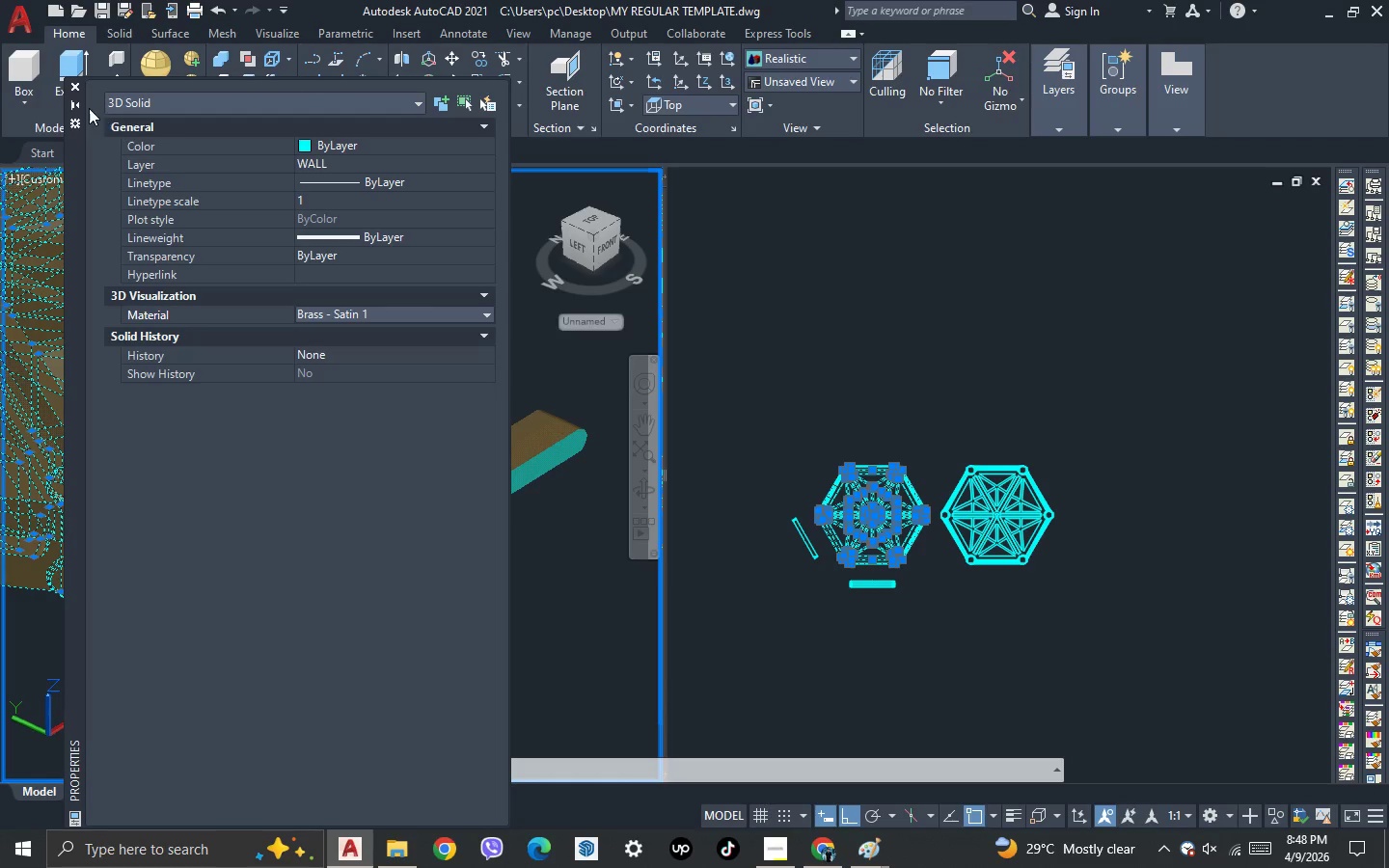 
left_click([79, 85])
 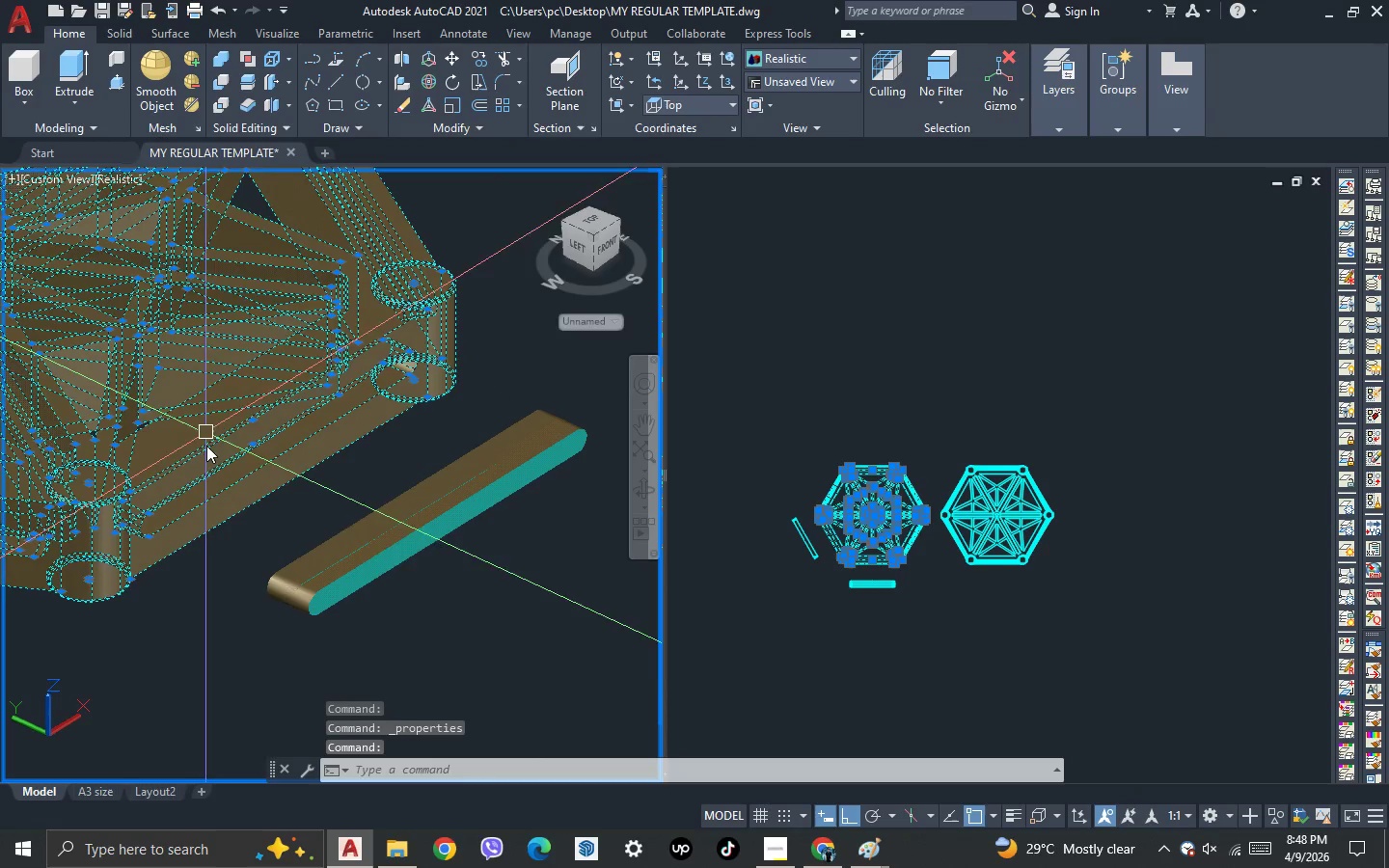 
key(Escape)
 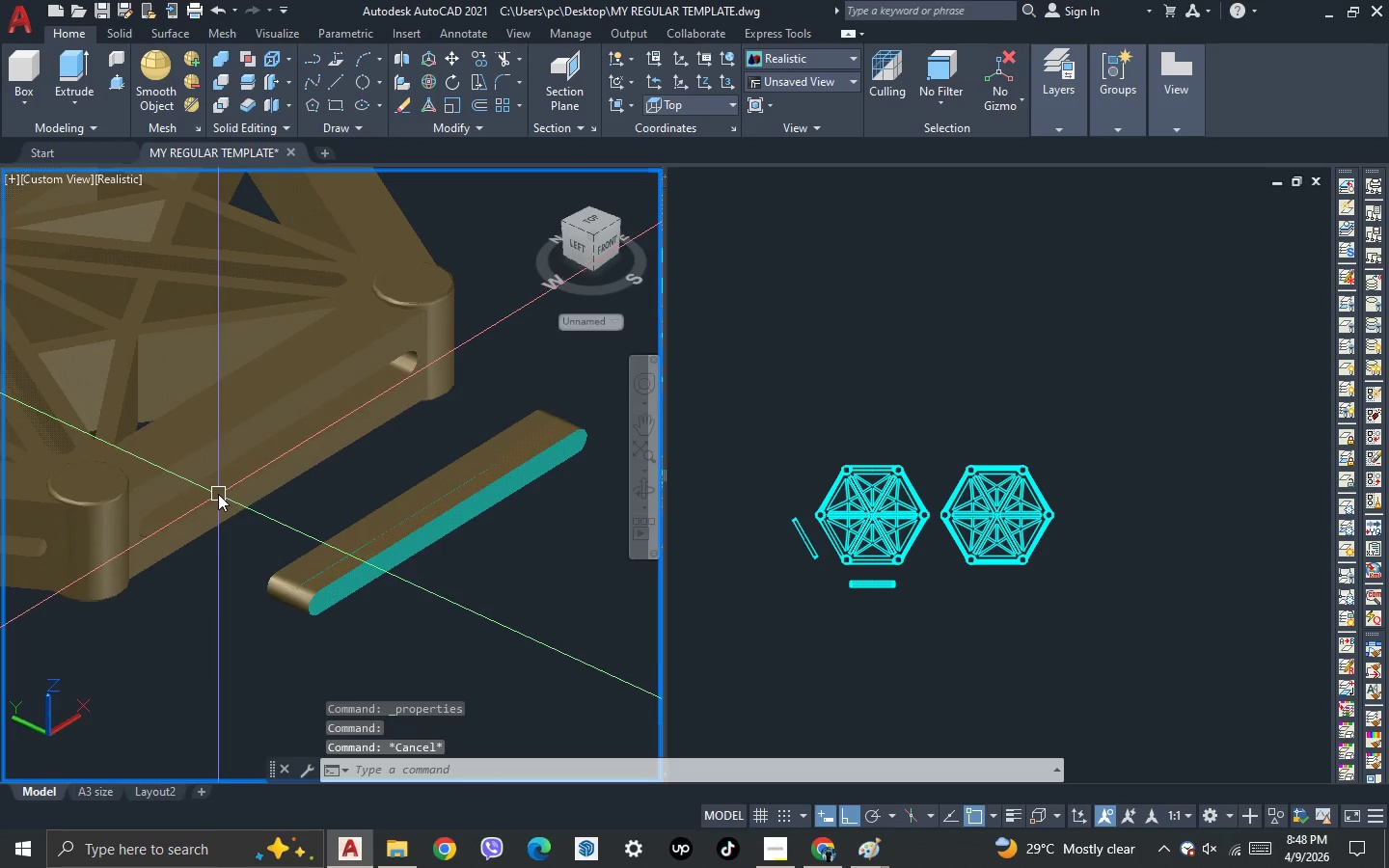 
key(Escape)
 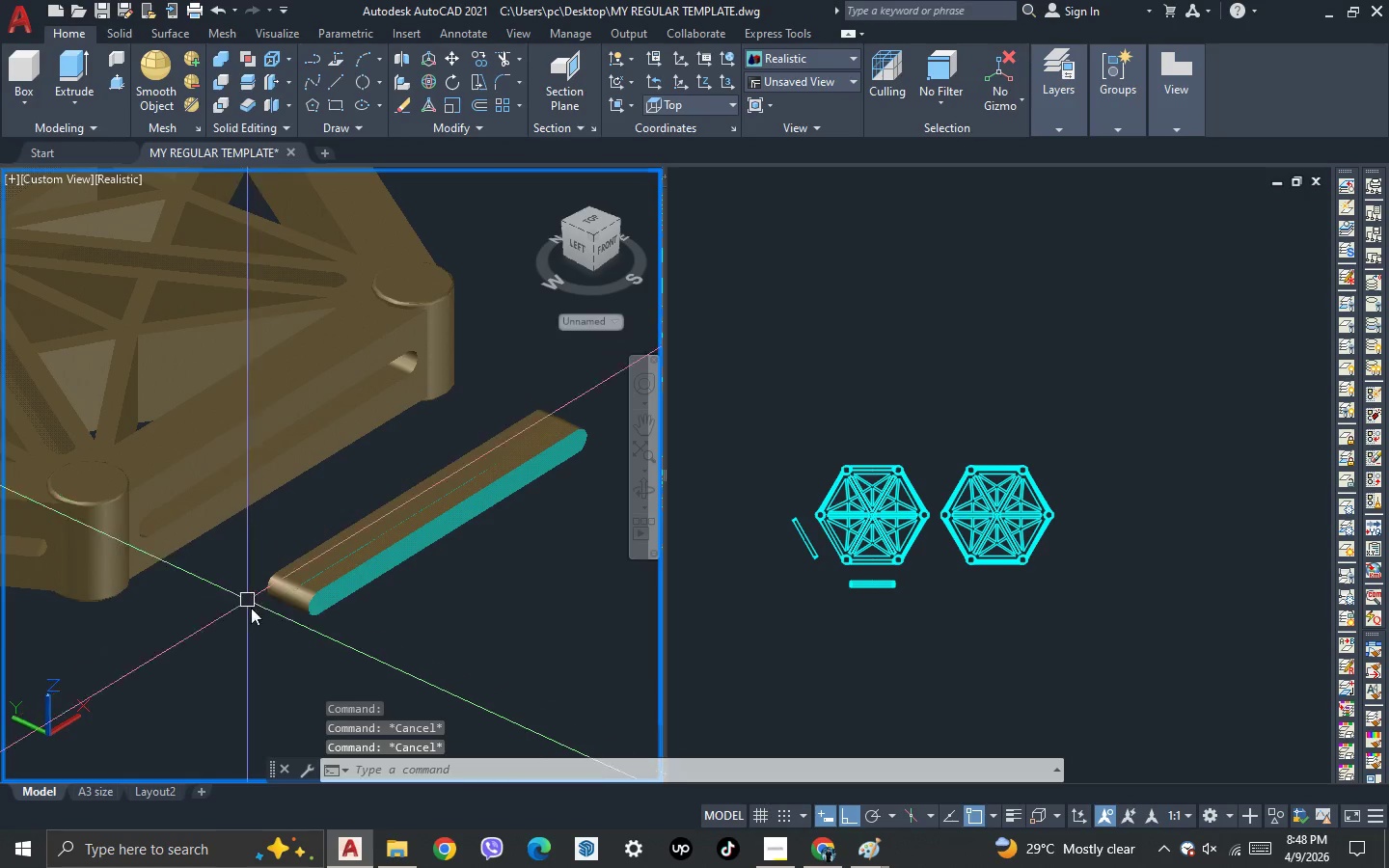 
key(3)
 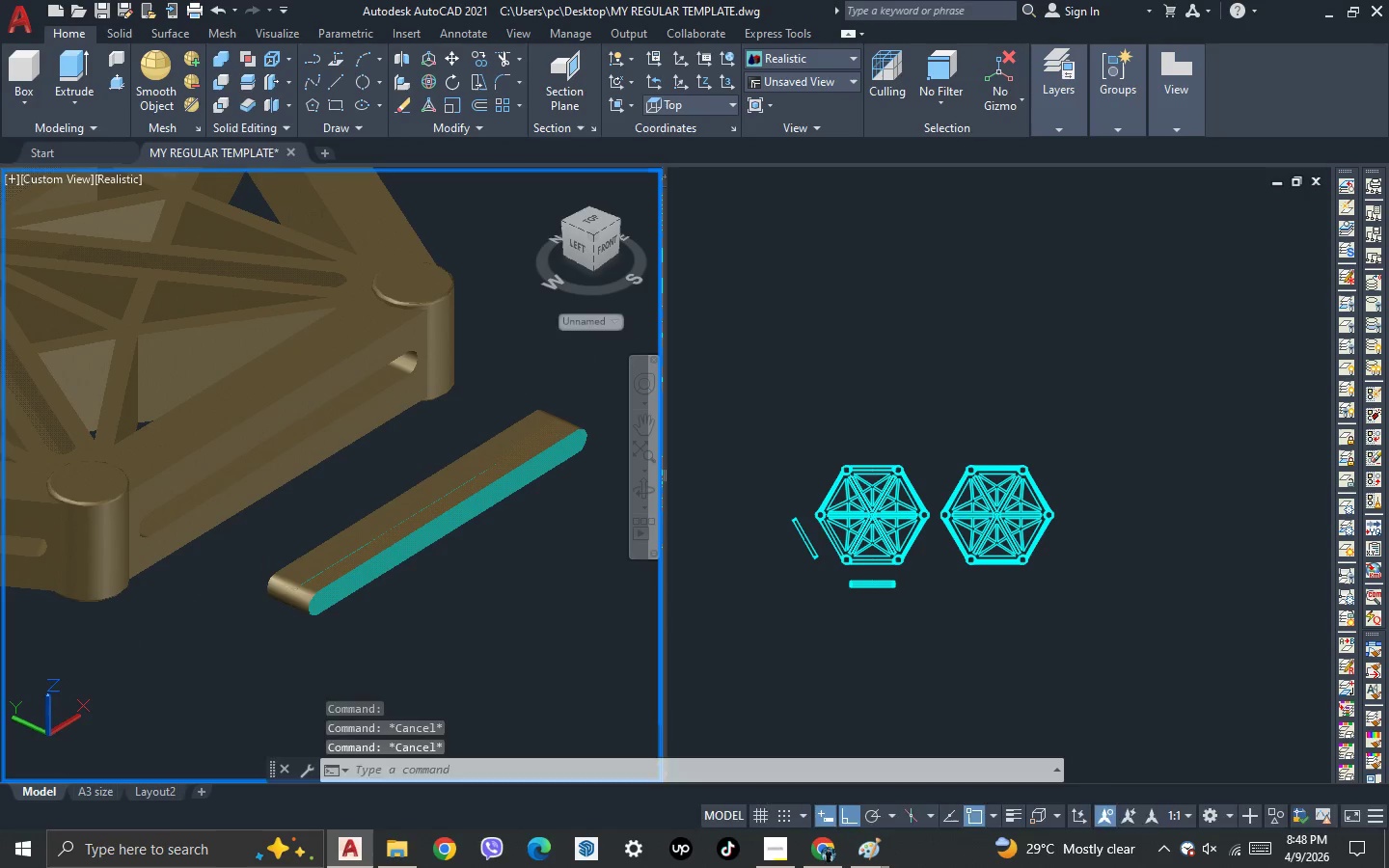 
key(Space)
 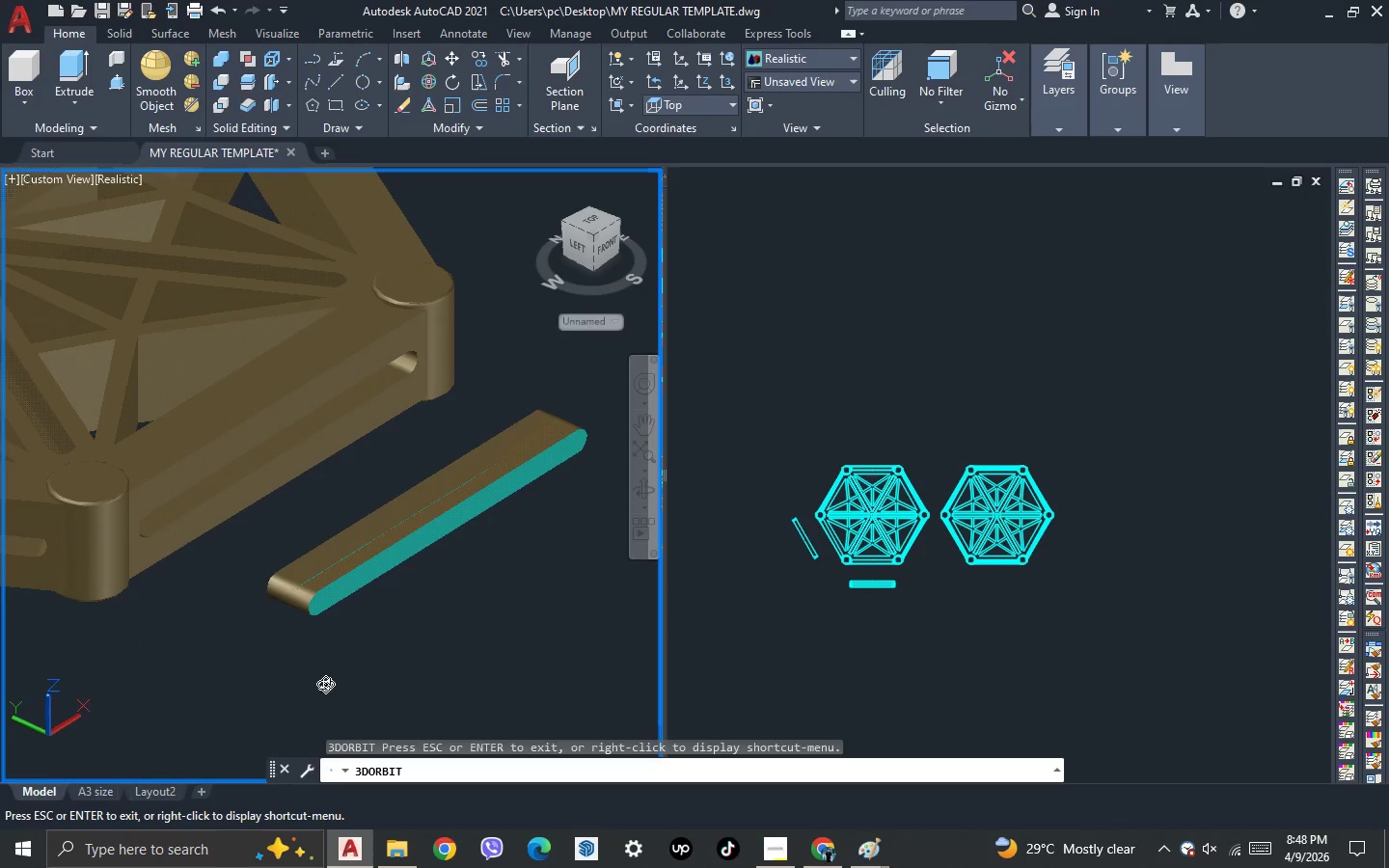 
left_click_drag(start_coordinate=[325, 684], to_coordinate=[345, 672])
 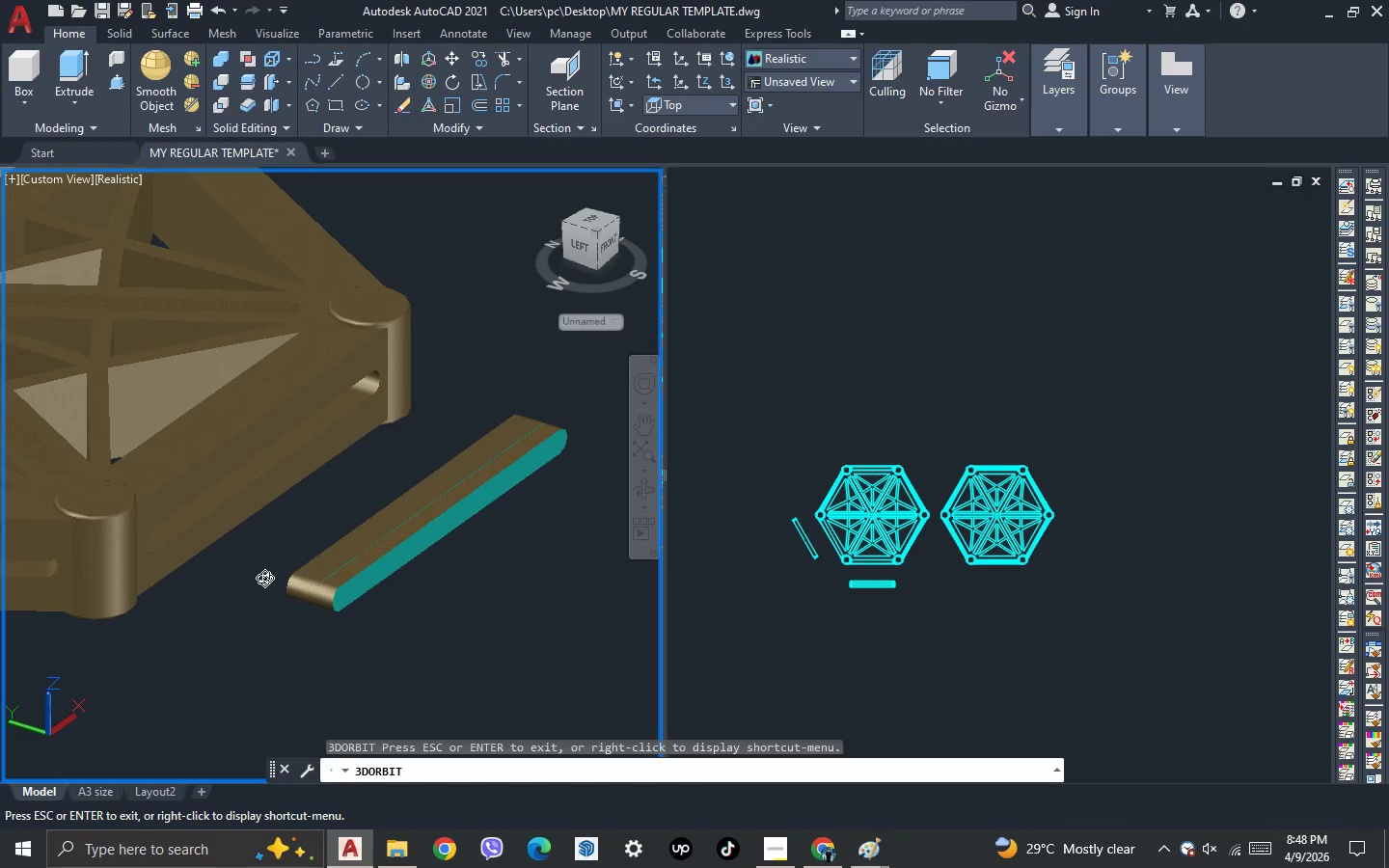 
left_click_drag(start_coordinate=[383, 635], to_coordinate=[369, 671])
 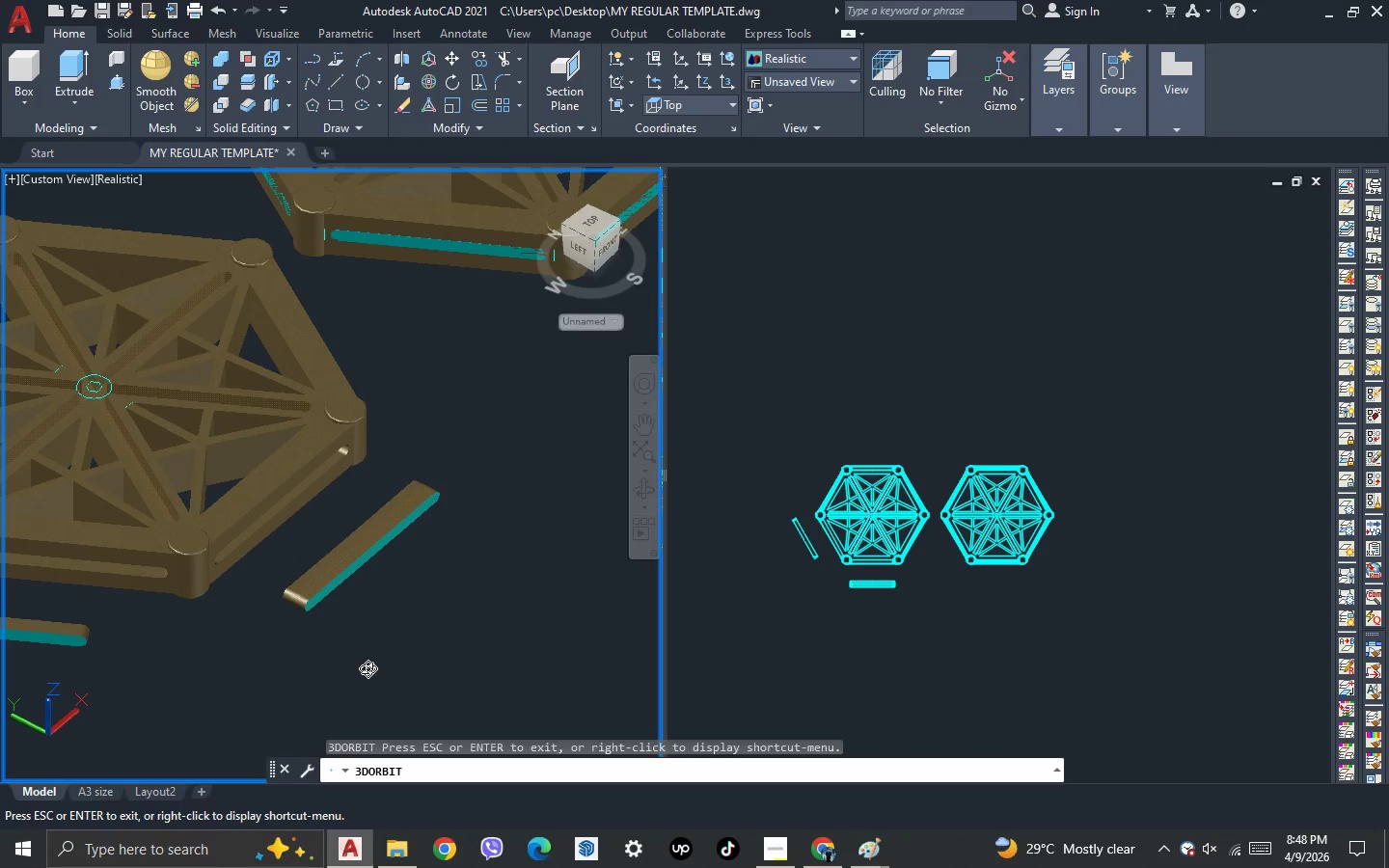 
scroll: coordinate [317, 585], scroll_direction: down, amount: 8.0
 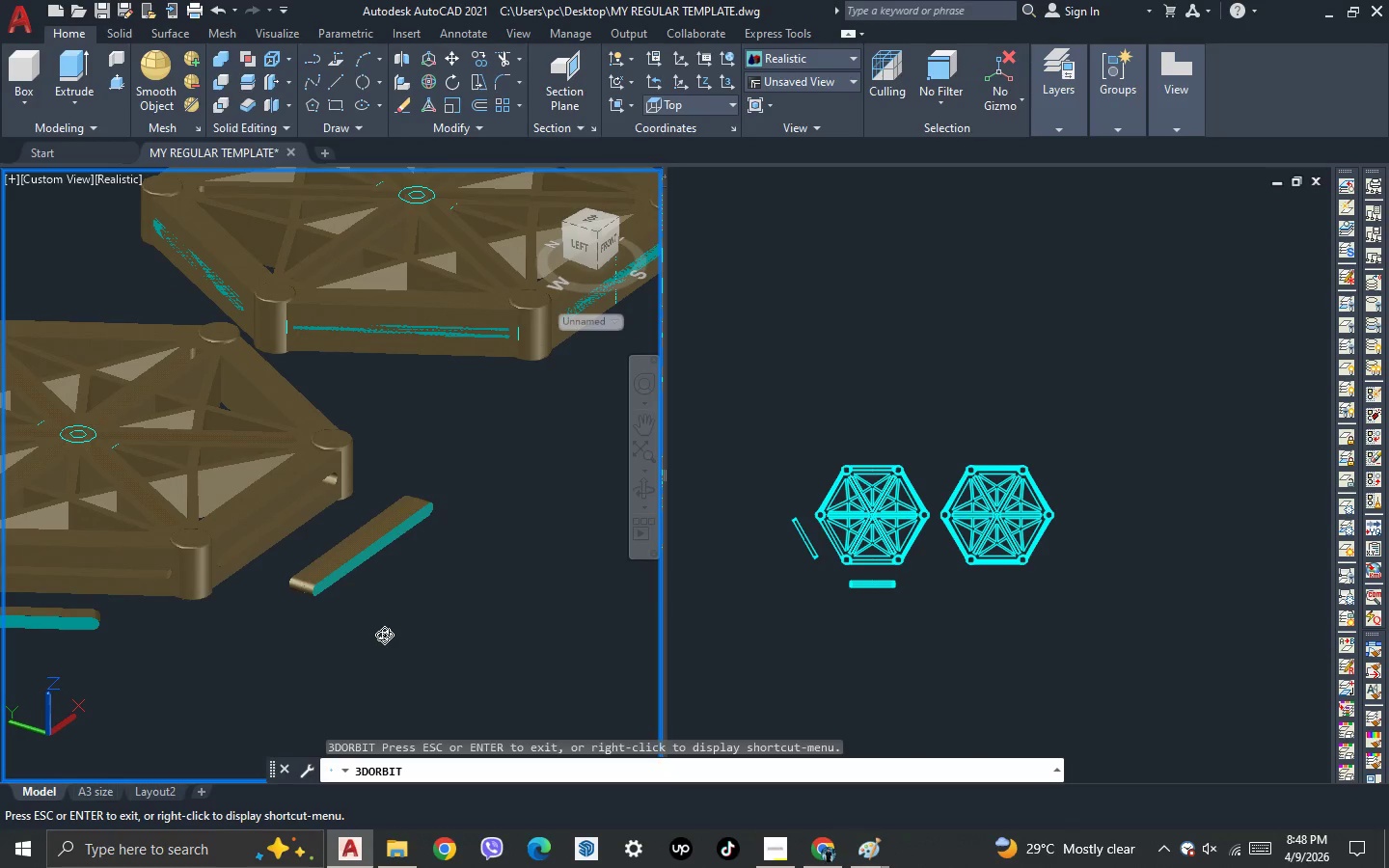 
key(Escape)
 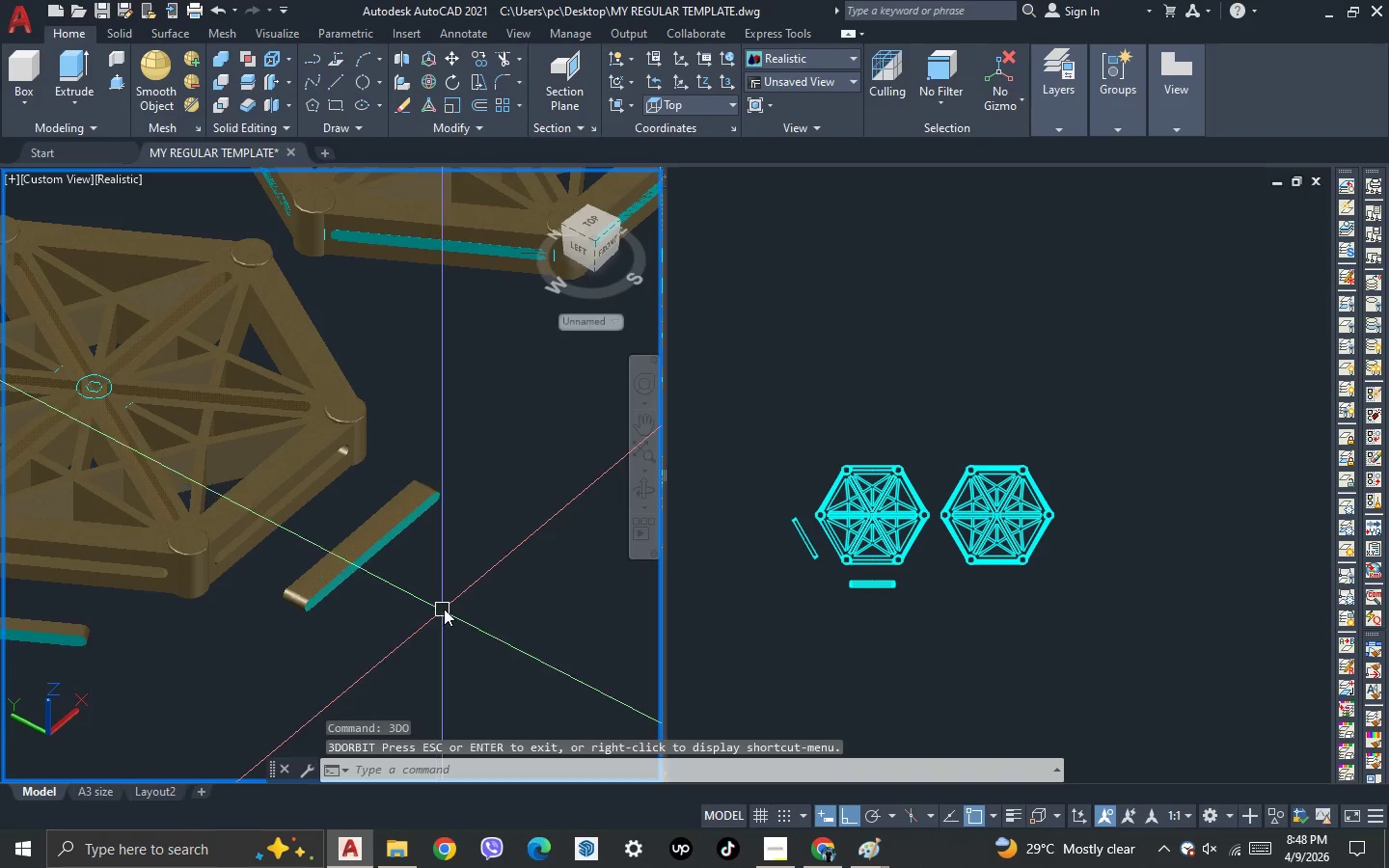 
scroll: coordinate [444, 609], scroll_direction: down, amount: 1.0
 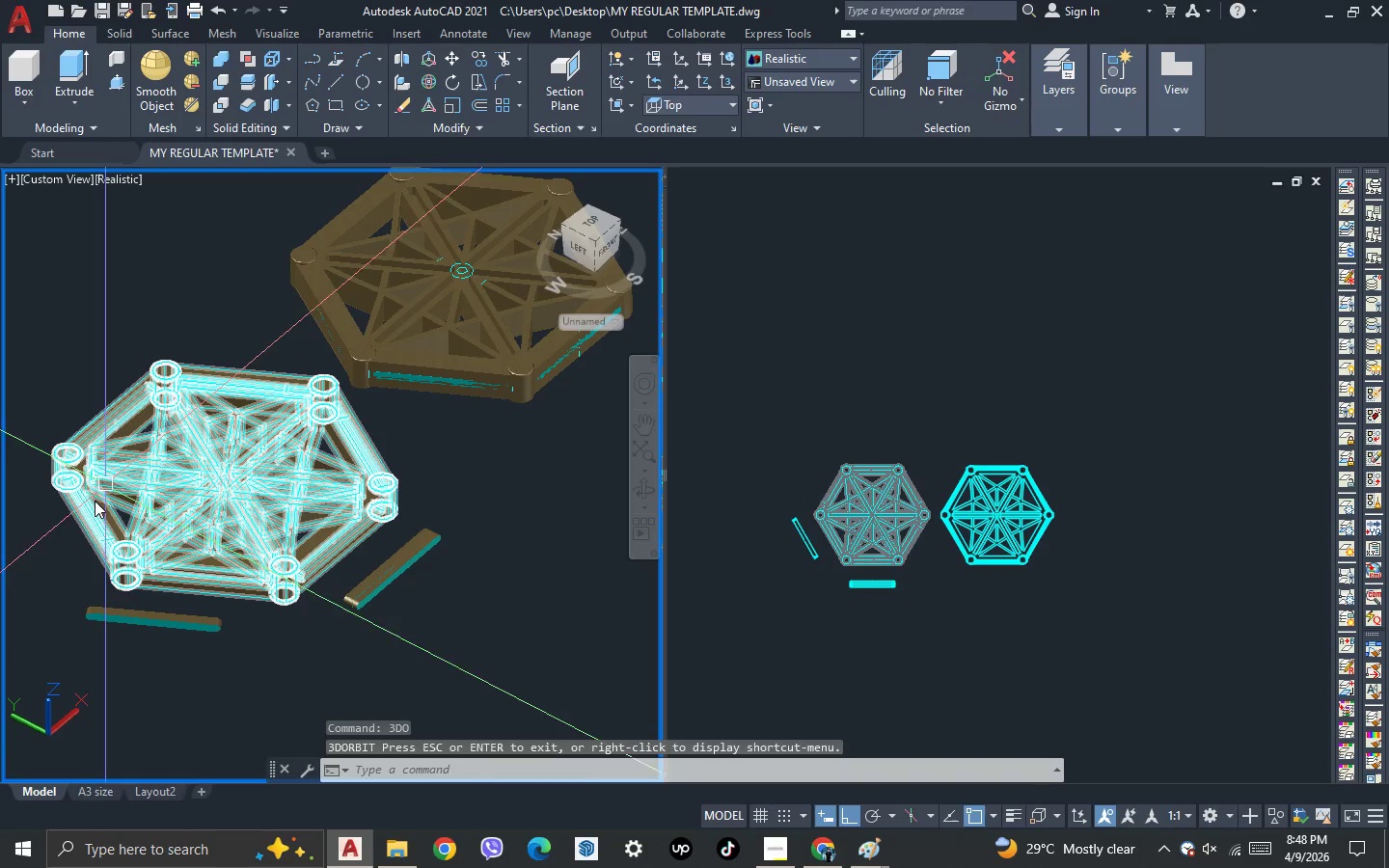 
key(3)
 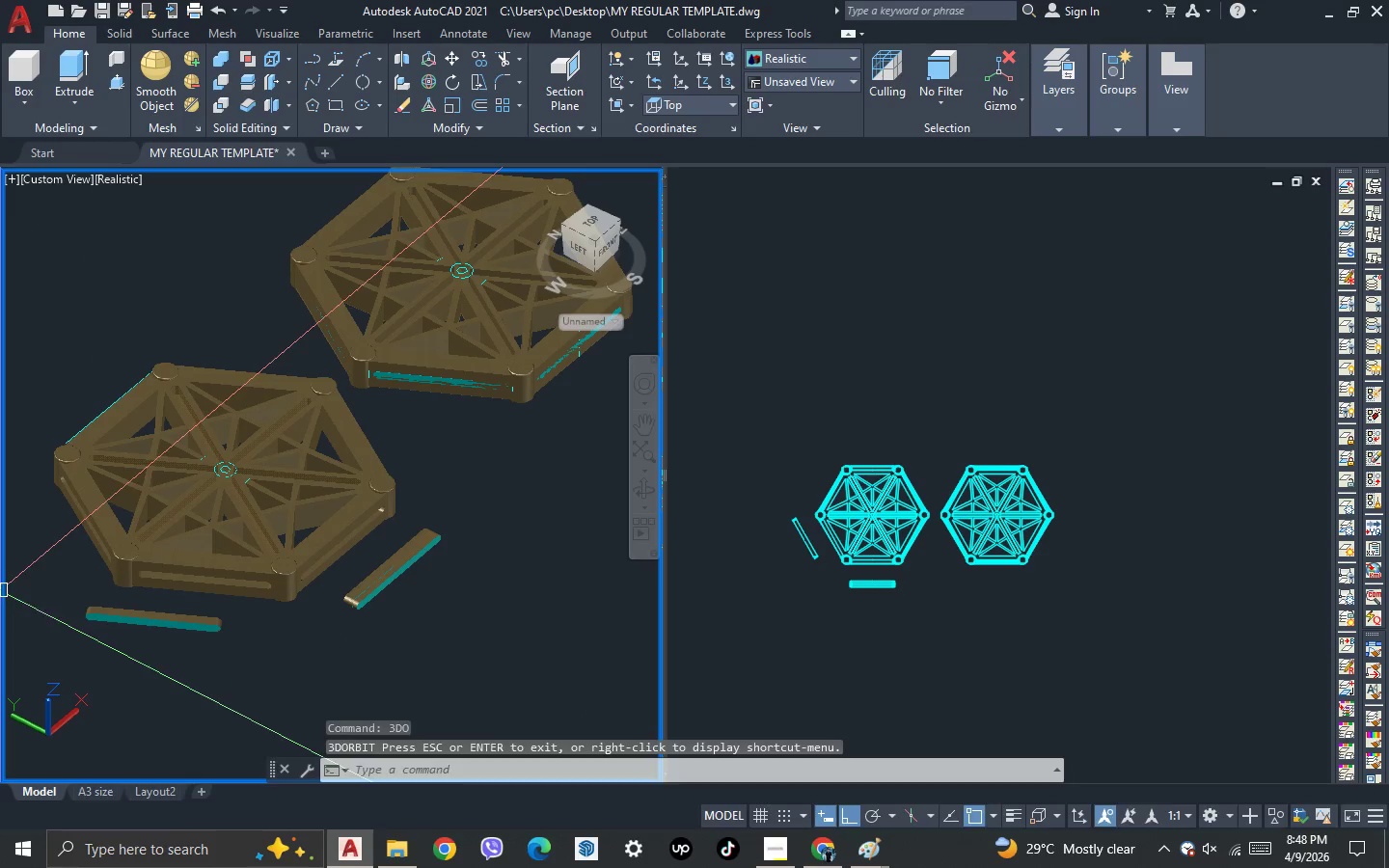 
key(Space)
 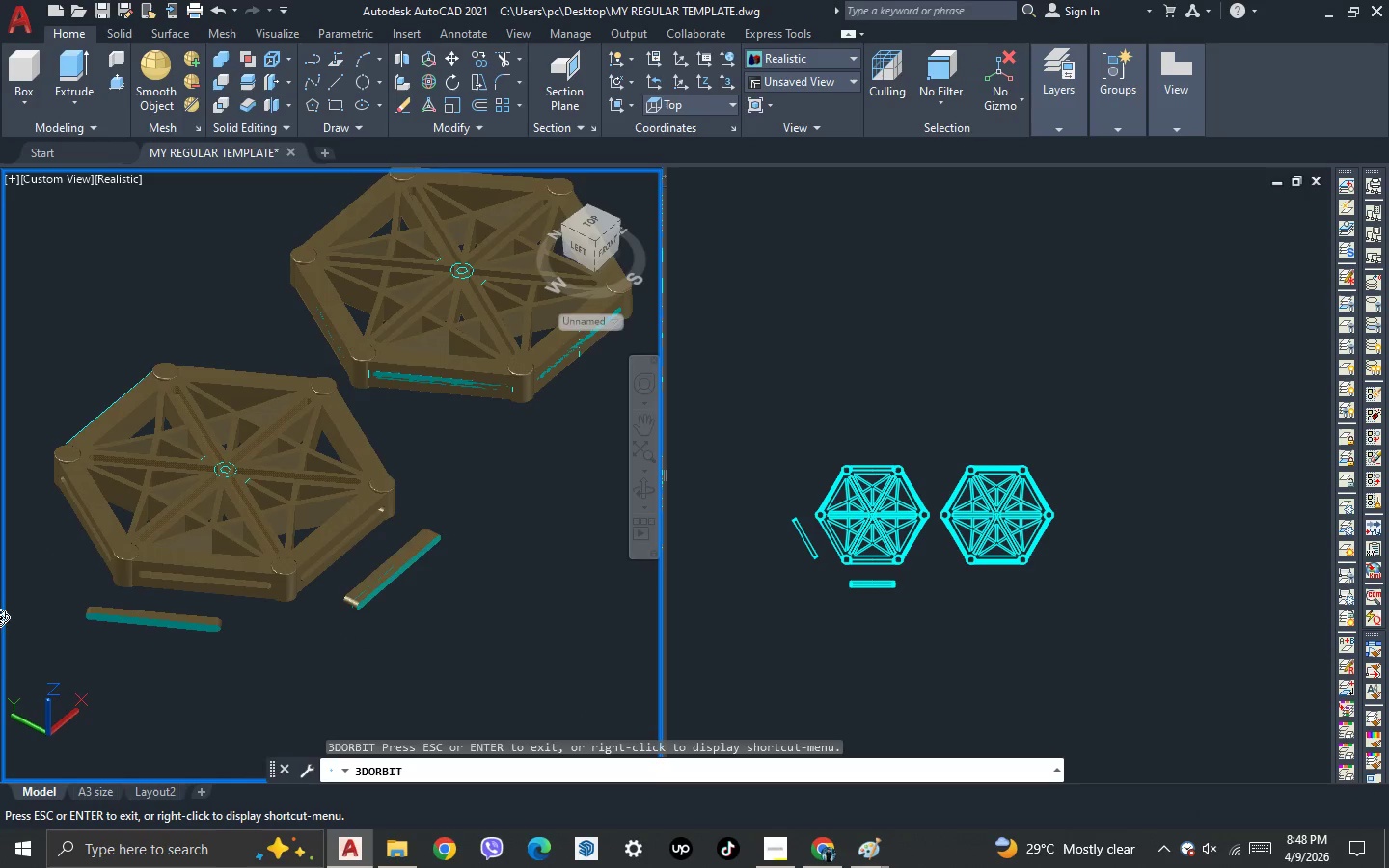 
left_click_drag(start_coordinate=[0, 617], to_coordinate=[192, 562])
 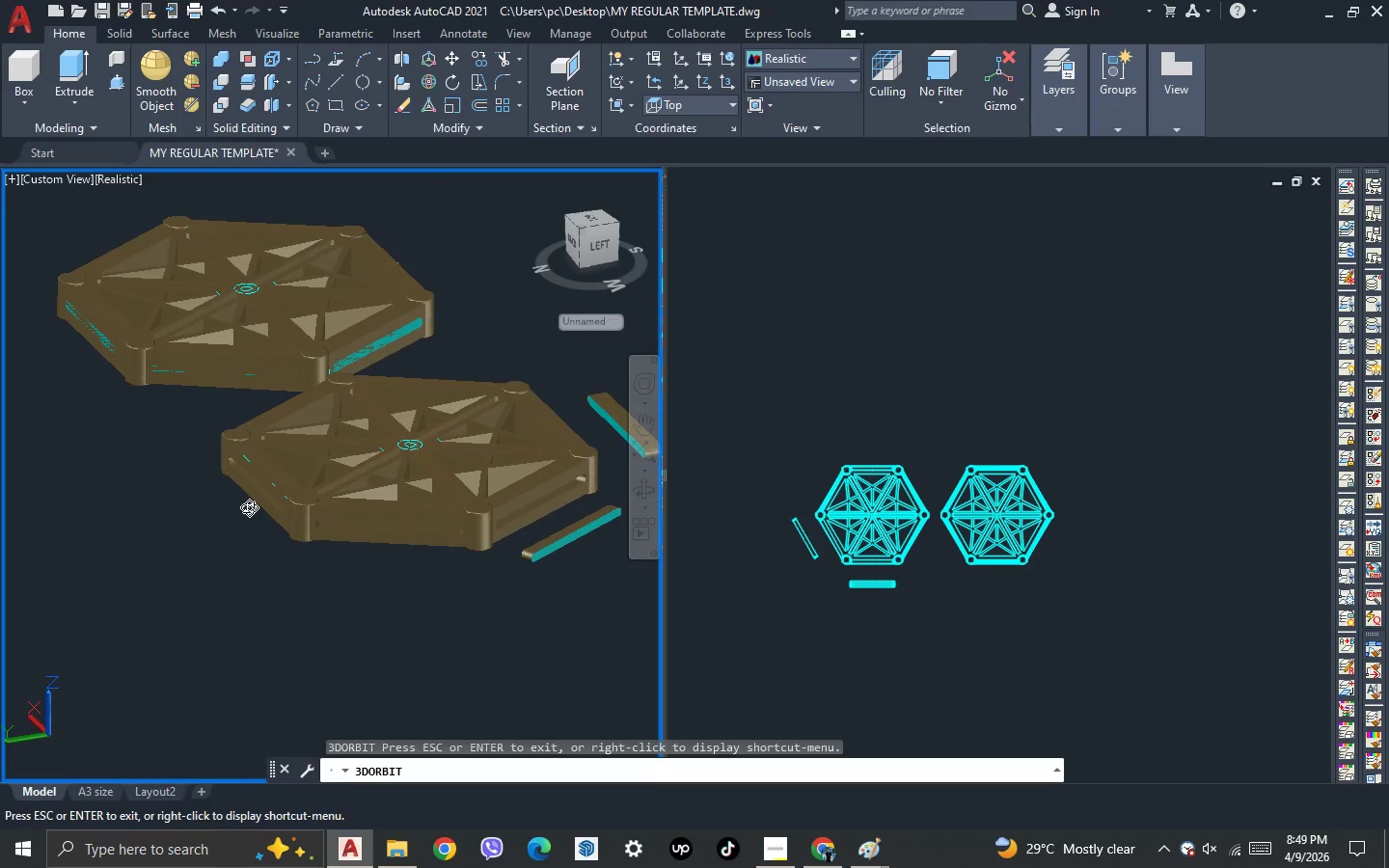 
key(Escape)
 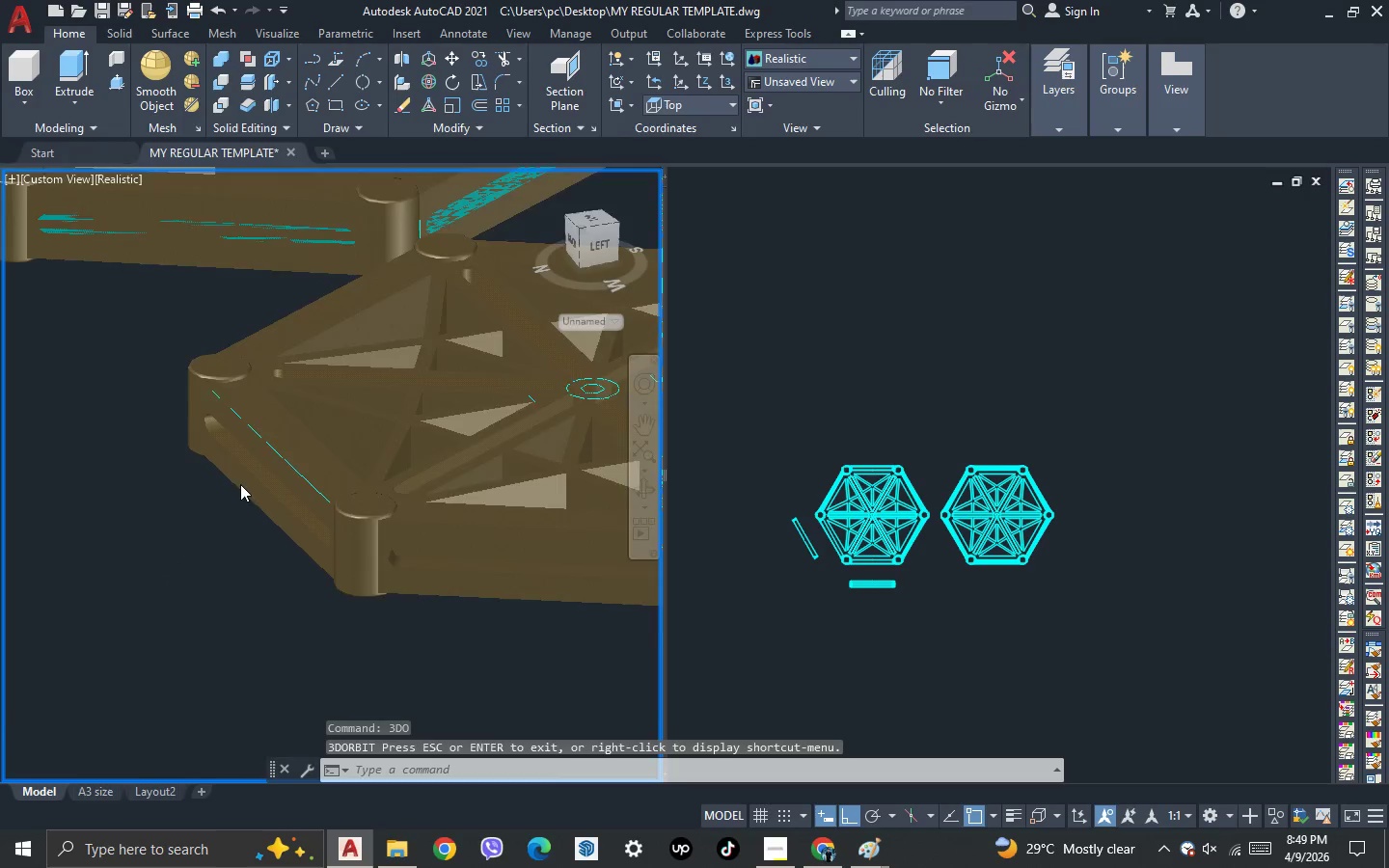 
scroll: coordinate [238, 473], scroll_direction: up, amount: 16.0
 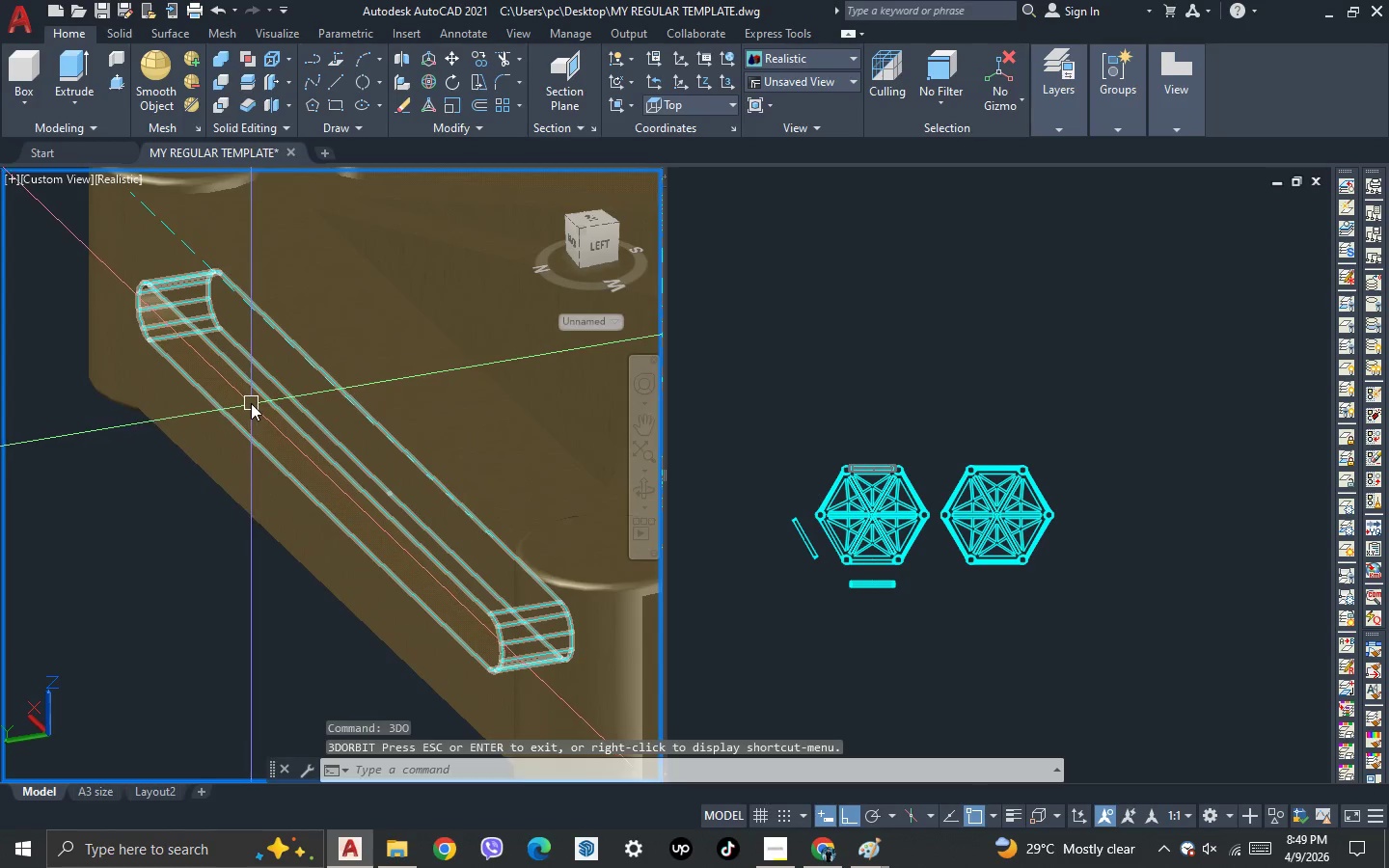 
left_click([251, 403])
 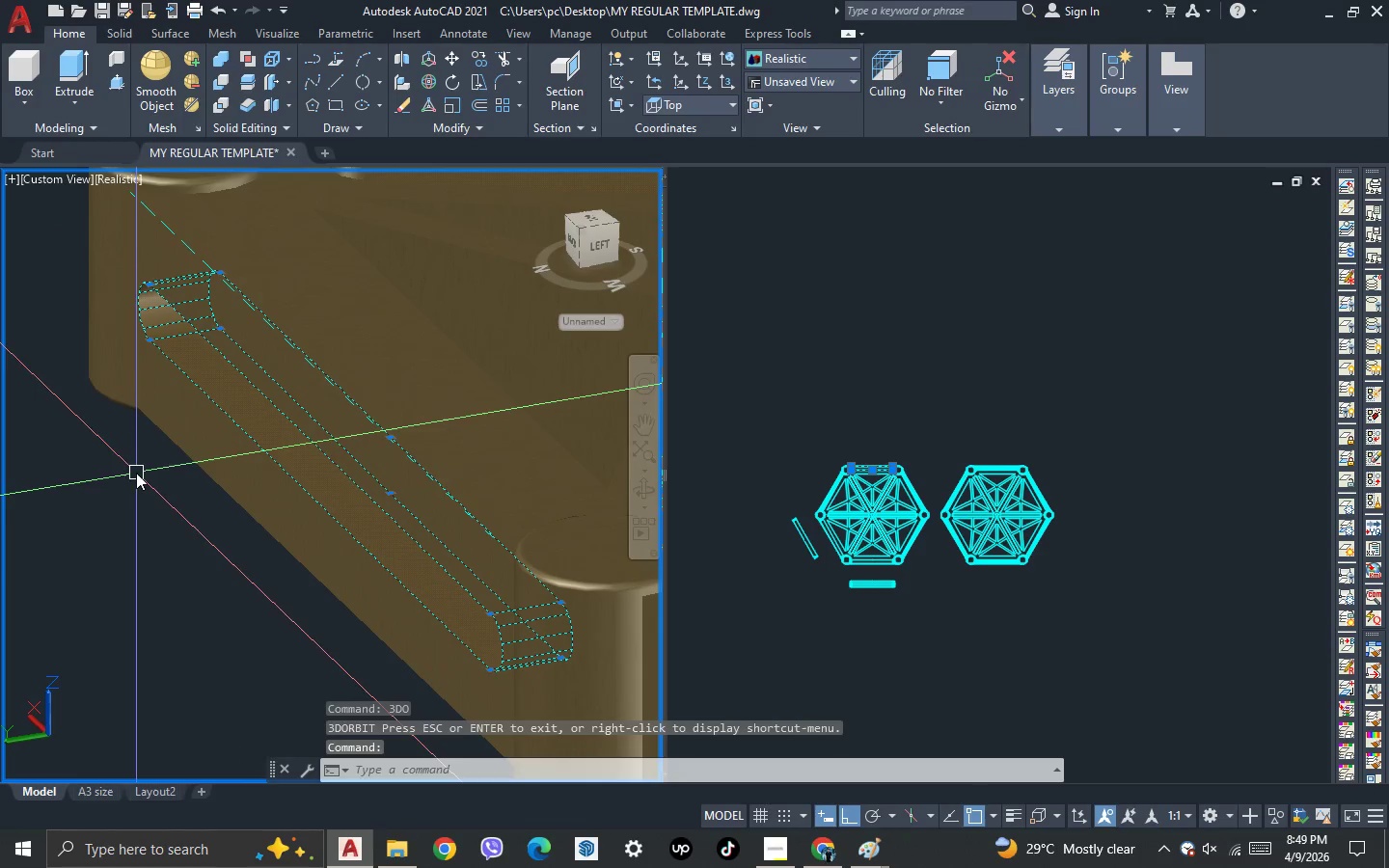 
key(Escape)
 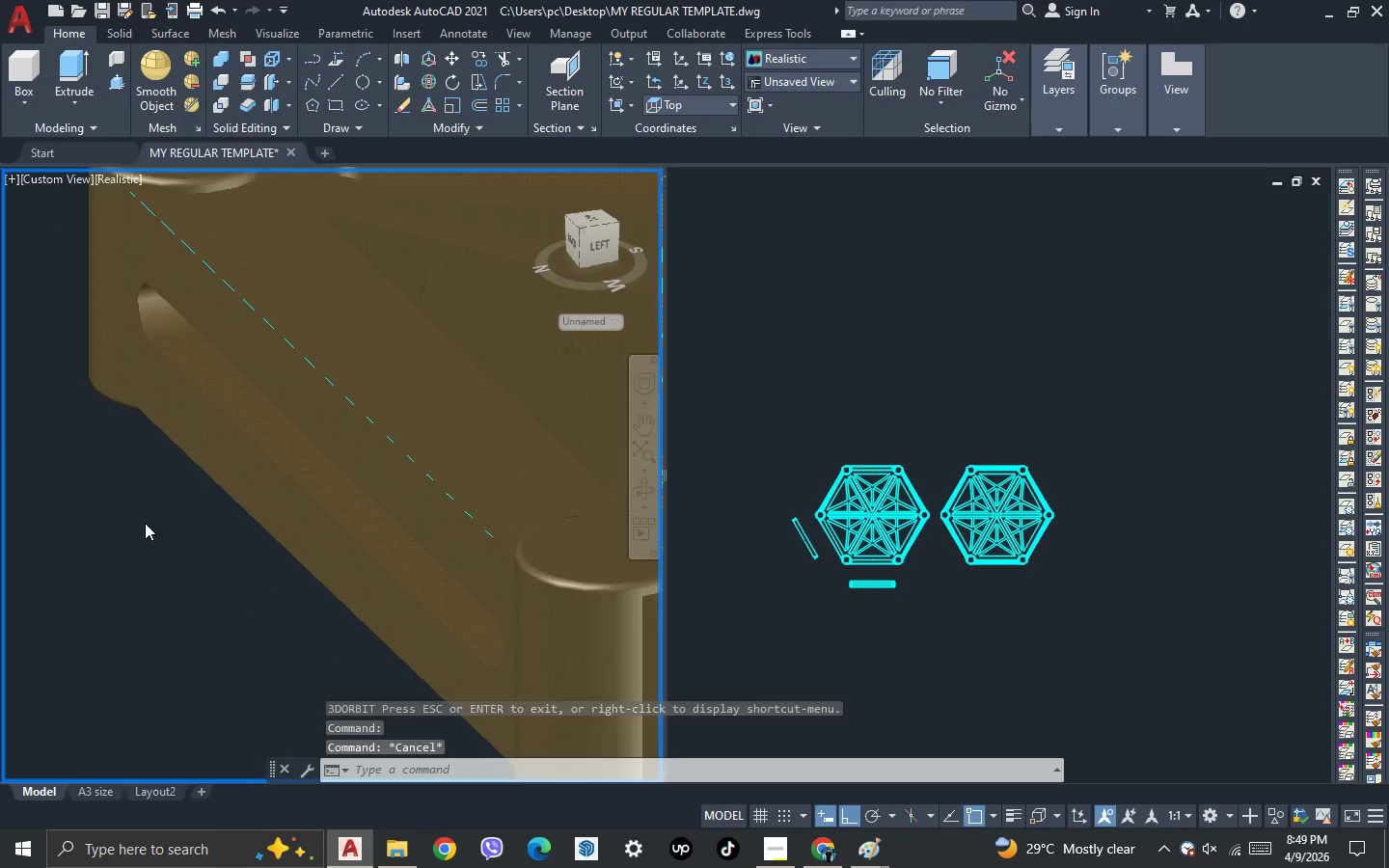 
key(3)
 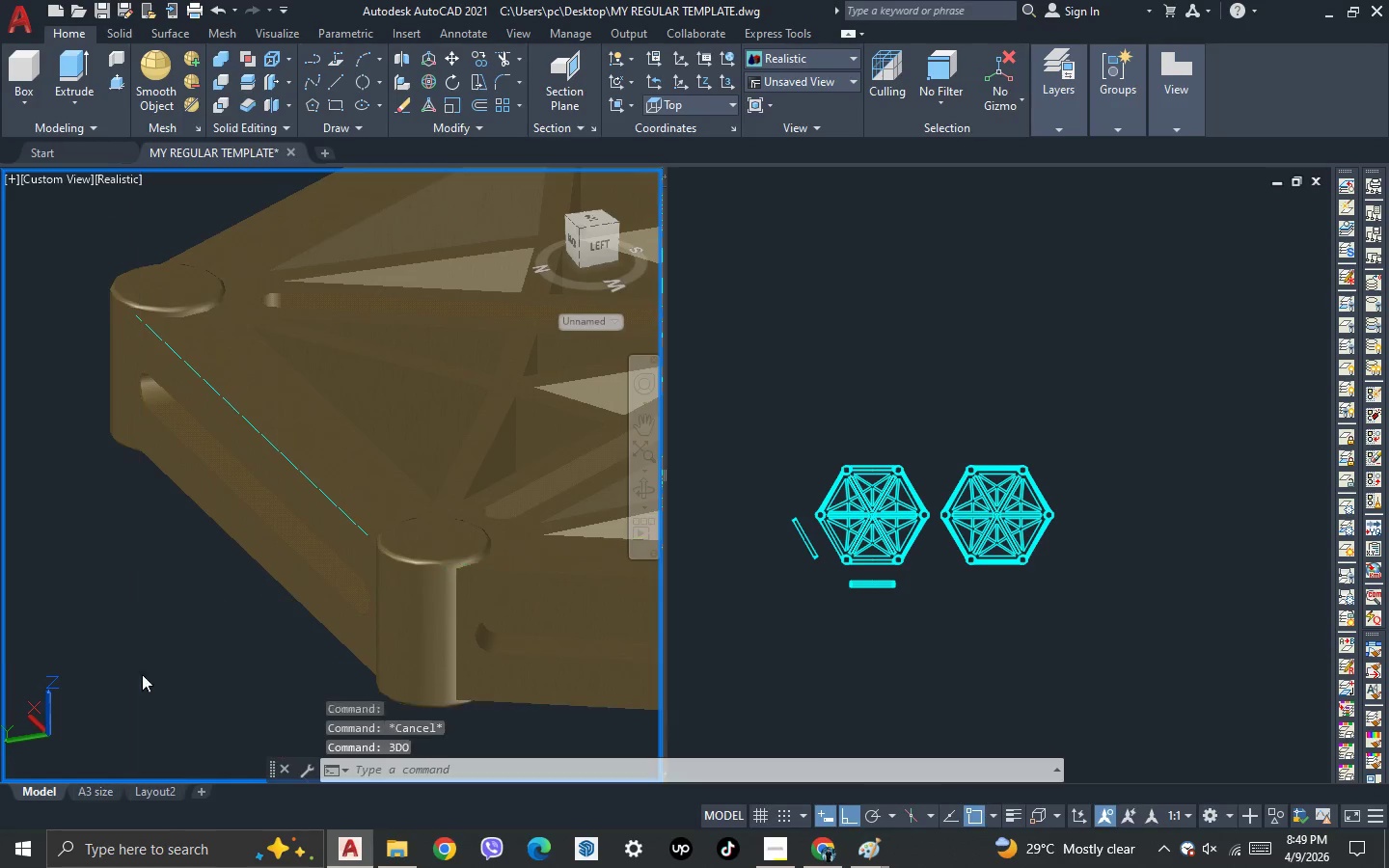 
scroll: coordinate [145, 523], scroll_direction: down, amount: 1.0
 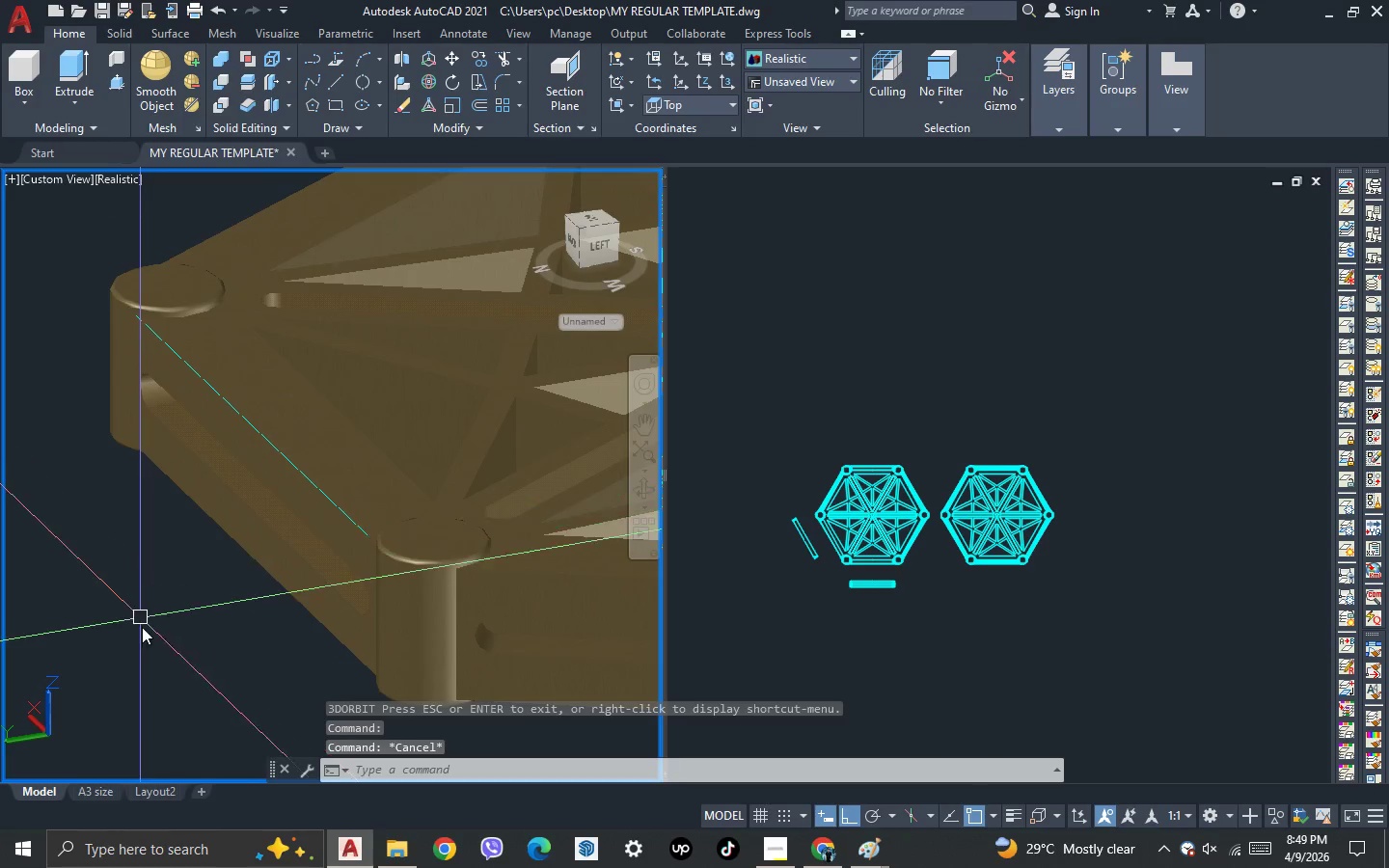 
key(Space)
 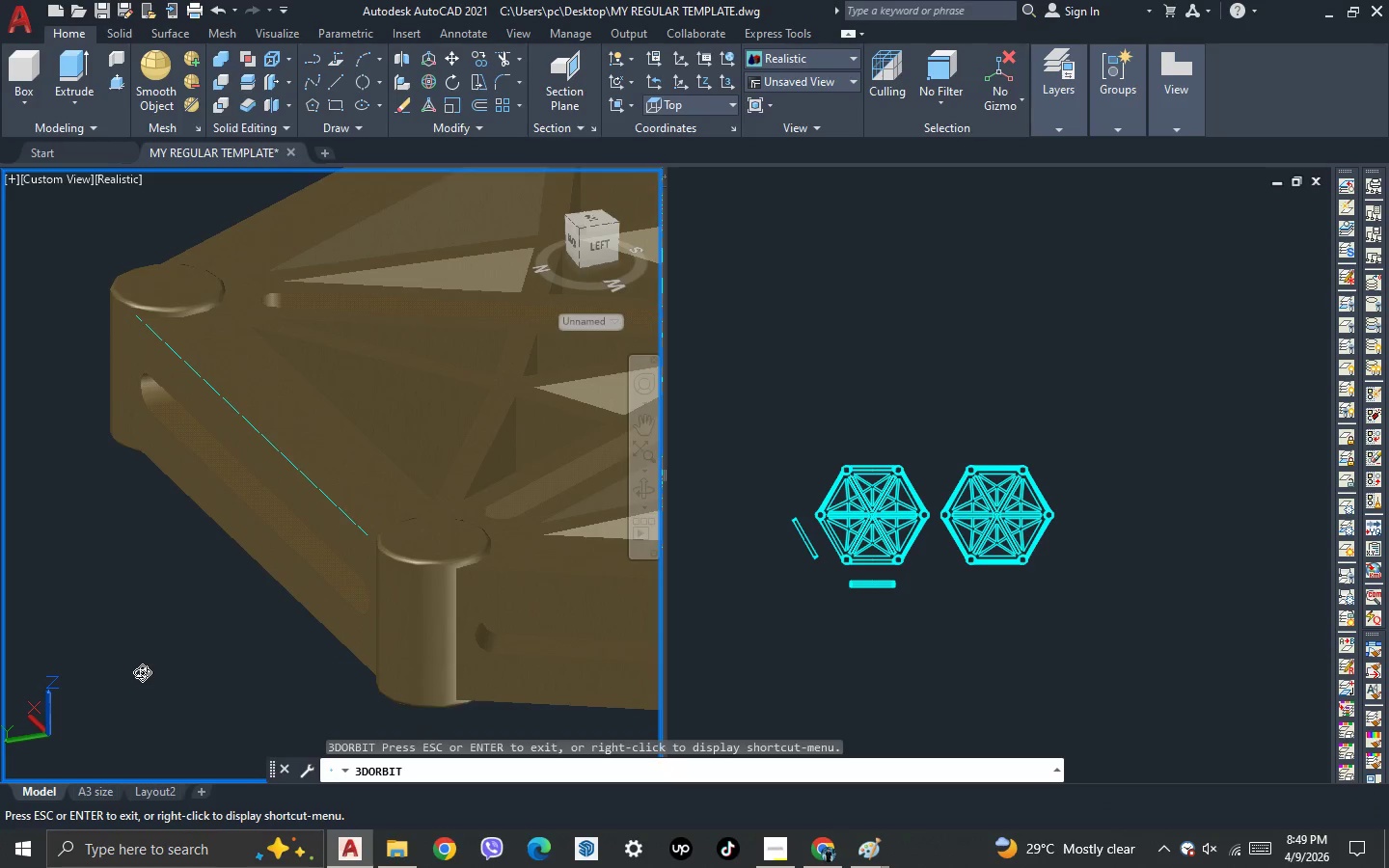 
left_click_drag(start_coordinate=[142, 672], to_coordinate=[95, 657])
 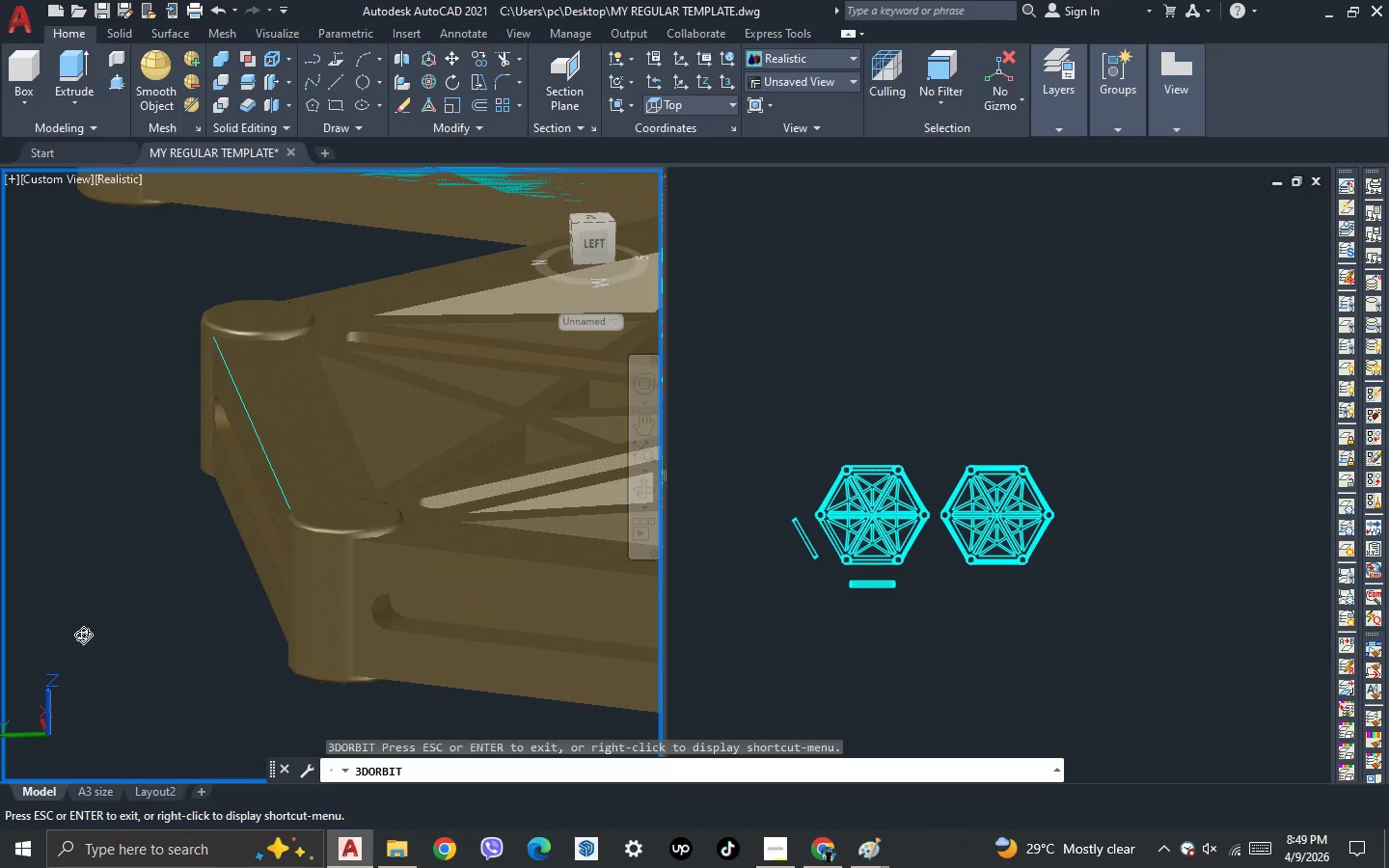 
left_click_drag(start_coordinate=[446, 597], to_coordinate=[296, 611])
 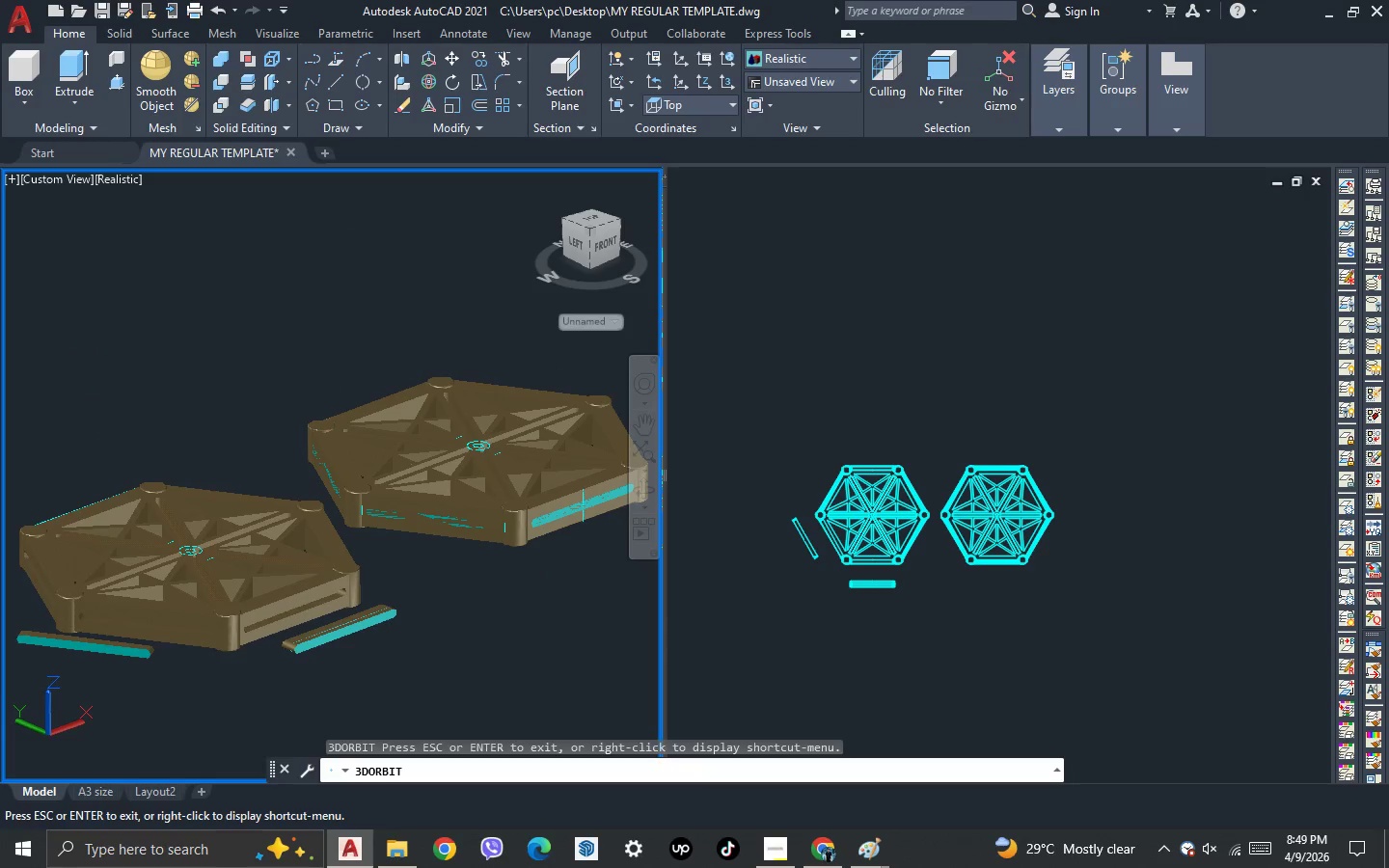 
scroll: coordinate [29, 526], scroll_direction: down, amount: 27.0
 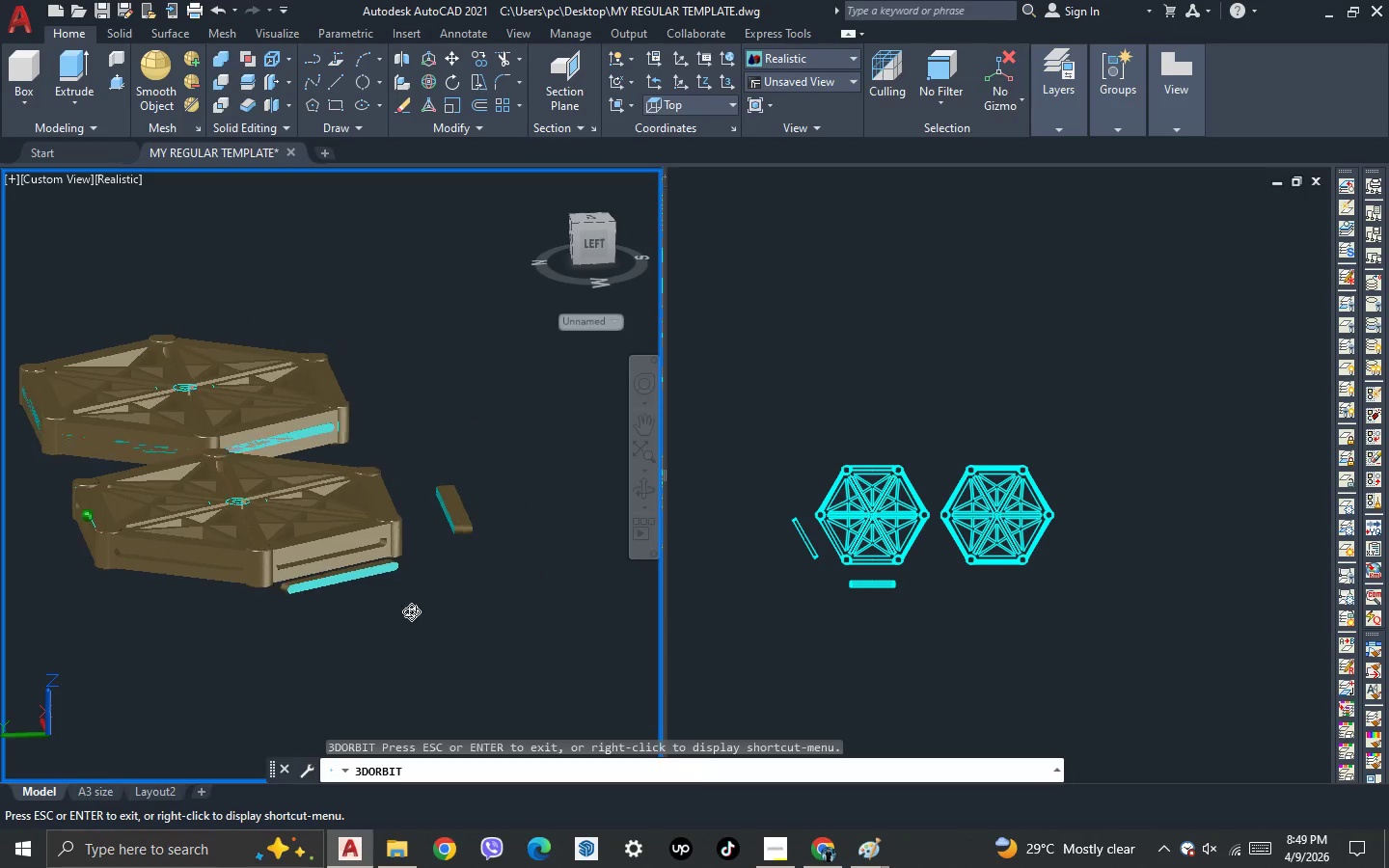 
key(Escape)
 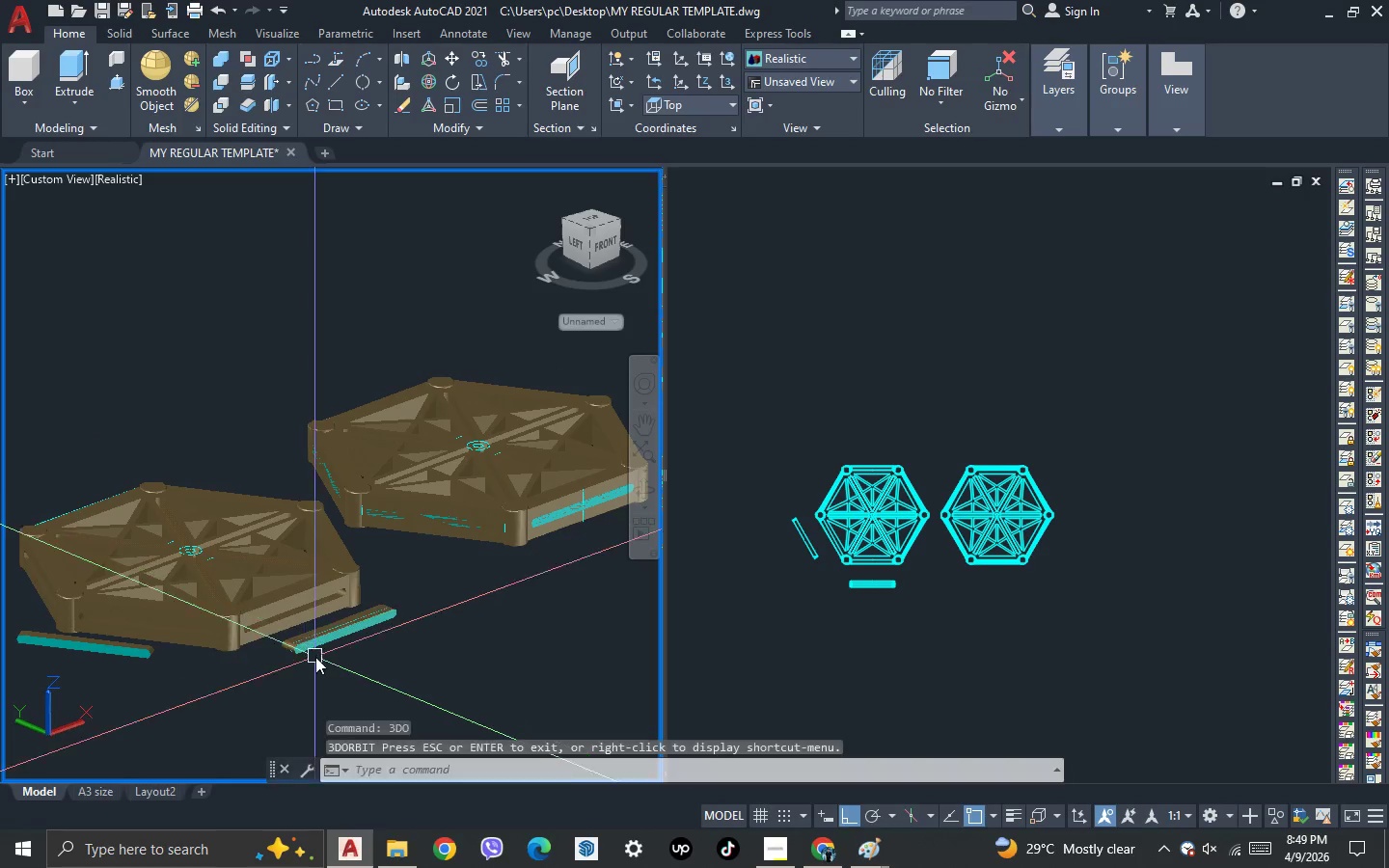 
key(Escape)
 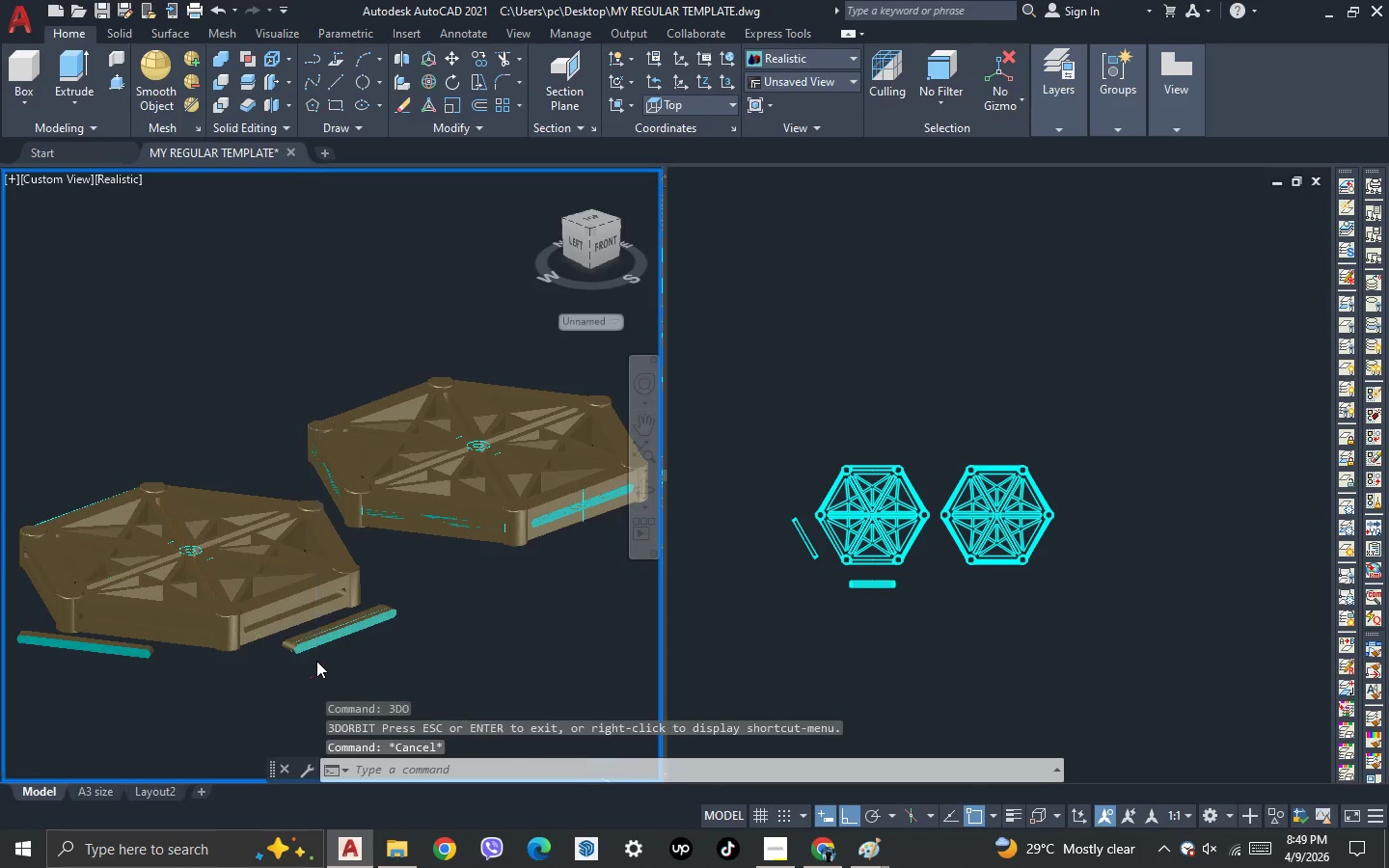 
scroll: coordinate [318, 664], scroll_direction: up, amount: 4.0
 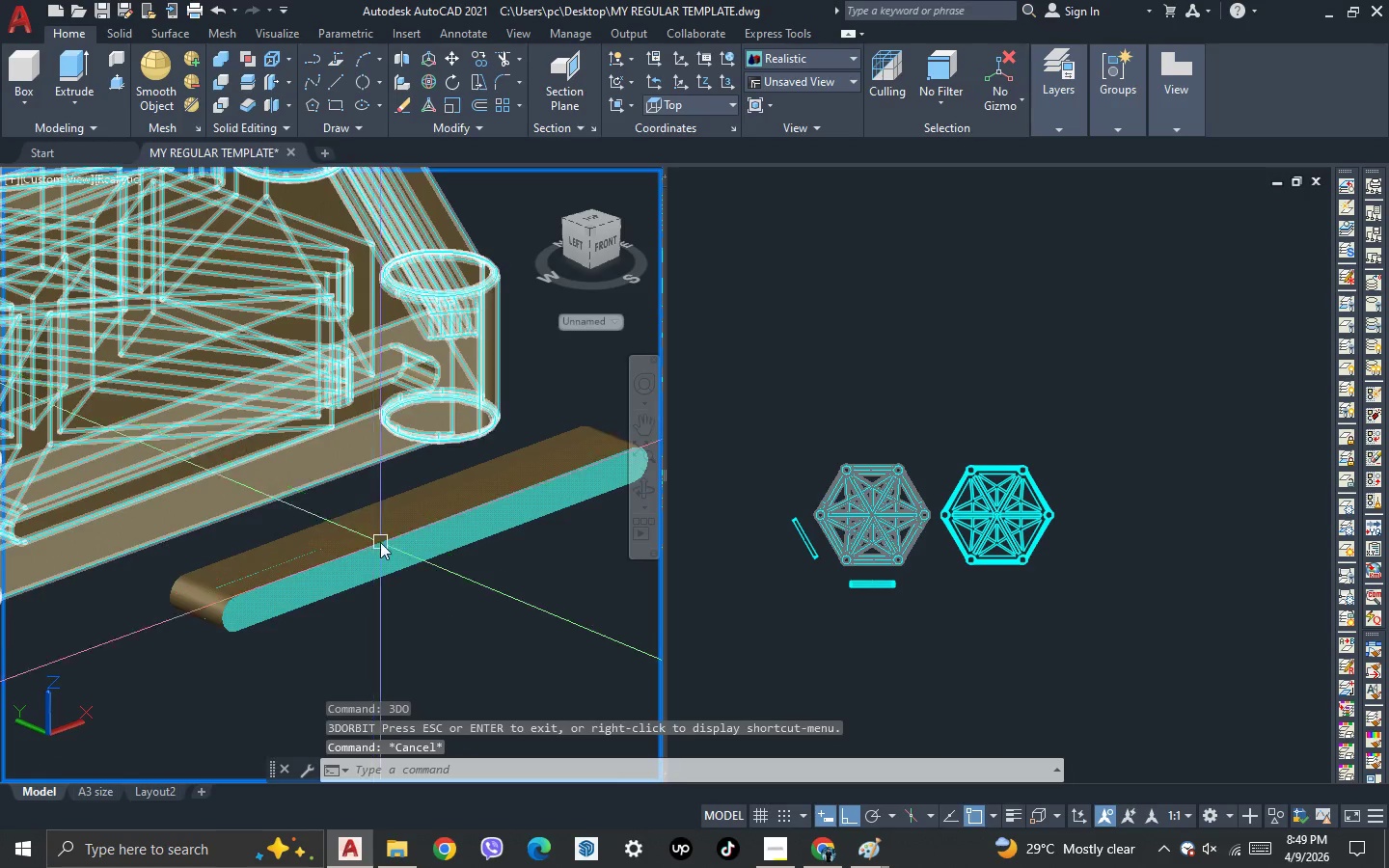 
left_click([381, 550])
 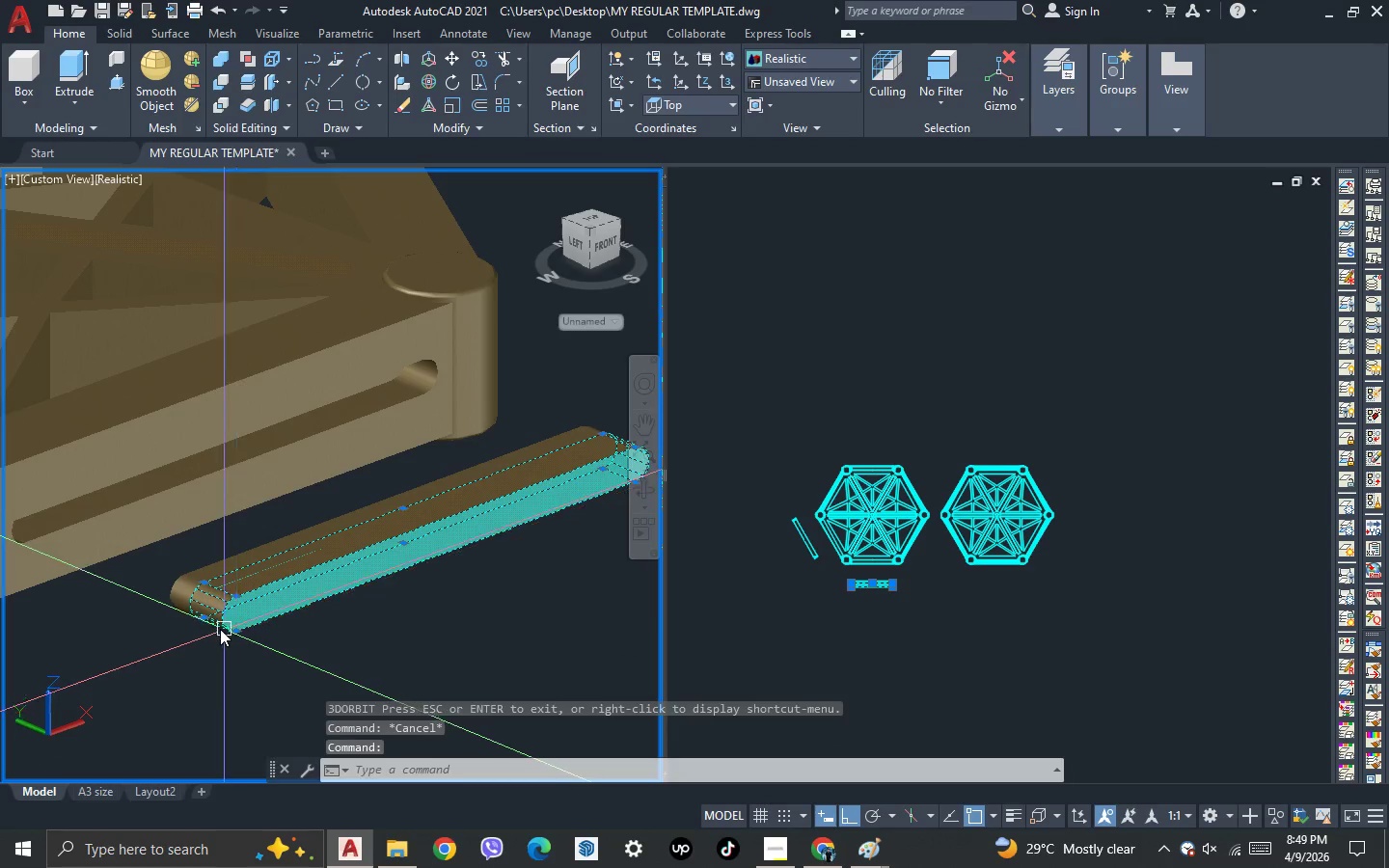 
key(Escape)
 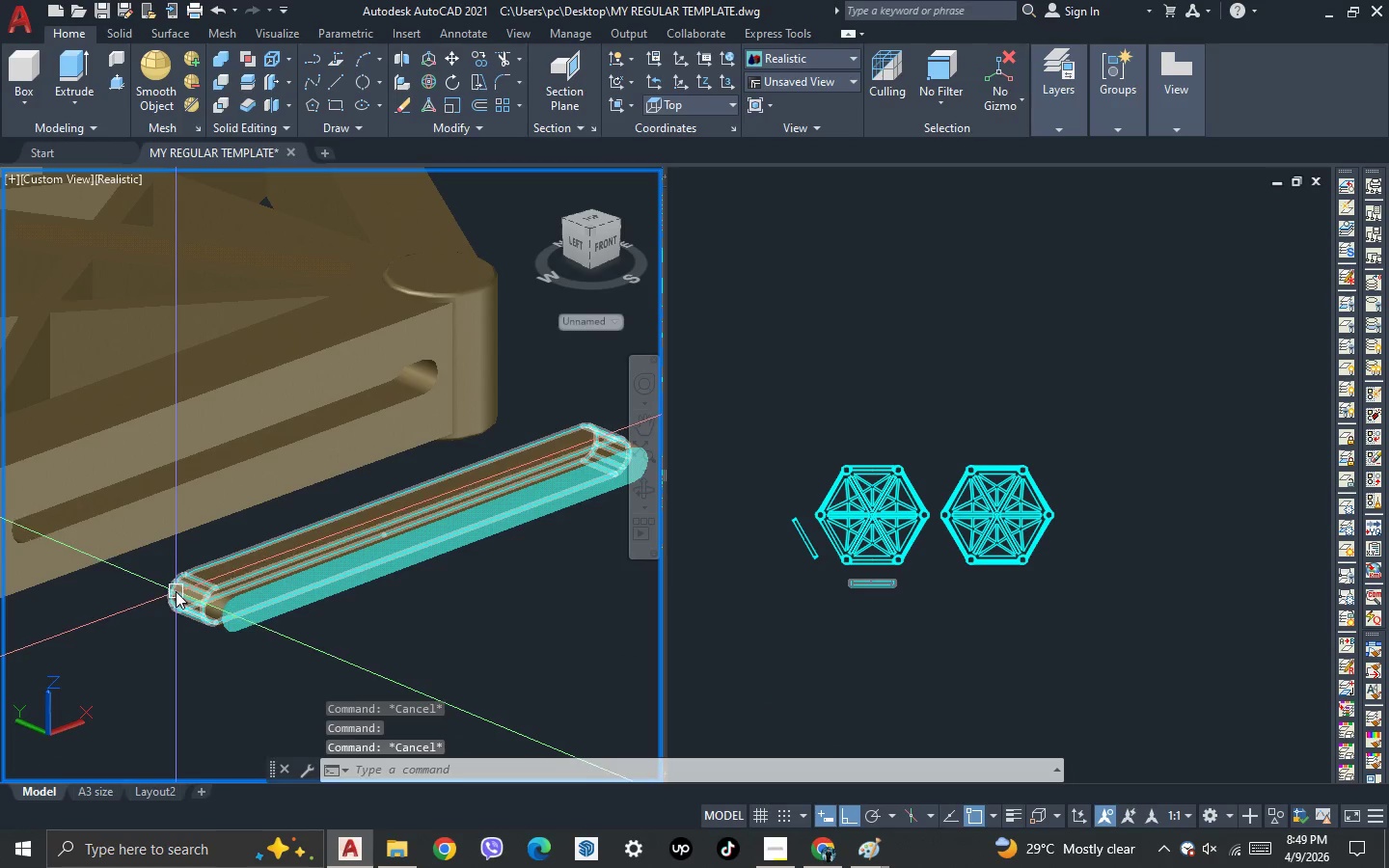 
left_click([176, 590])
 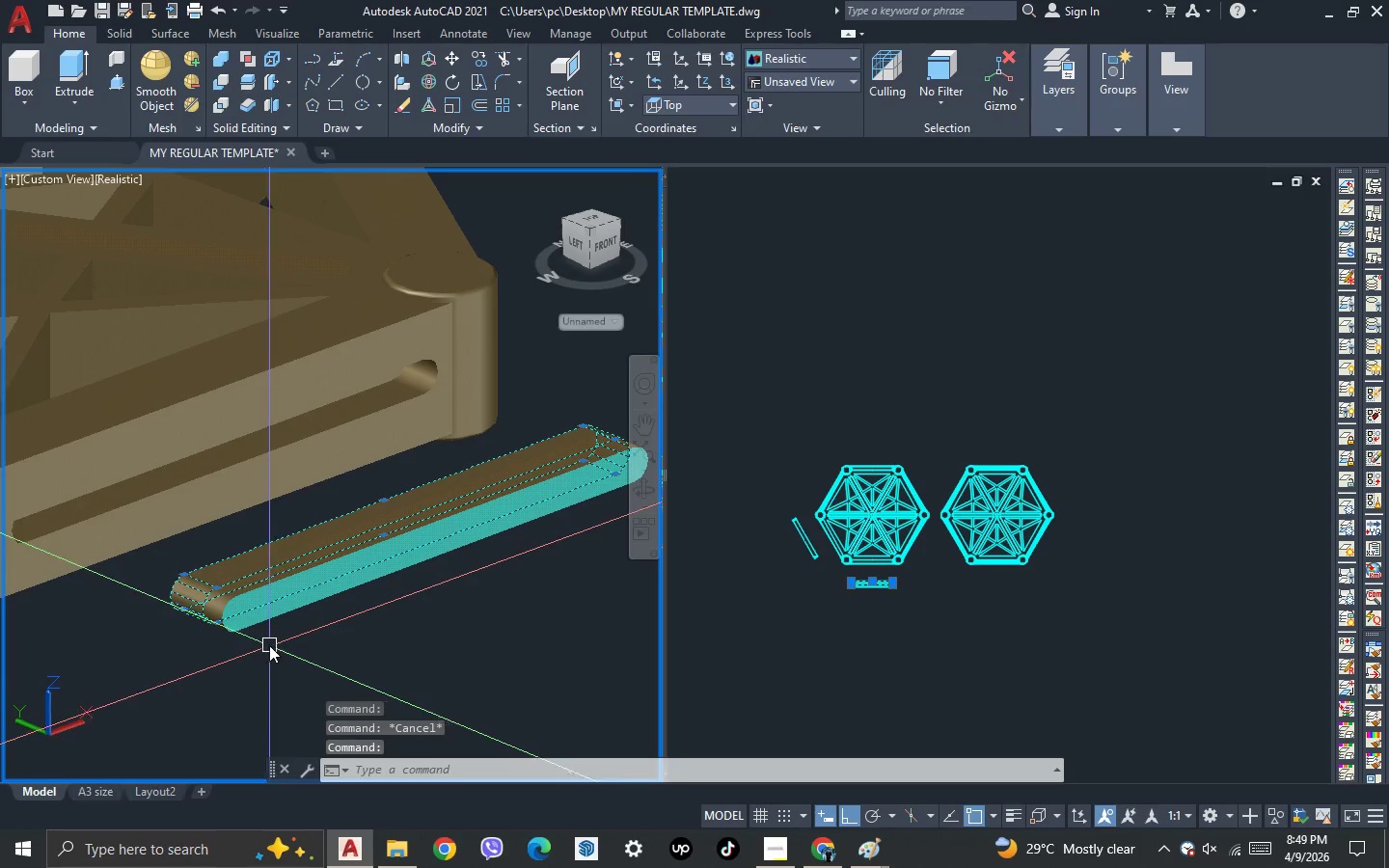 
key(Escape)
 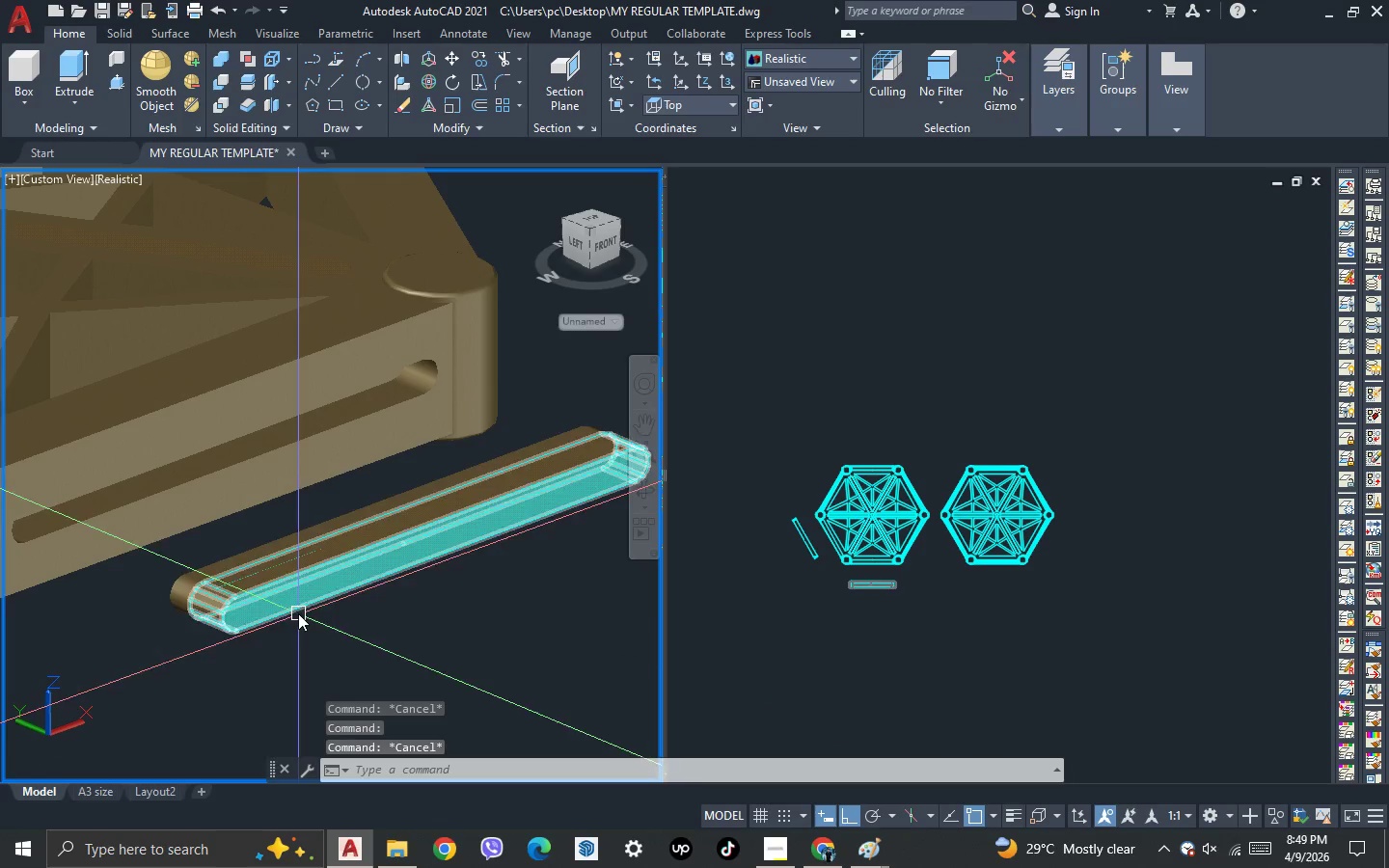 
left_click([298, 613])
 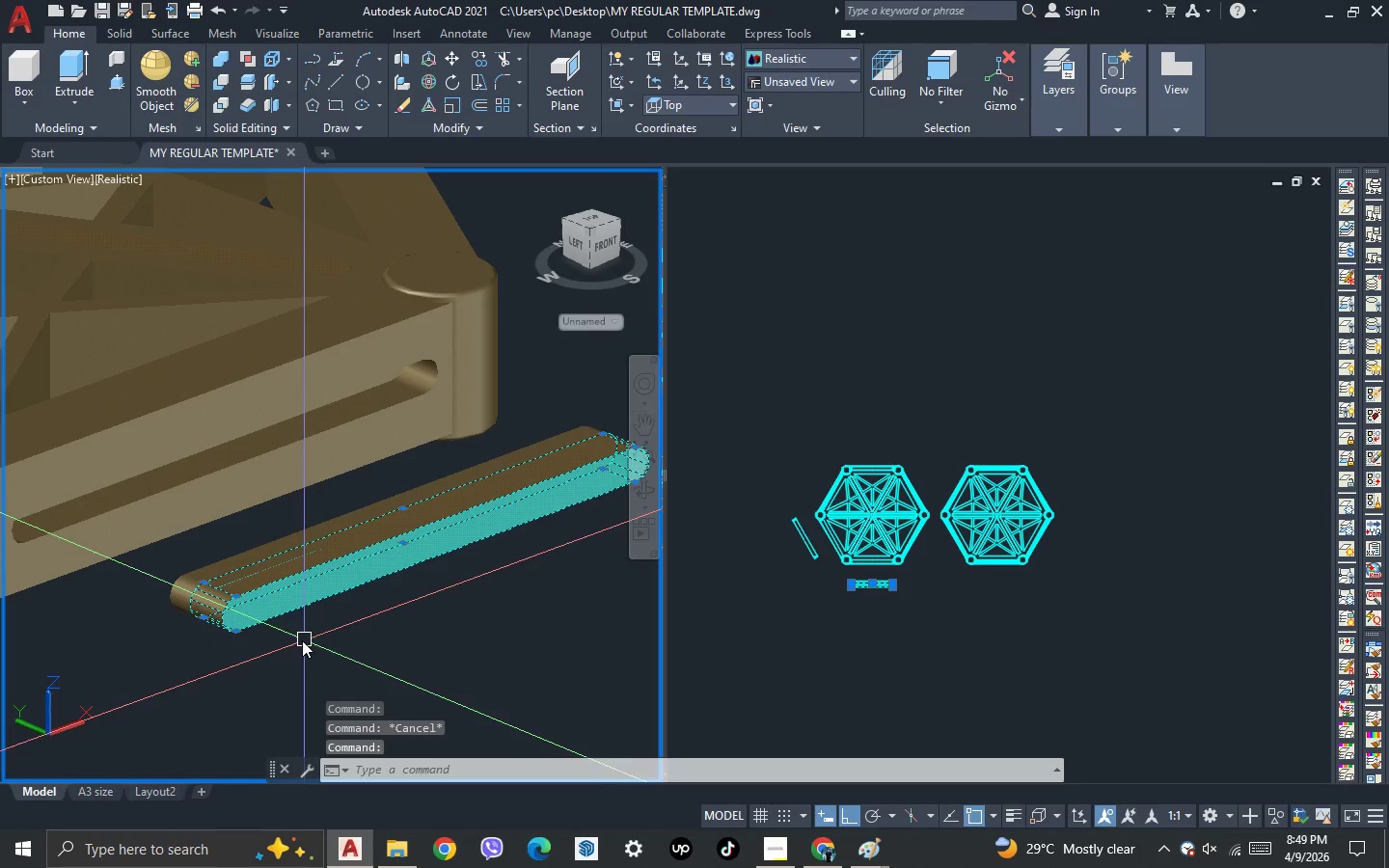 
key(Delete)
 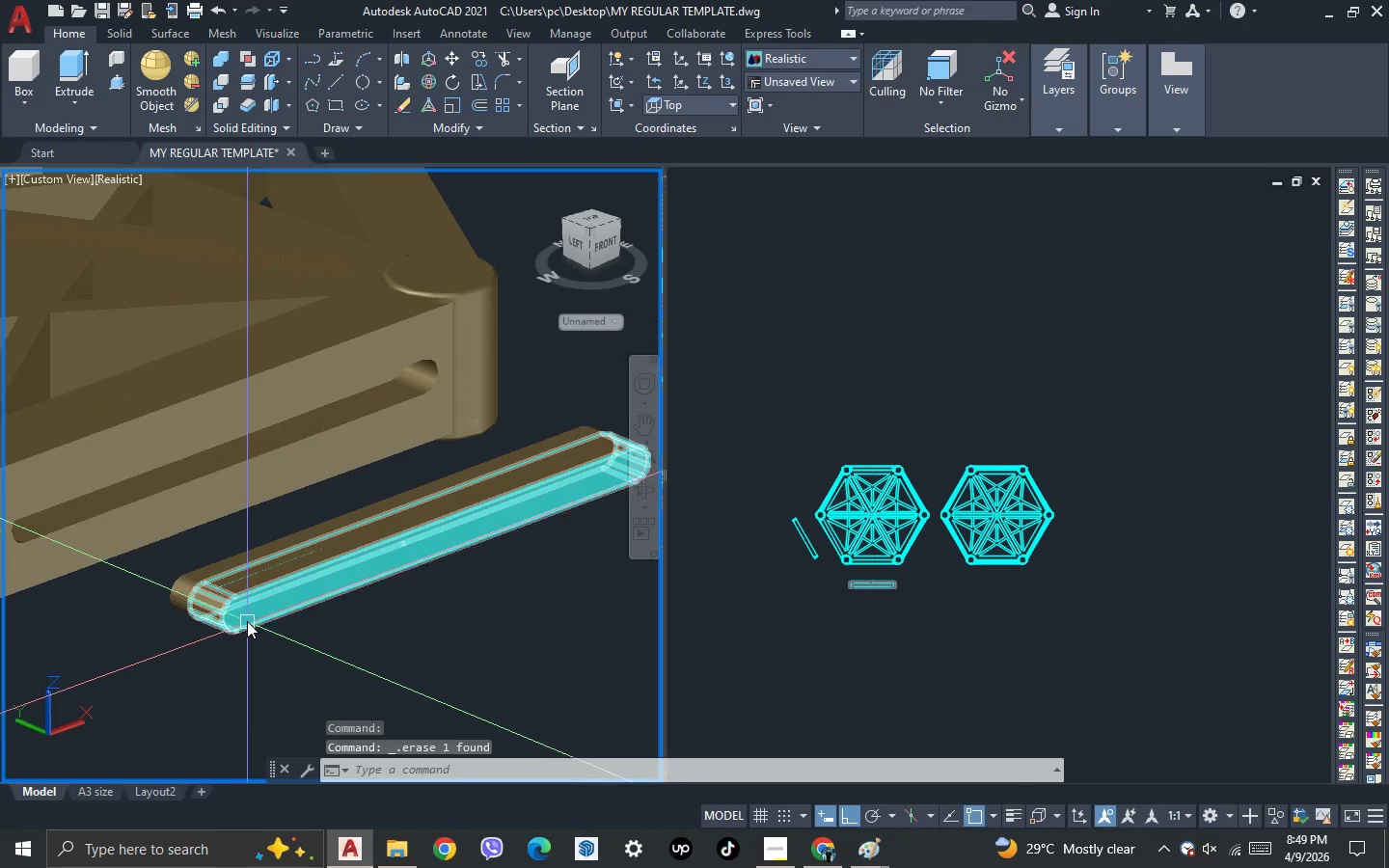 
left_click([248, 615])
 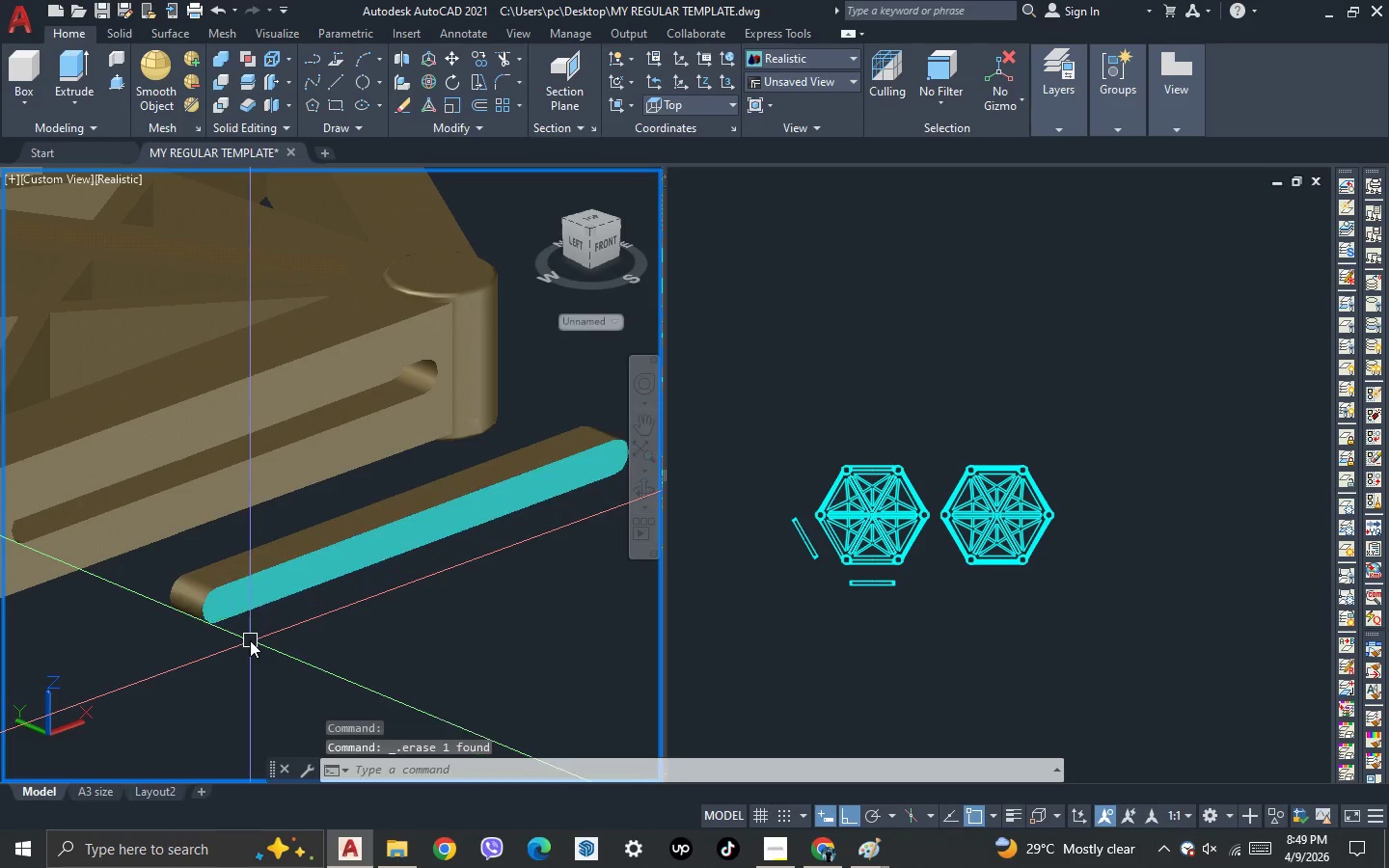 
key(Delete)
 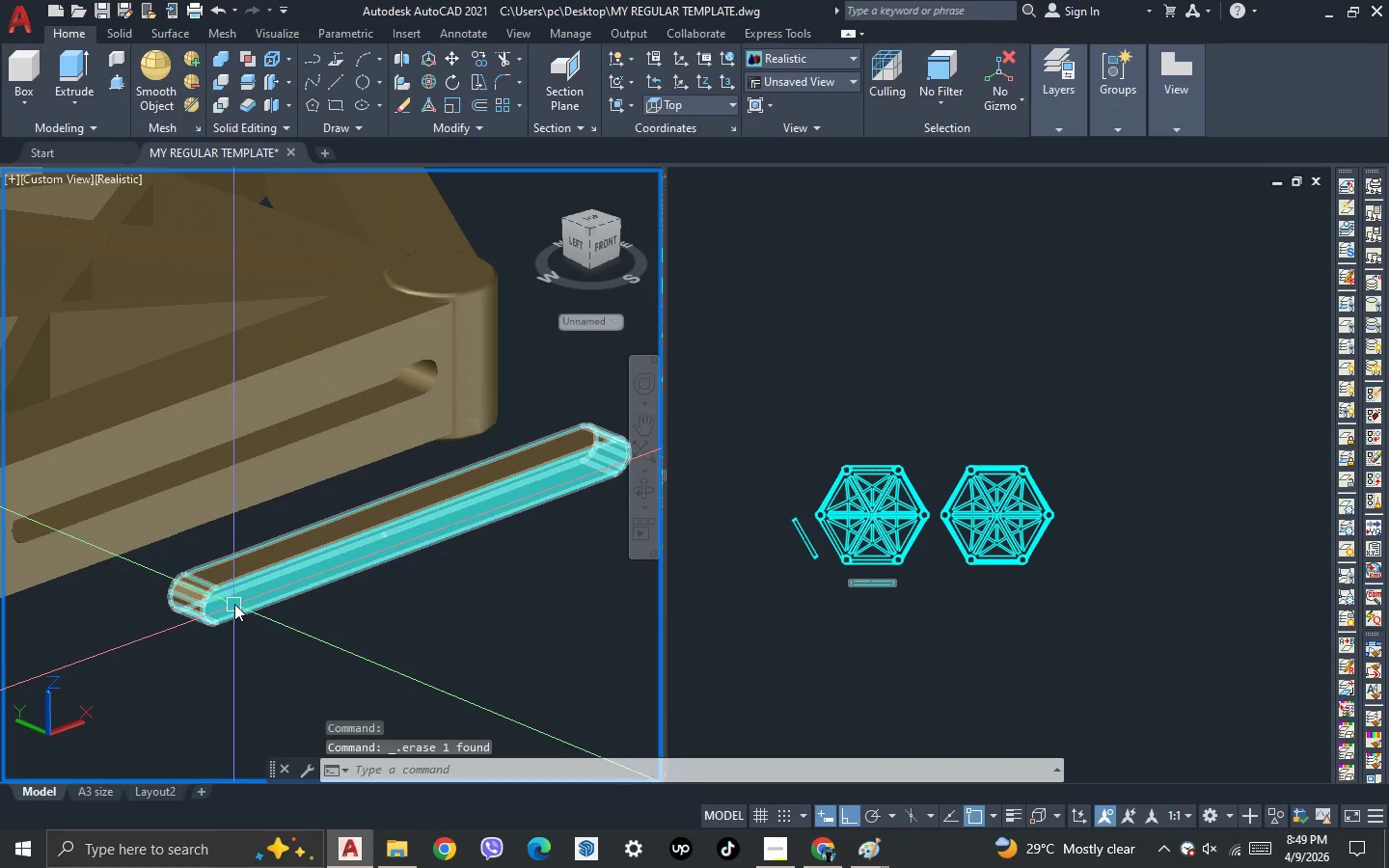 
left_click_drag(start_coordinate=[238, 598], to_coordinate=[240, 604])
 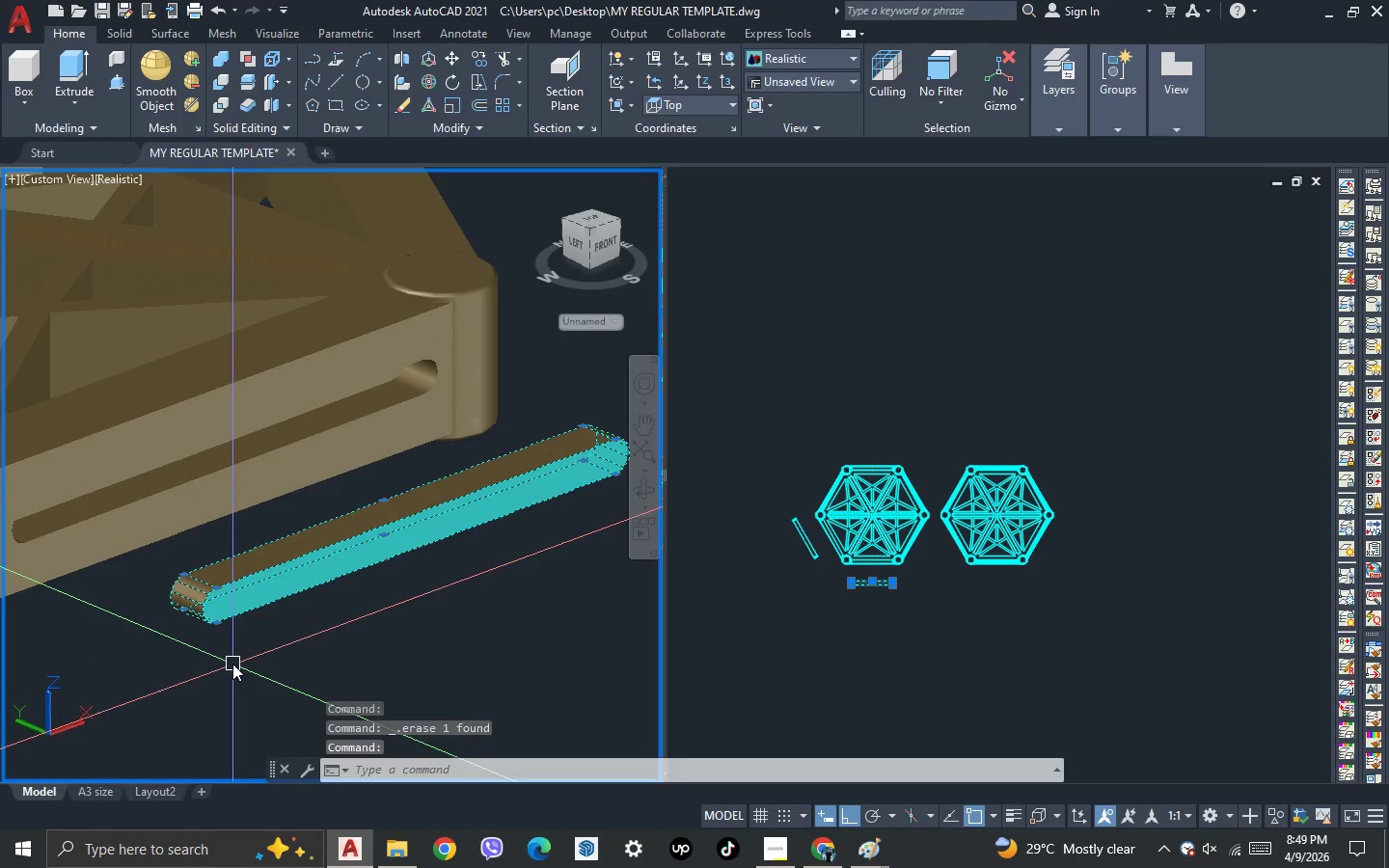 
key(Control+ControlLeft)
 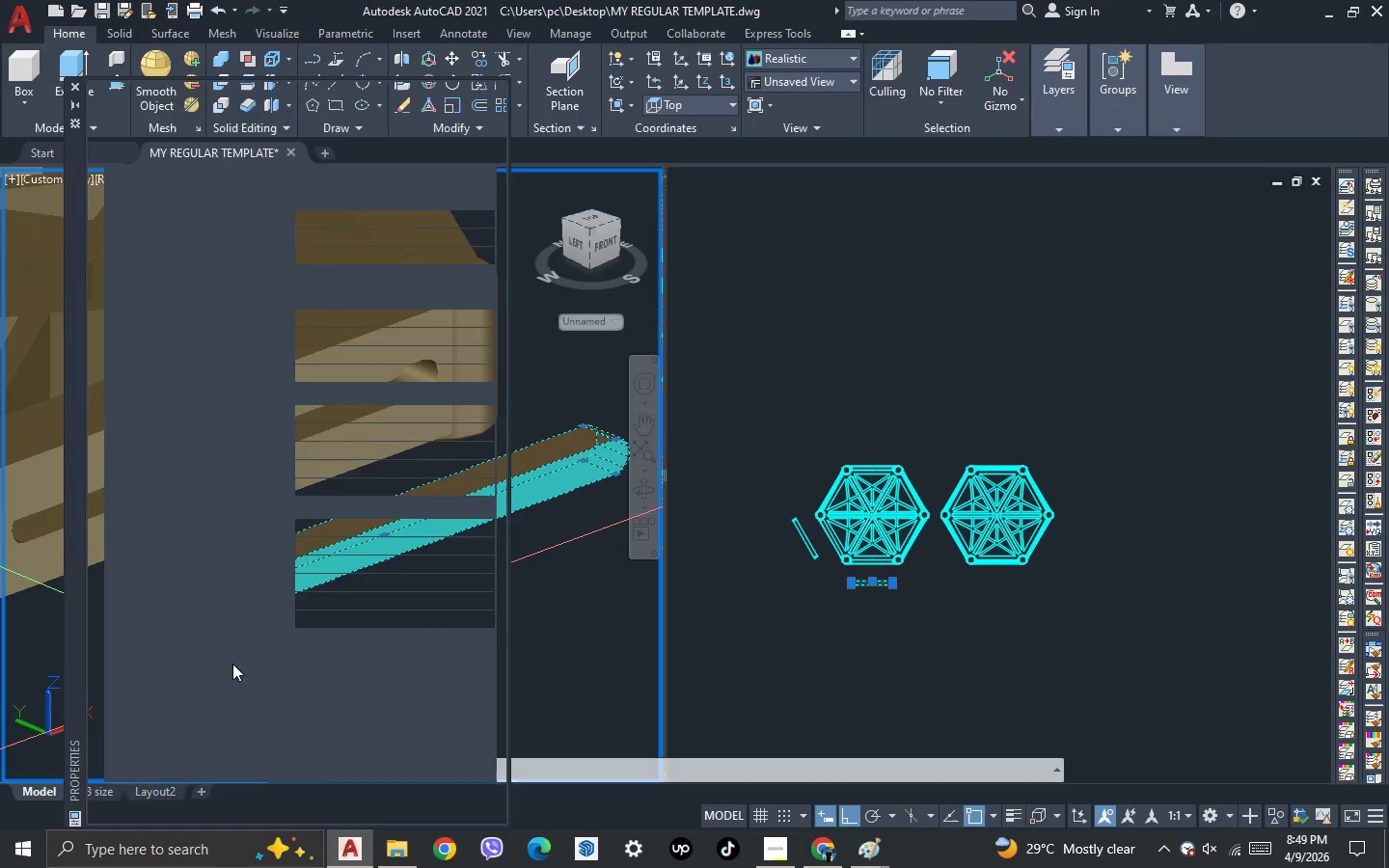 
key(Control+1)
 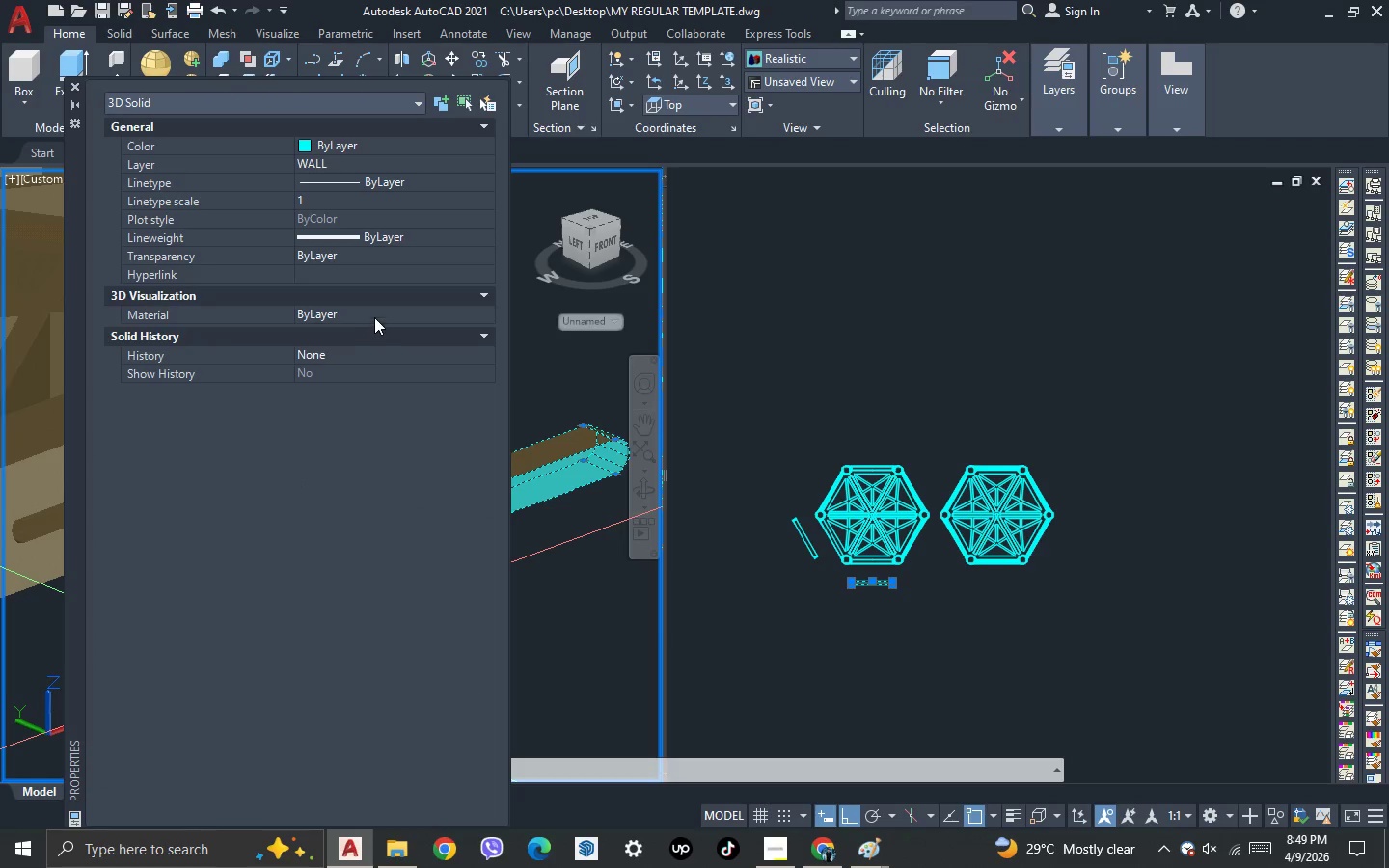 
double_click([375, 315])
 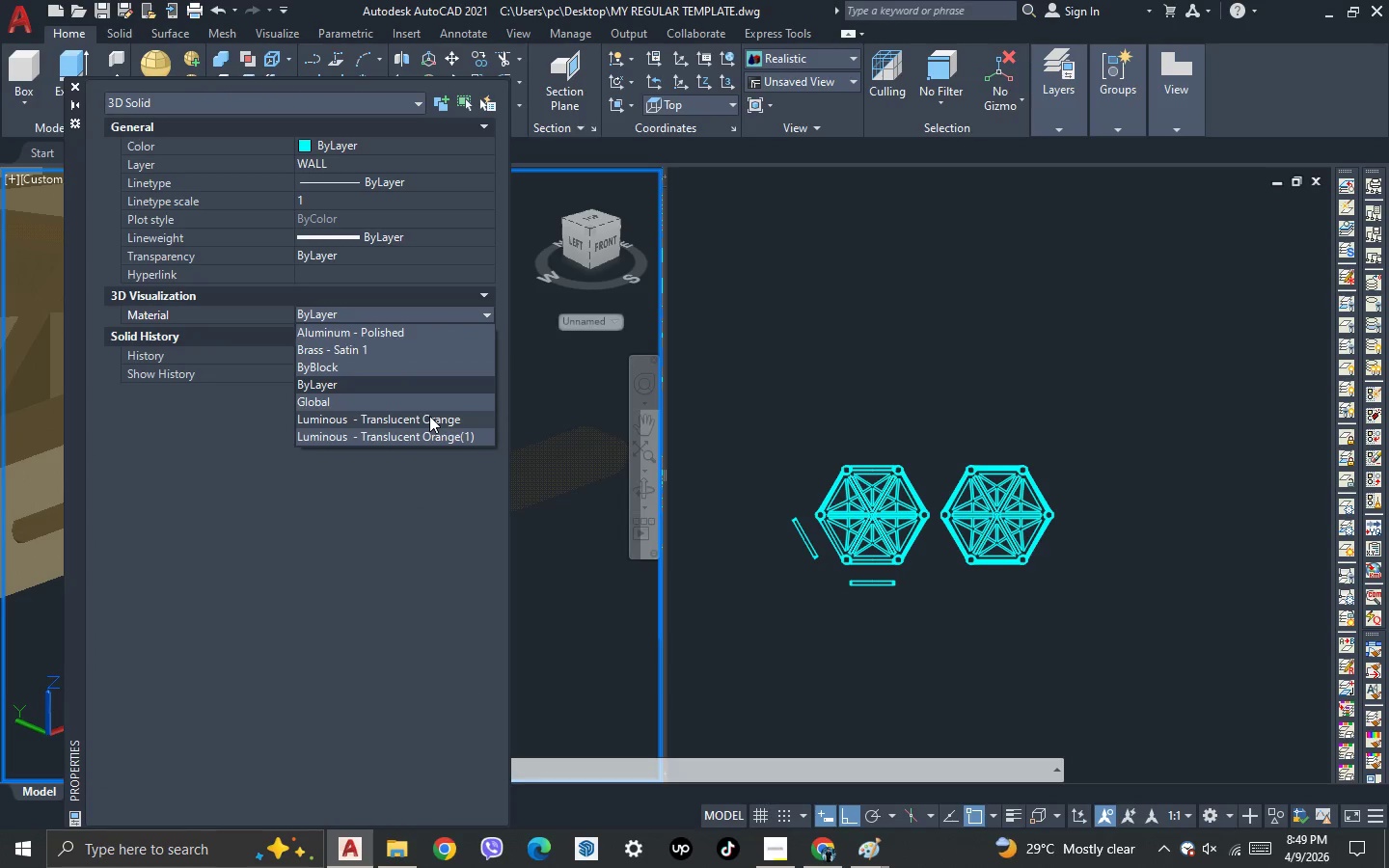 
left_click([427, 420])
 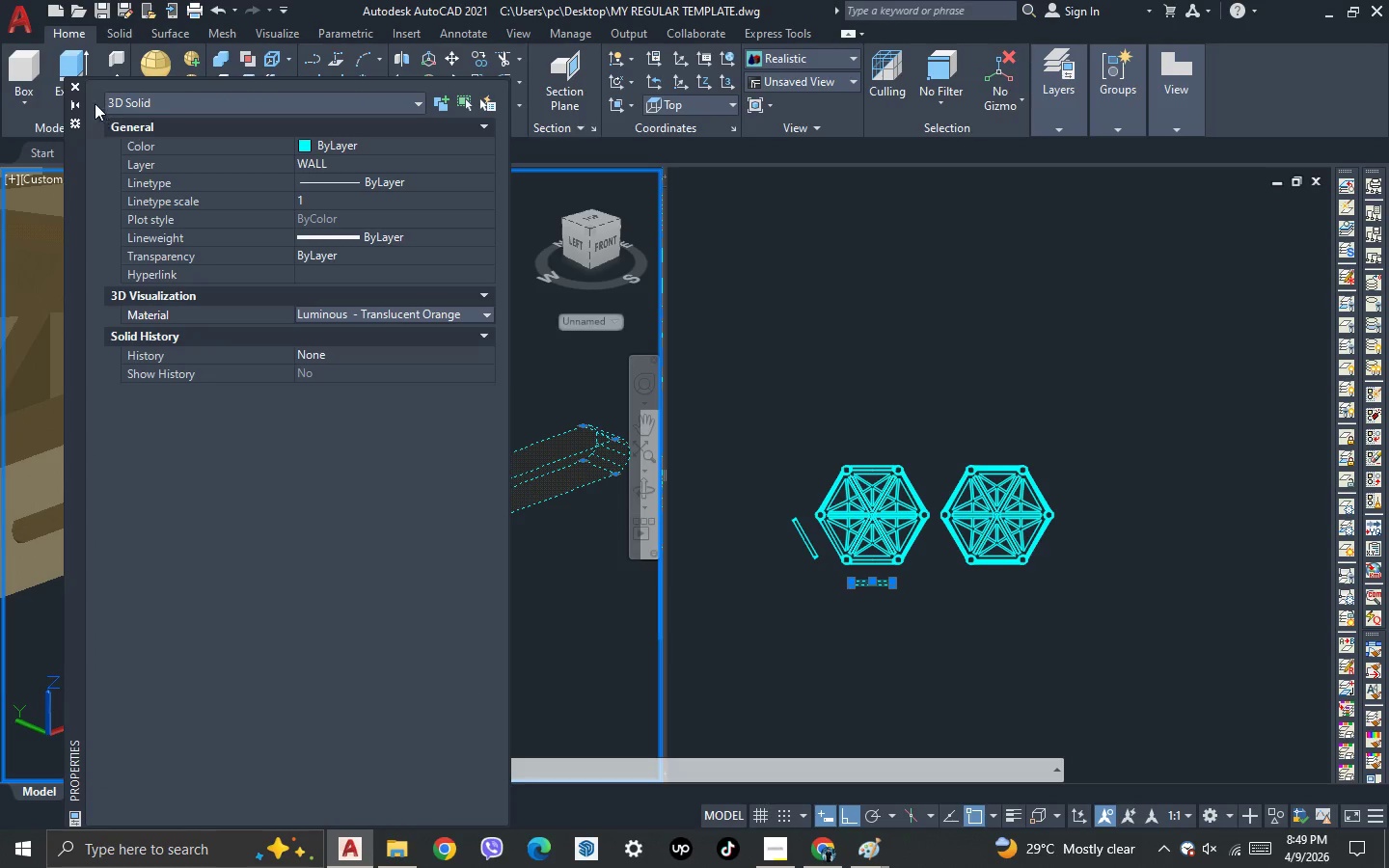 
left_click([79, 93])
 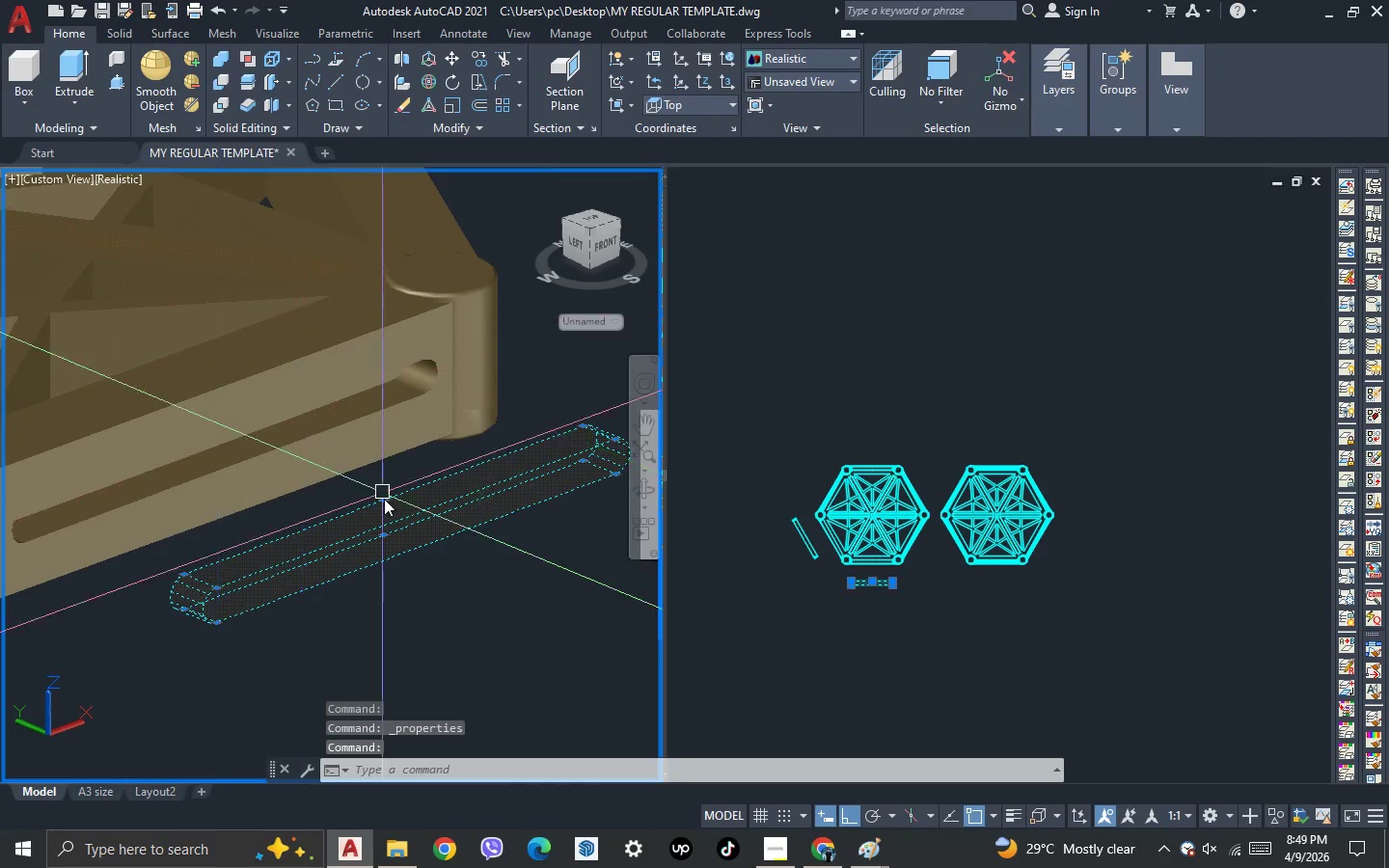 
key(Escape)
 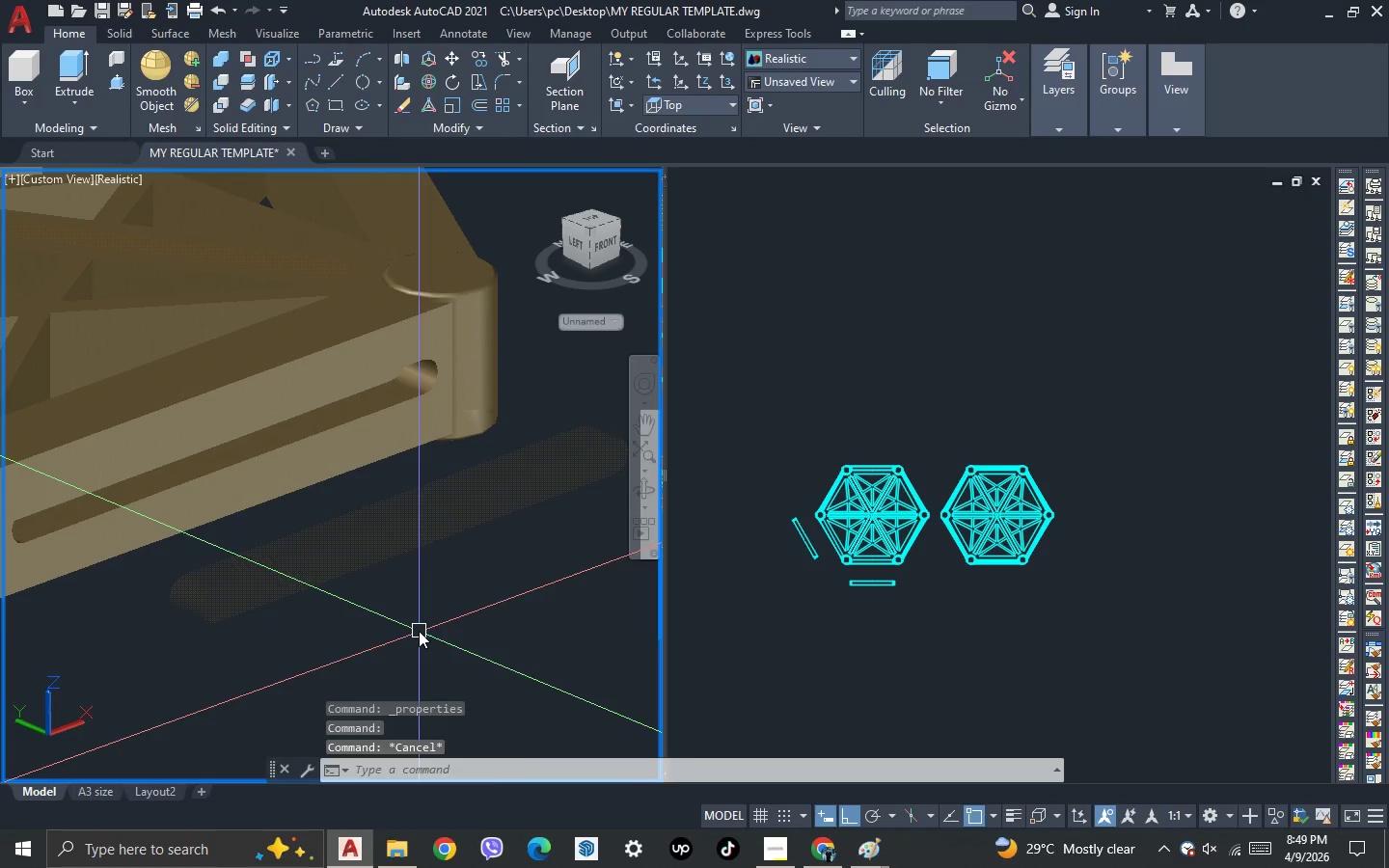 
left_click_drag(start_coordinate=[419, 631], to_coordinate=[404, 594])
 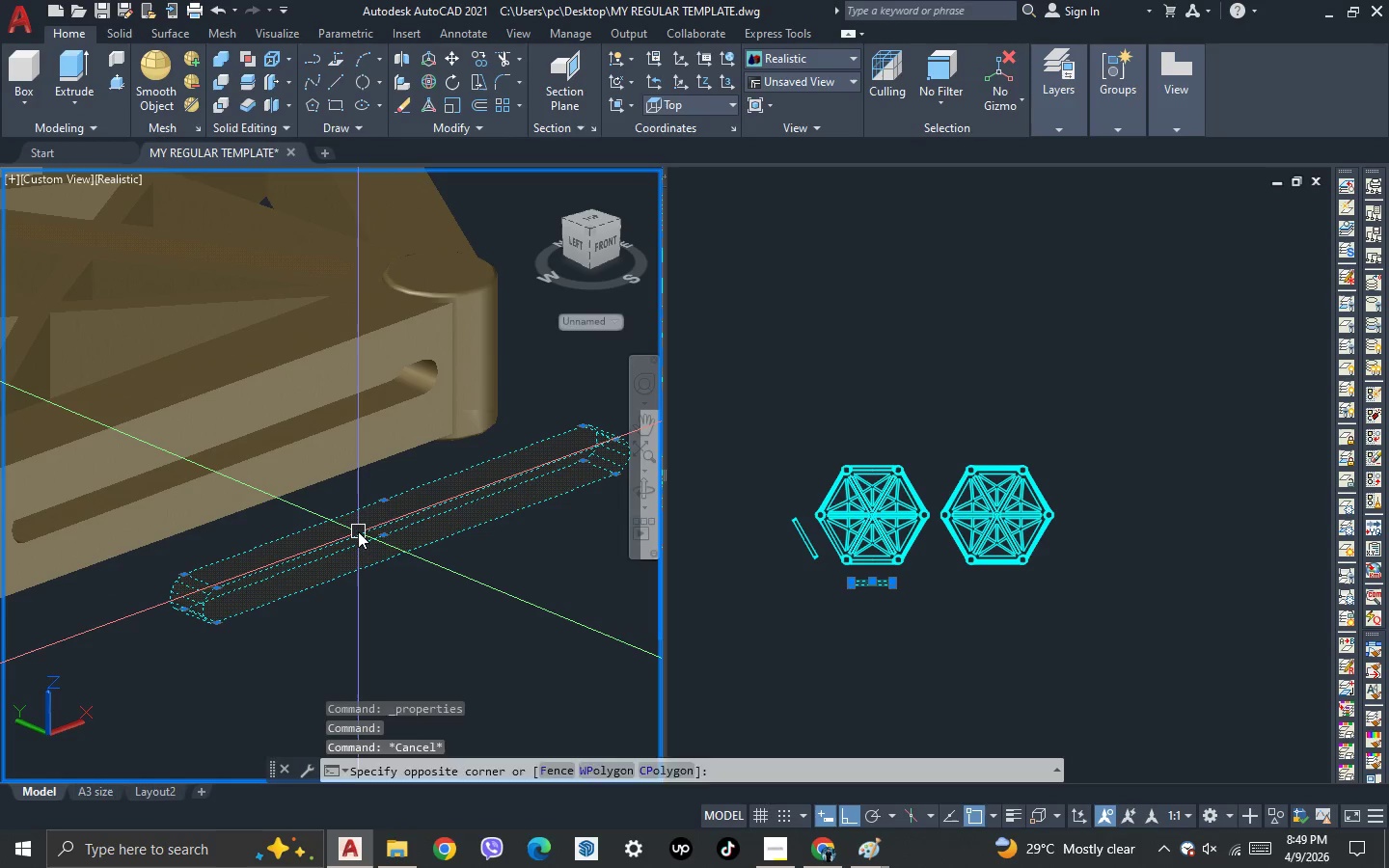 
double_click([358, 531])
 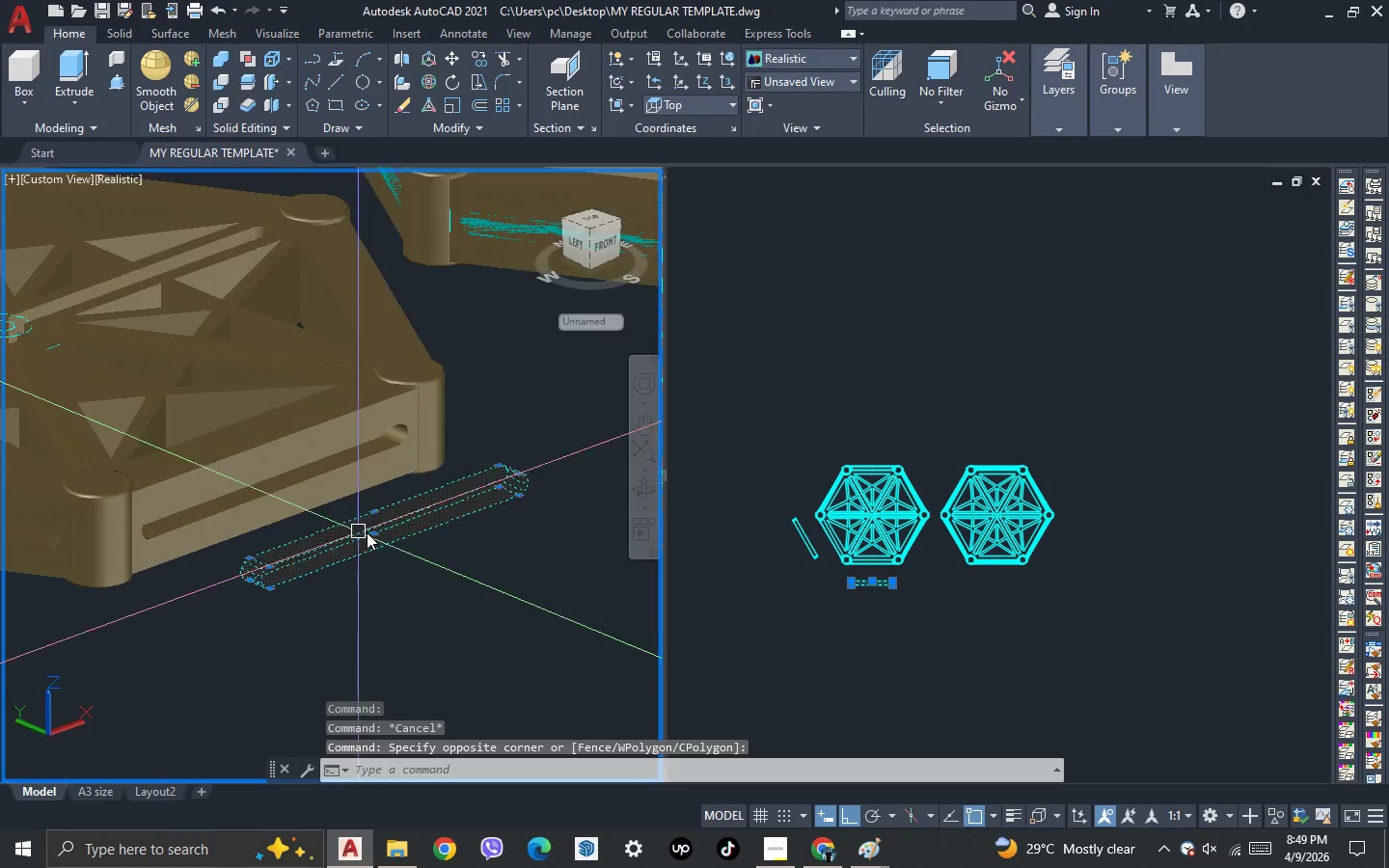 
scroll: coordinate [358, 531], scroll_direction: down, amount: 1.0
 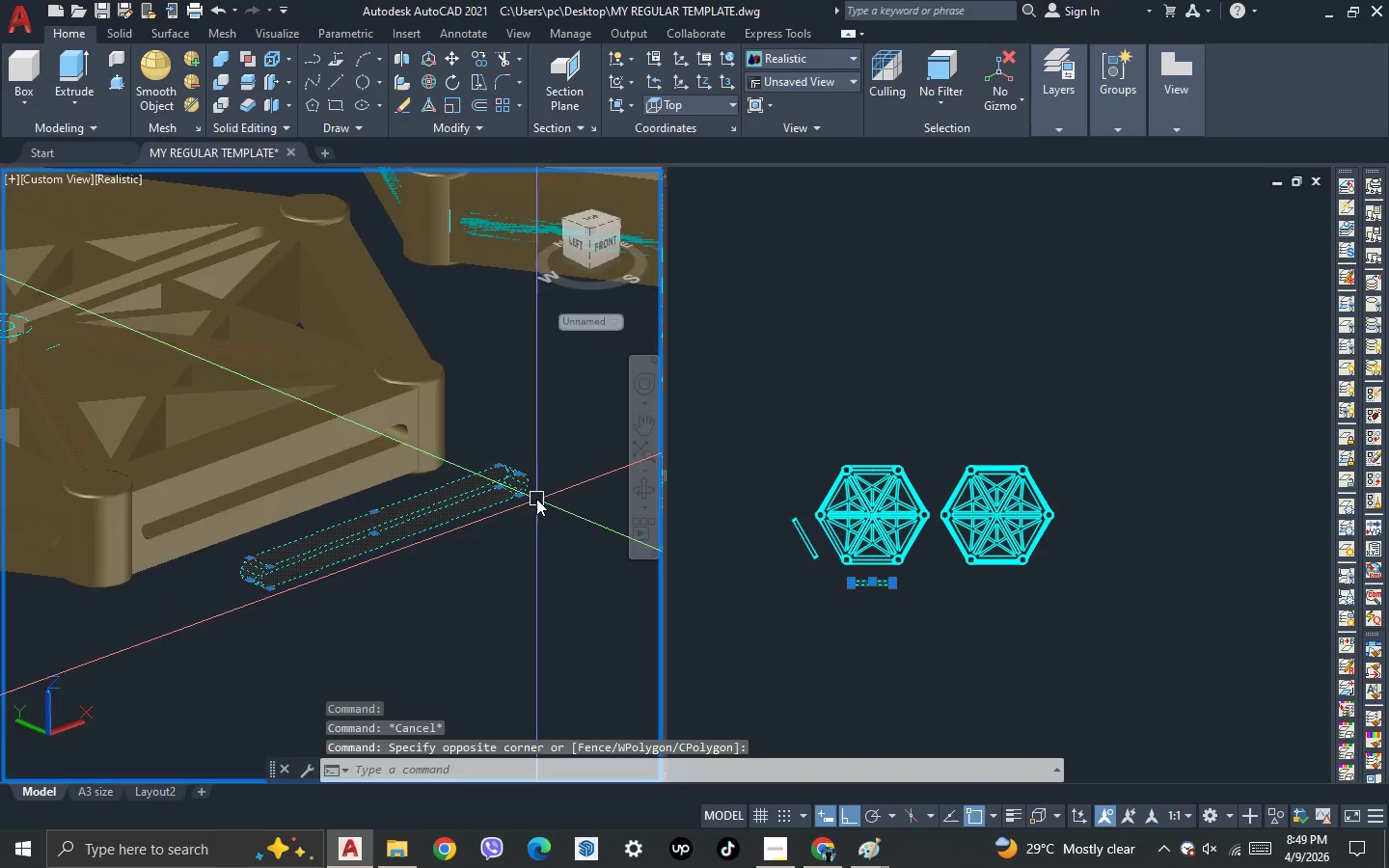 
scroll: coordinate [536, 499], scroll_direction: up, amount: 2.0
 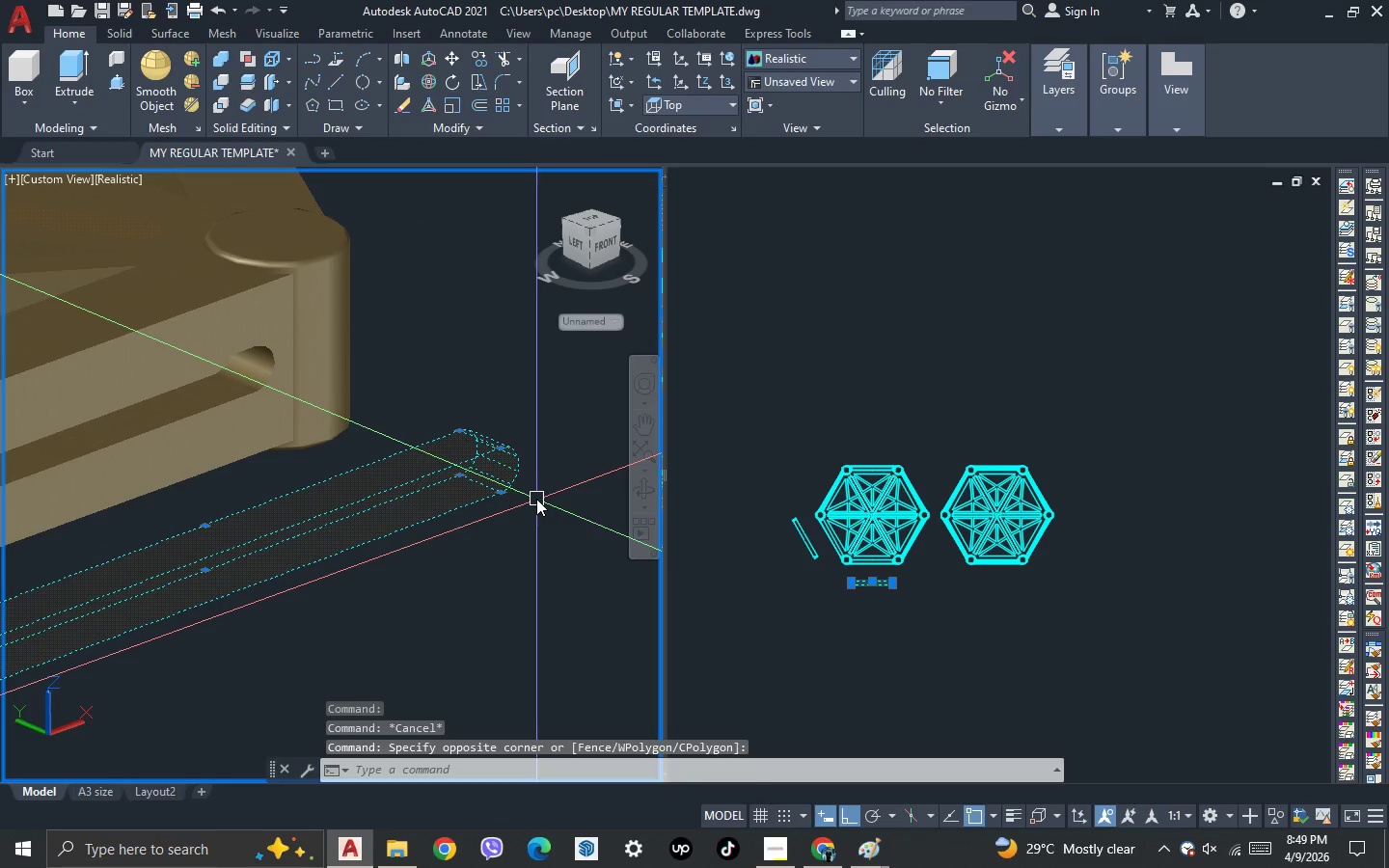 
key(M)
 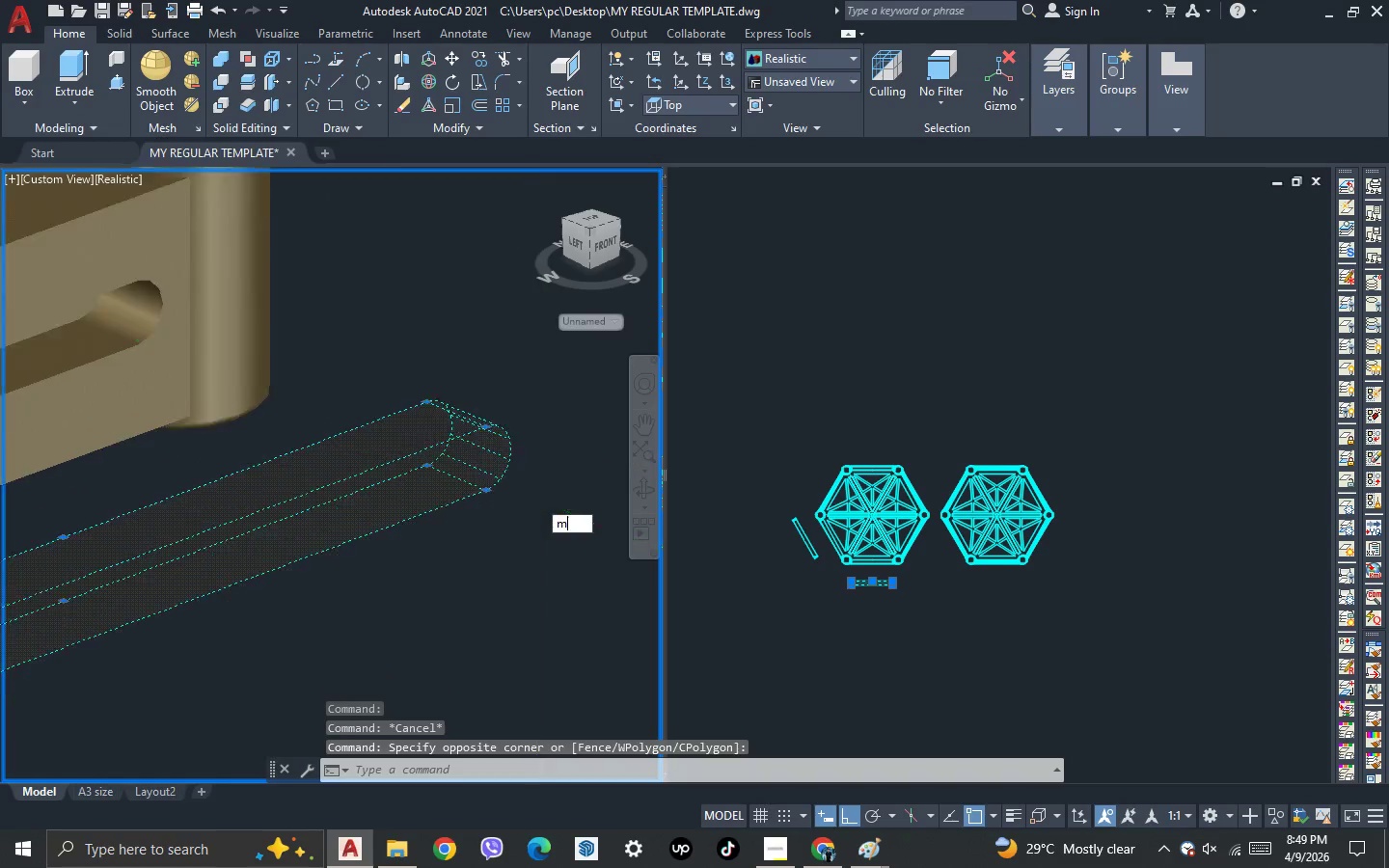 
key(Space)
 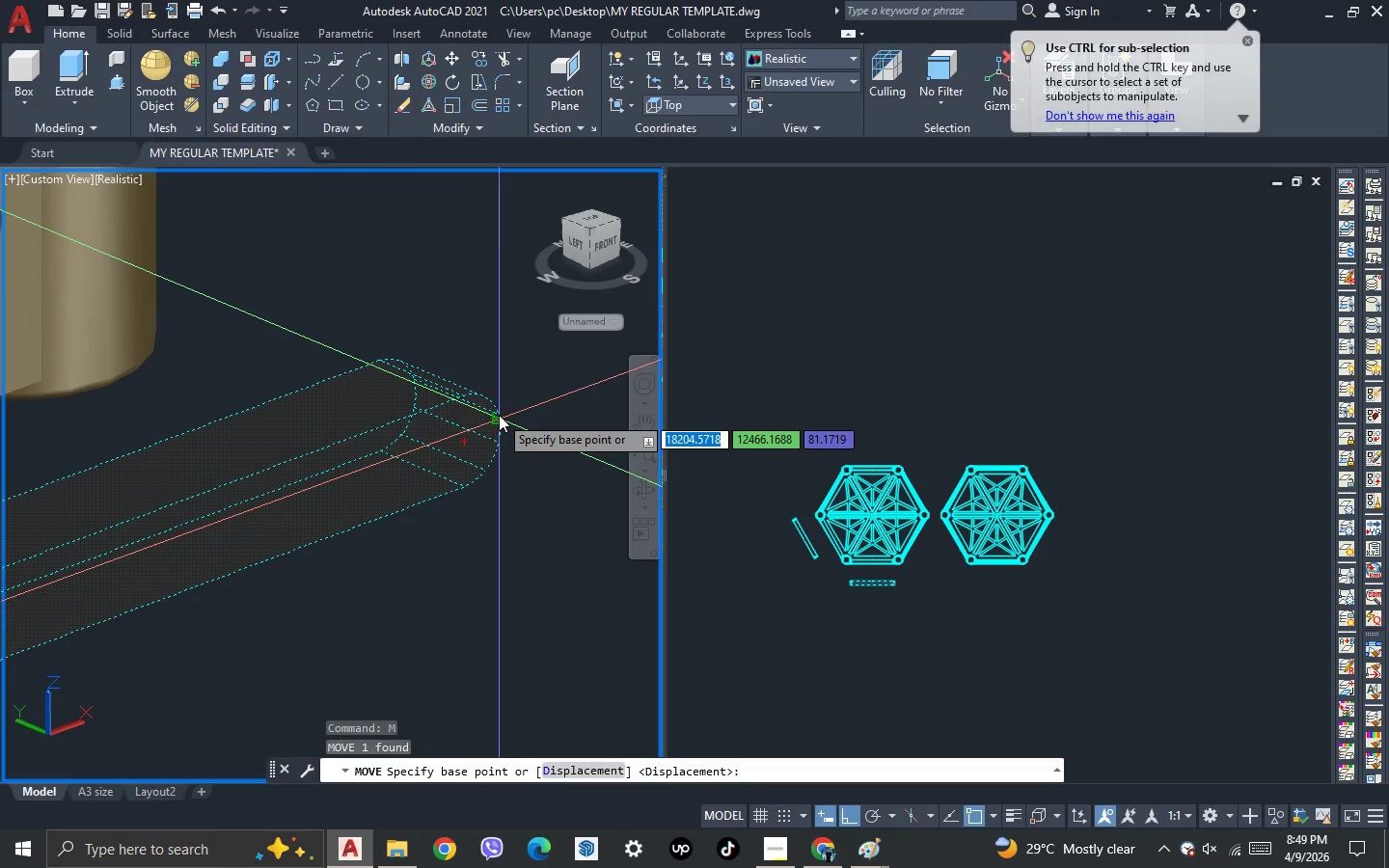 
scroll: coordinate [502, 448], scroll_direction: up, amount: 4.0
 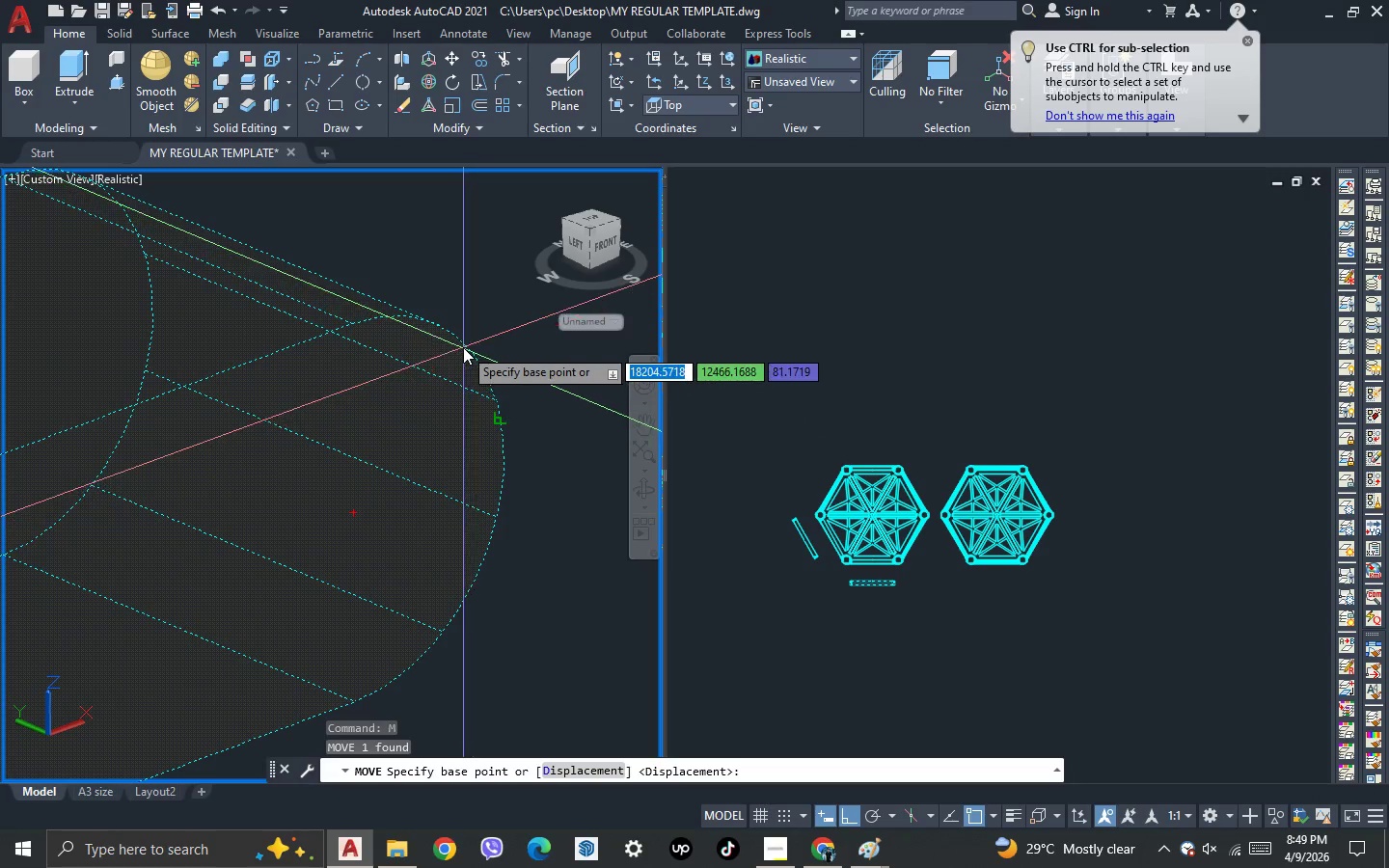 
scroll: coordinate [514, 369], scroll_direction: down, amount: 5.0
 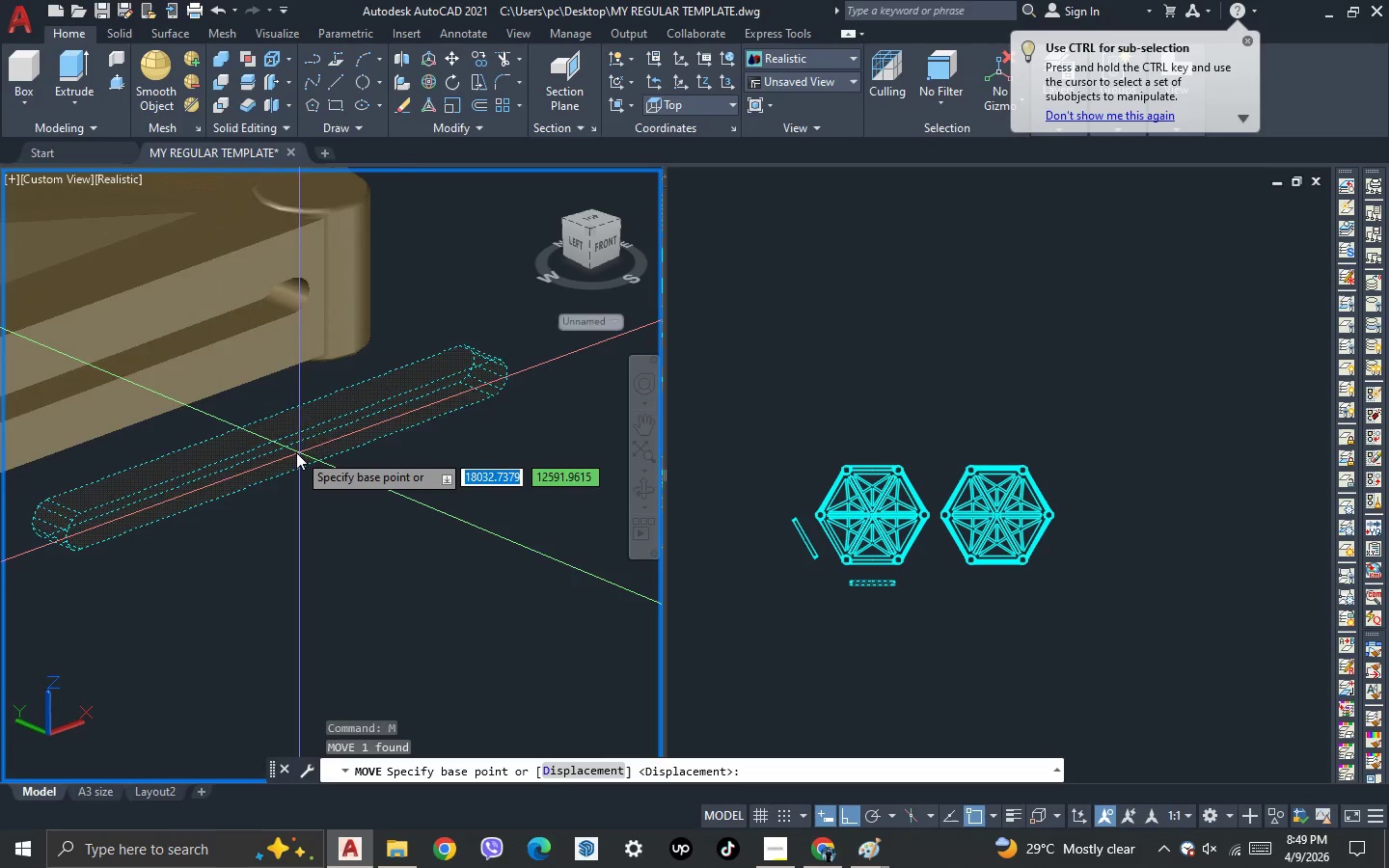 
scroll: coordinate [296, 452], scroll_direction: up, amount: 1.0
 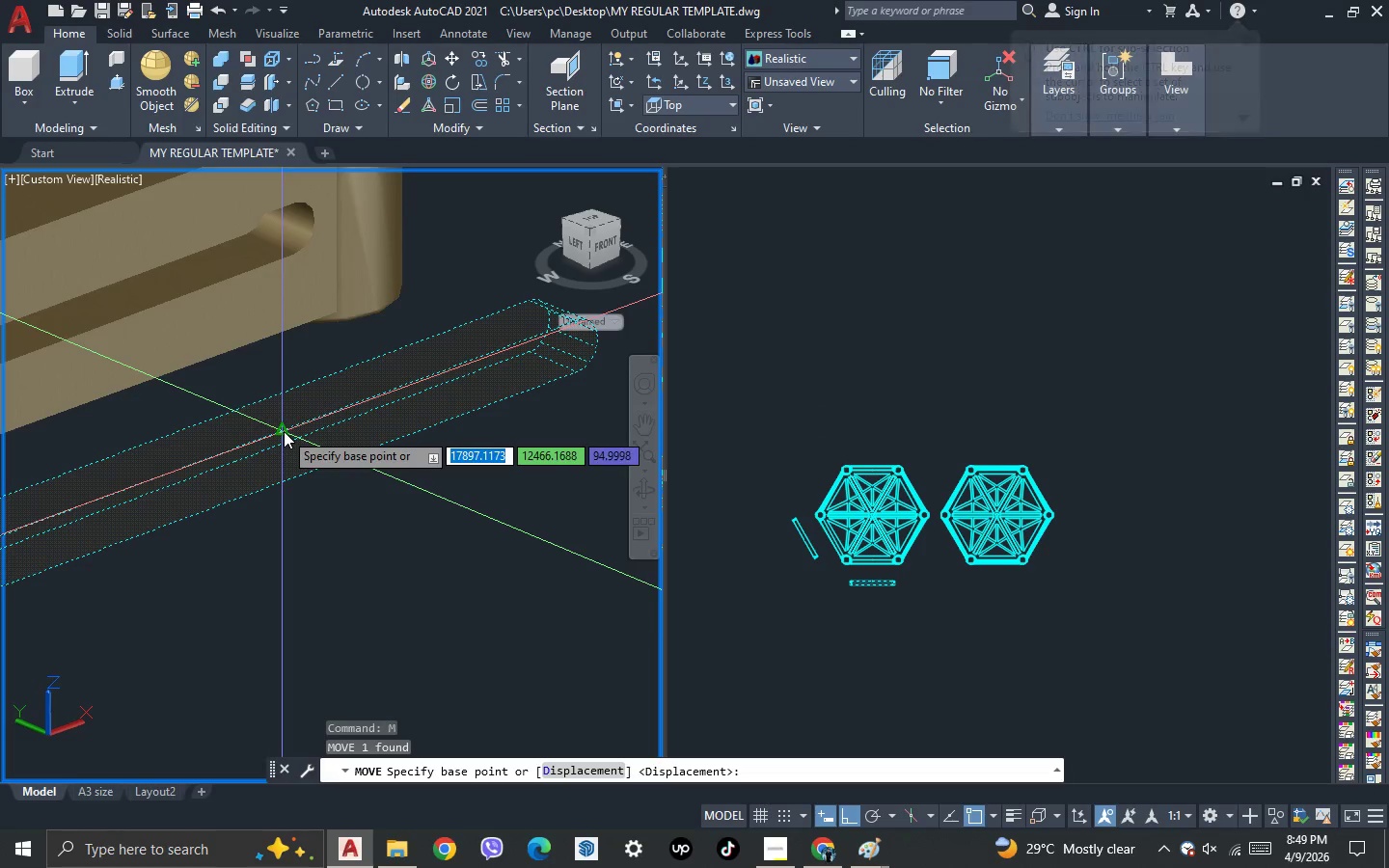 
left_click([284, 431])
 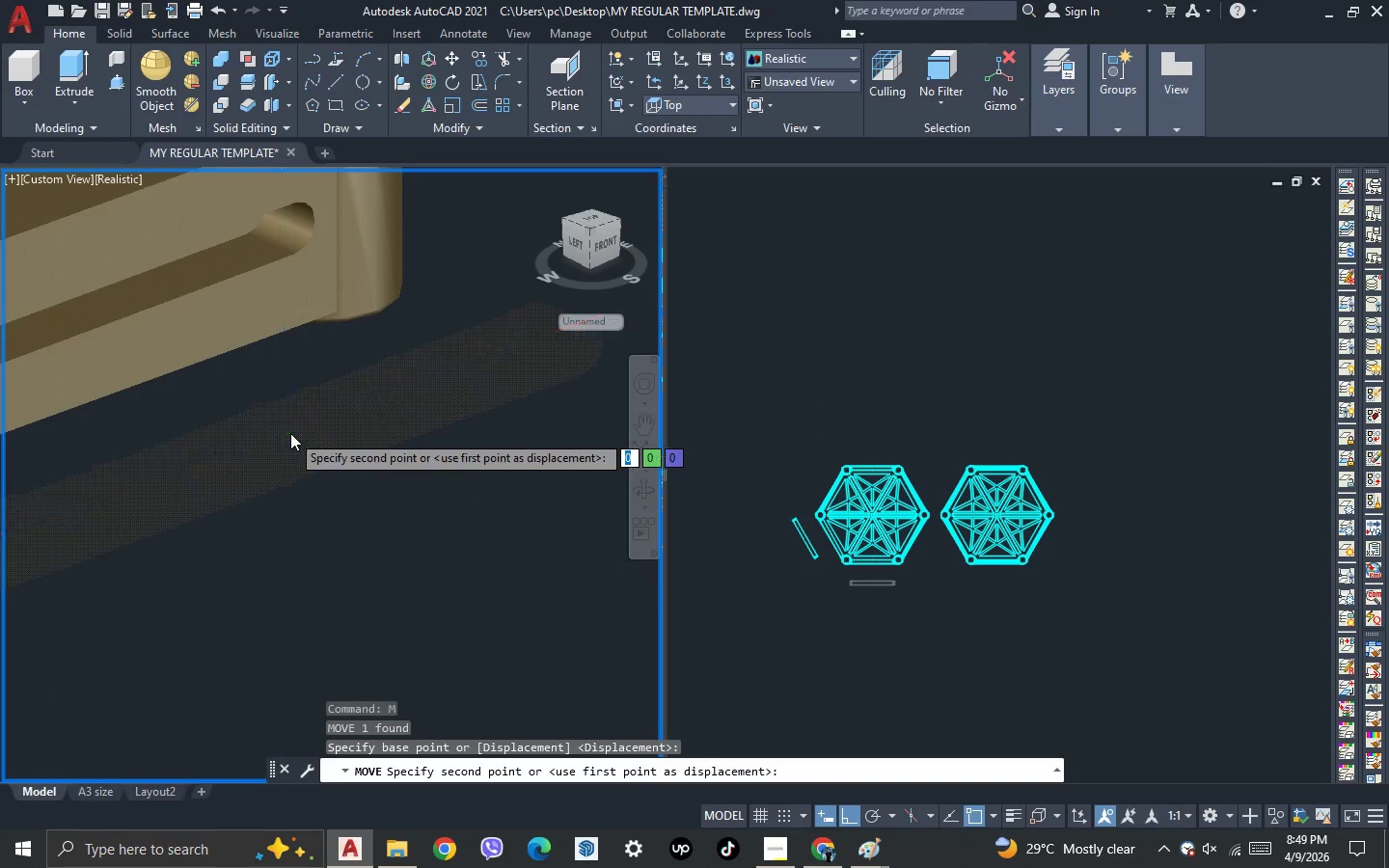 
scroll: coordinate [290, 433], scroll_direction: down, amount: 2.0
 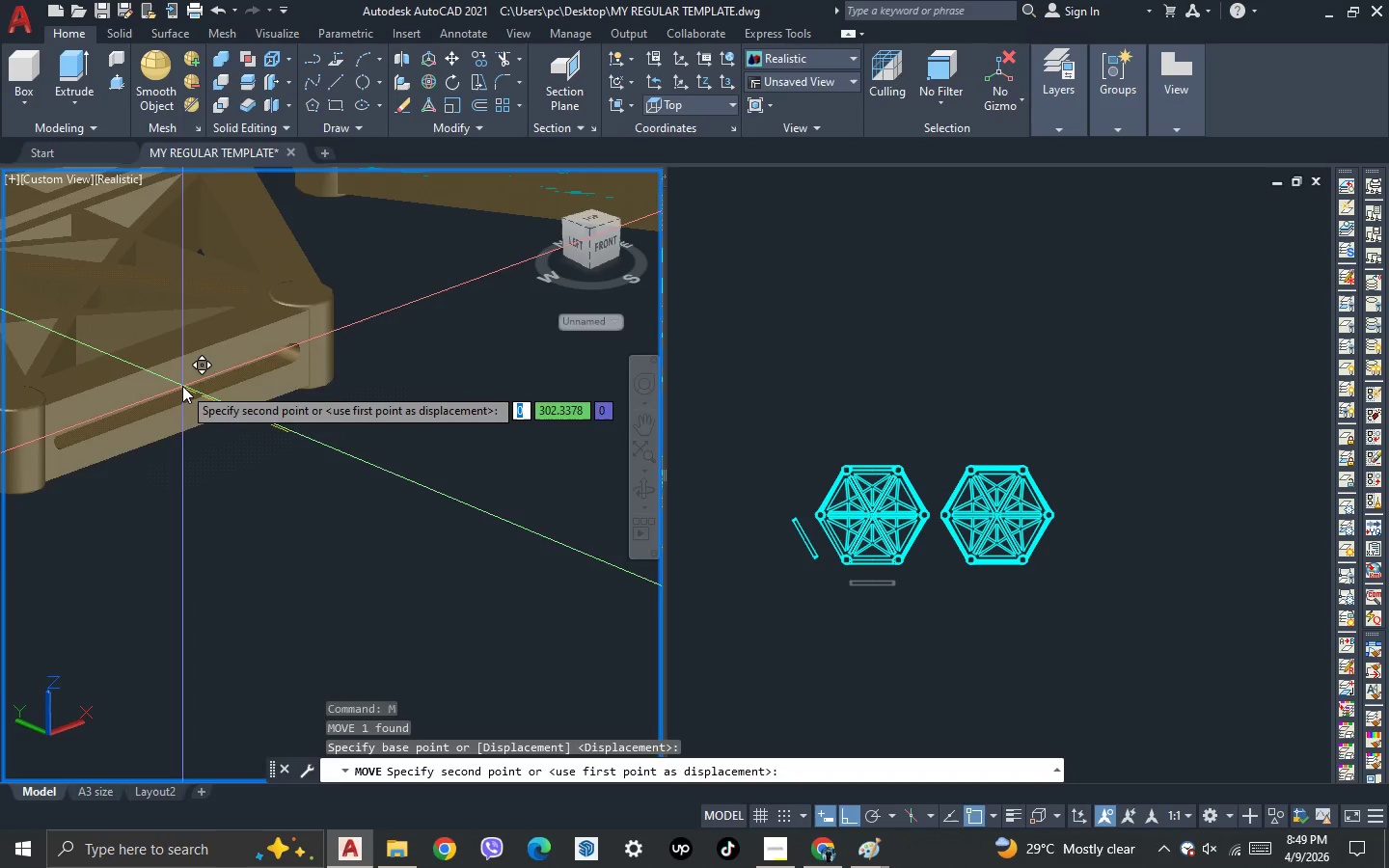 
scroll: coordinate [178, 412], scroll_direction: up, amount: 4.0
 